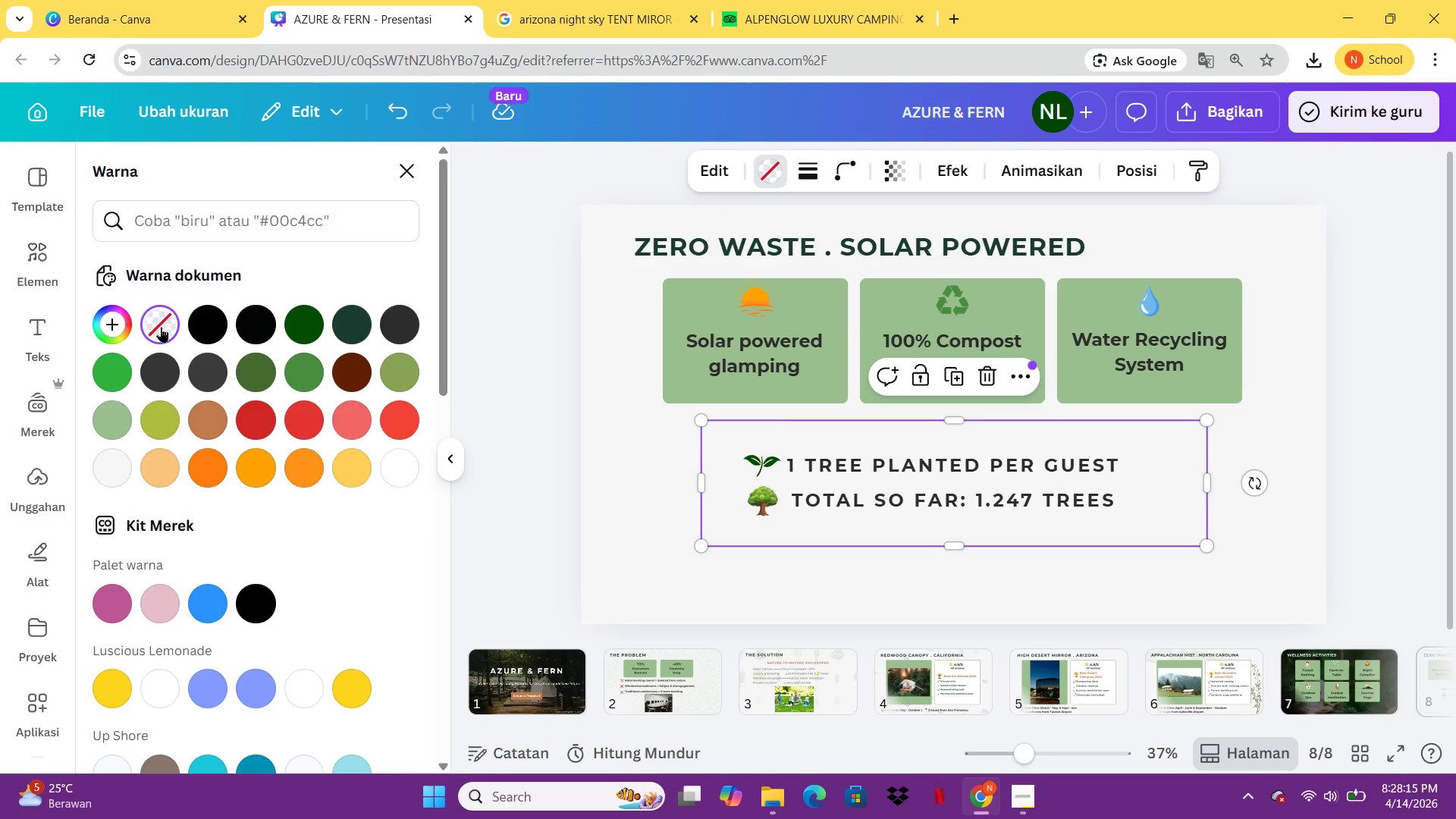 
left_click([161, 327])
 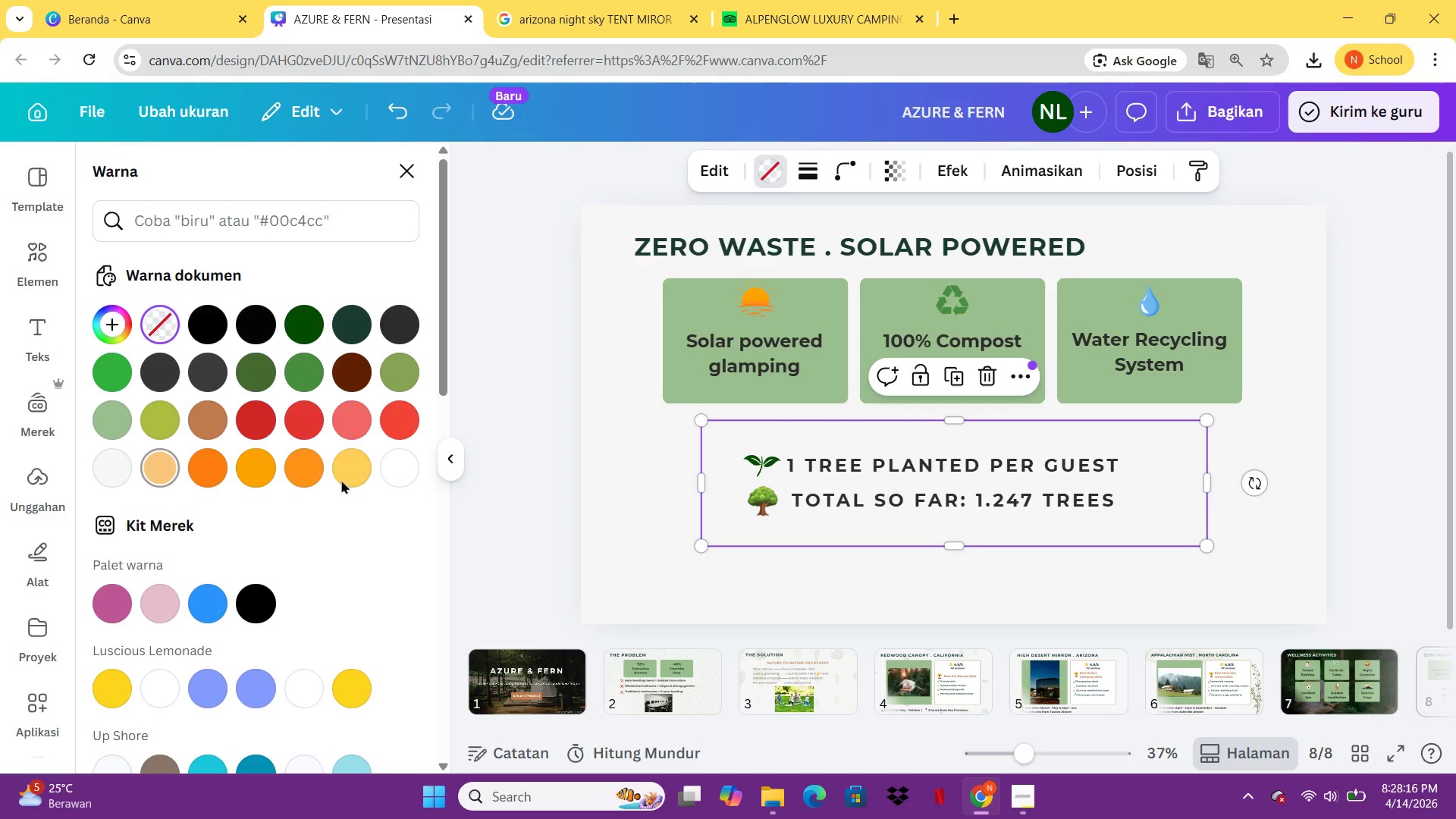 
left_click([399, 472])
 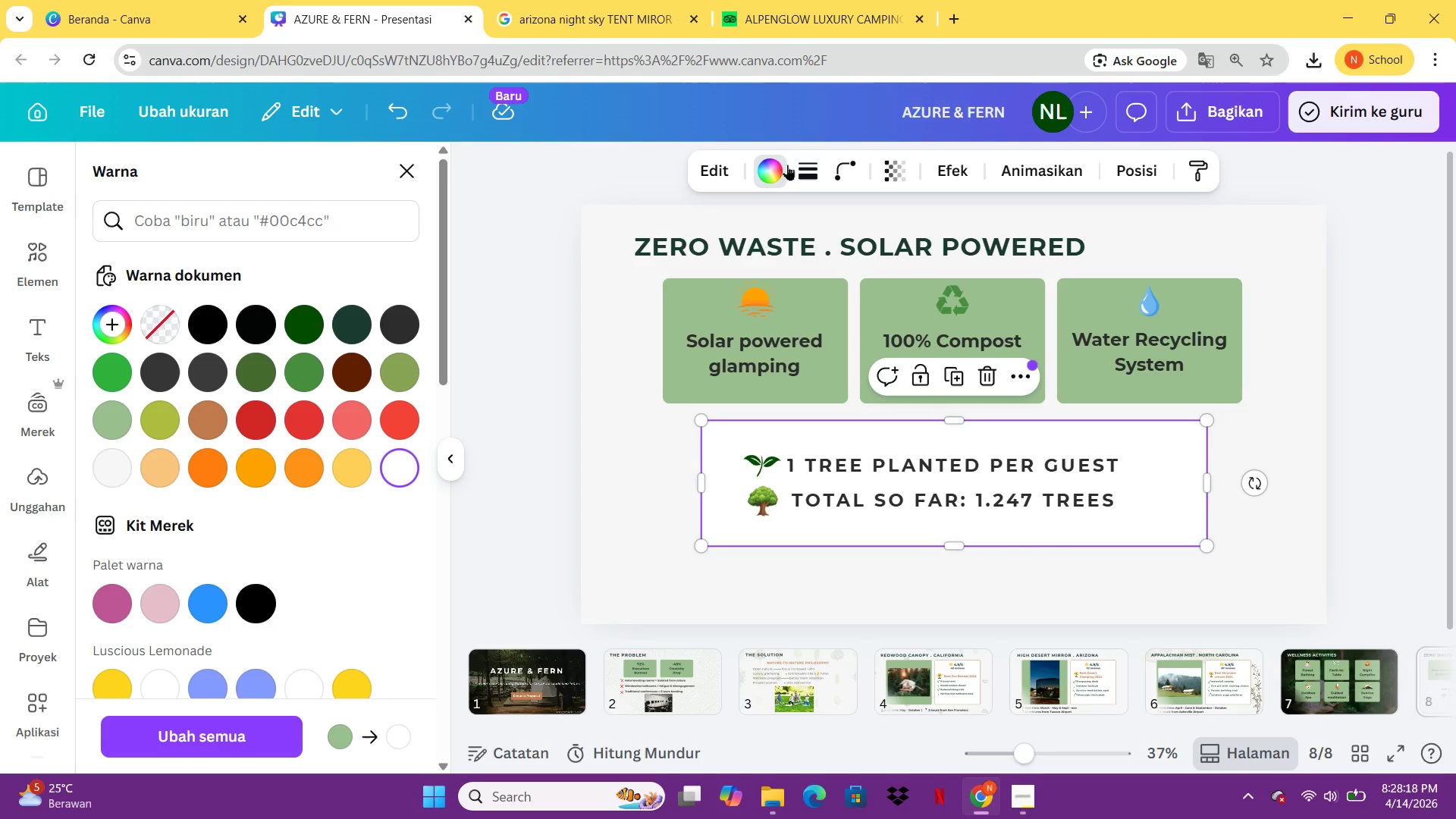 
left_click([827, 163])
 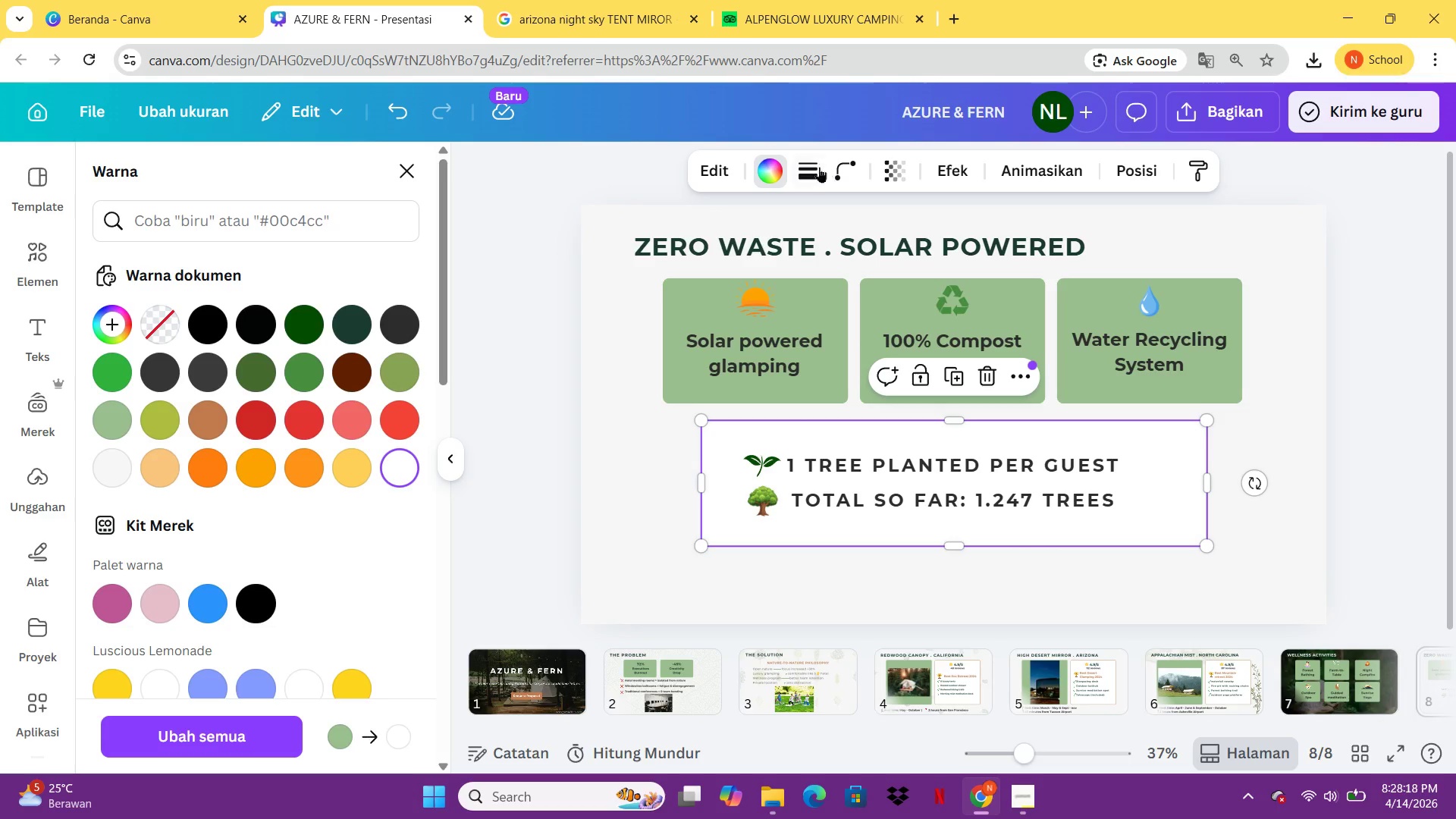 
left_click([817, 168])
 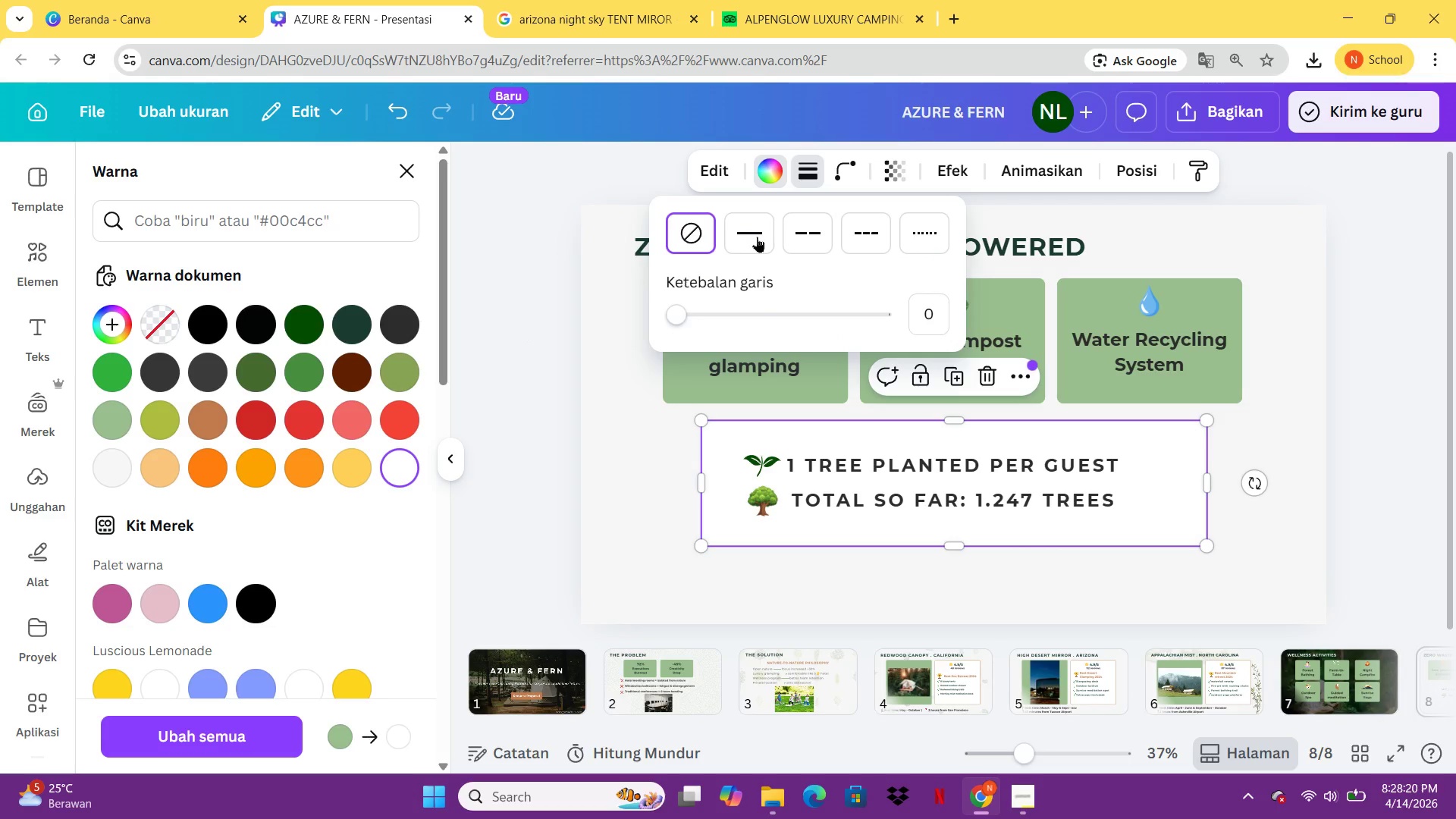 
left_click([767, 234])
 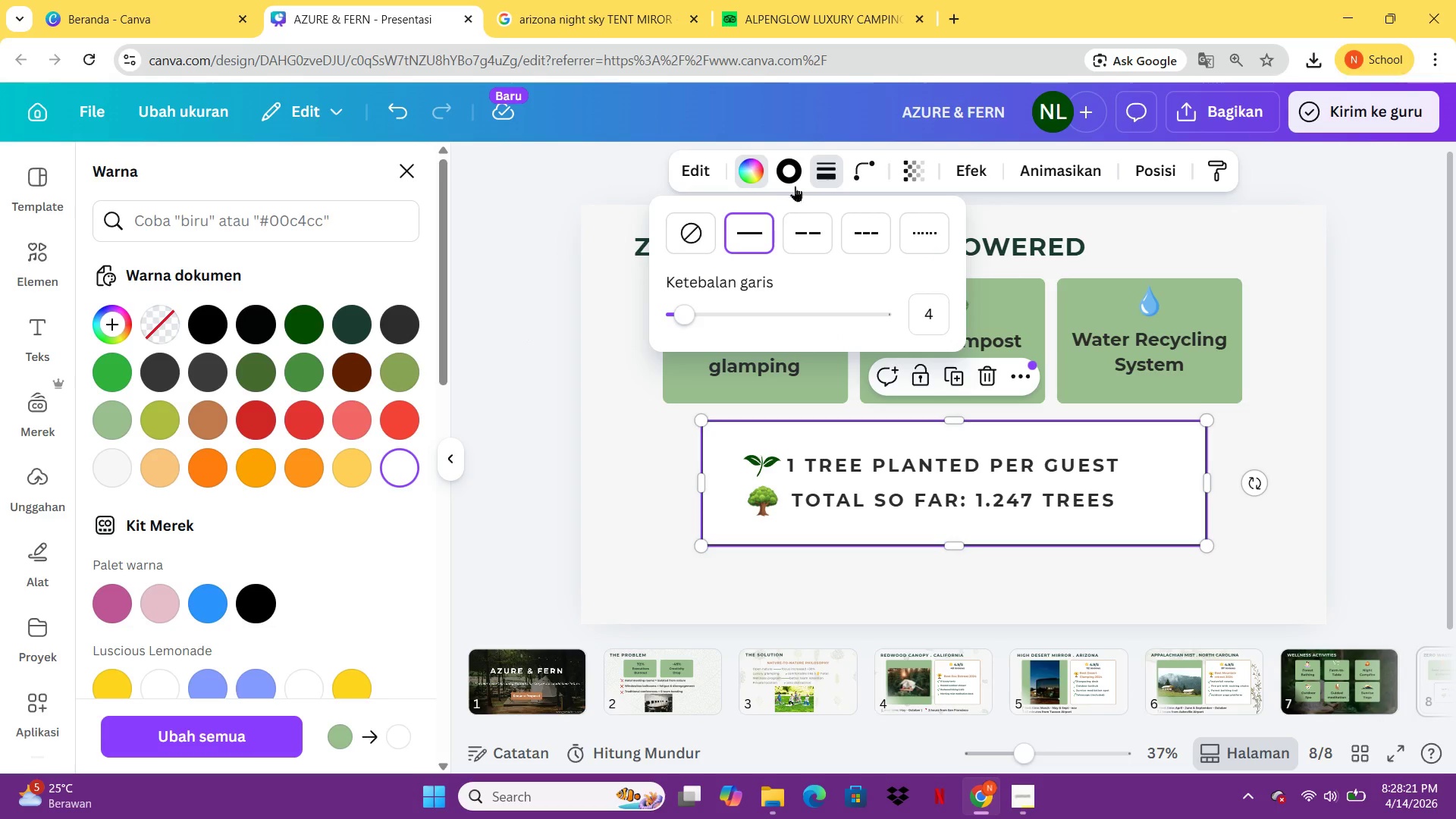 
left_click([786, 171])
 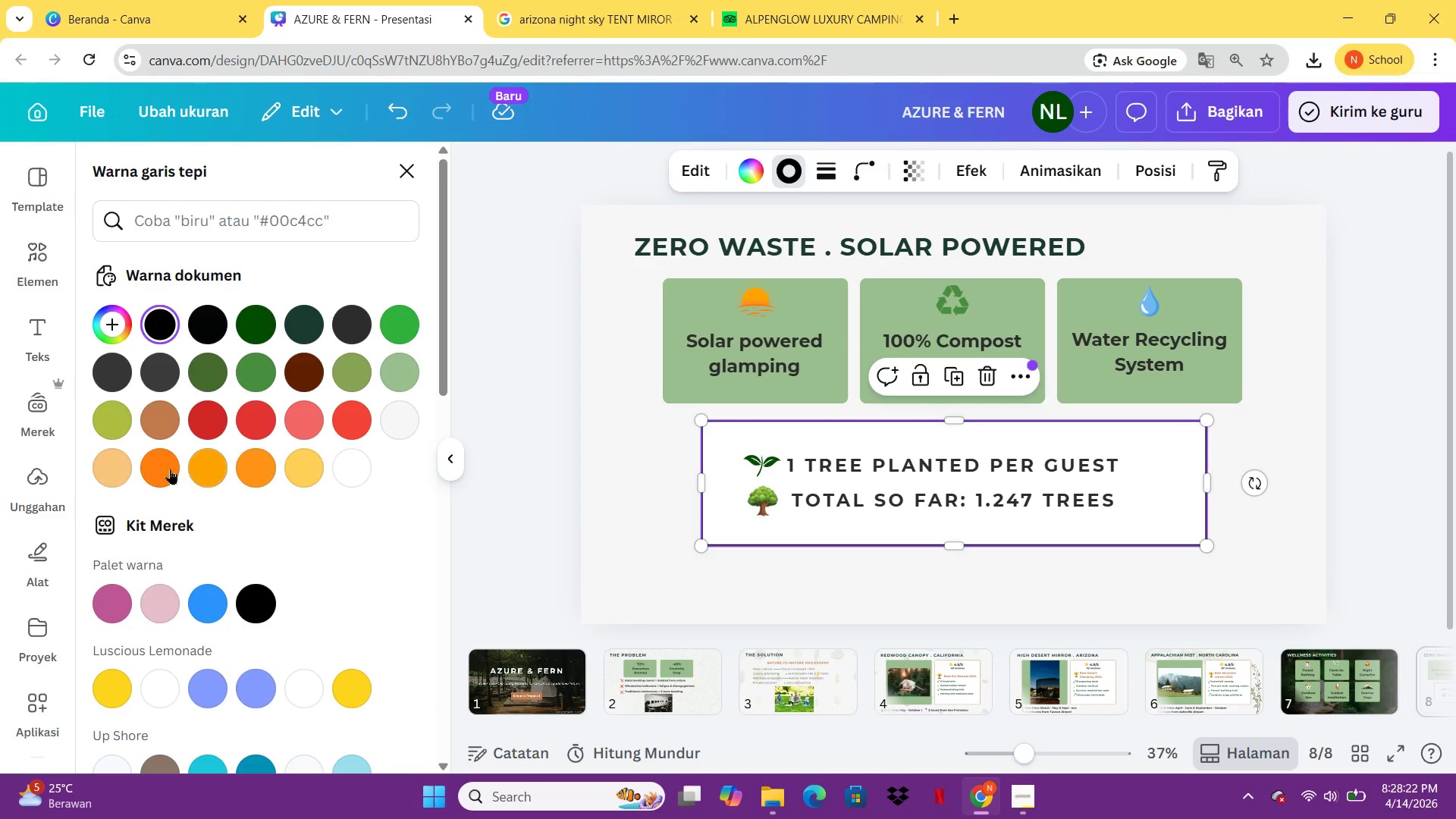 
left_click([169, 416])
 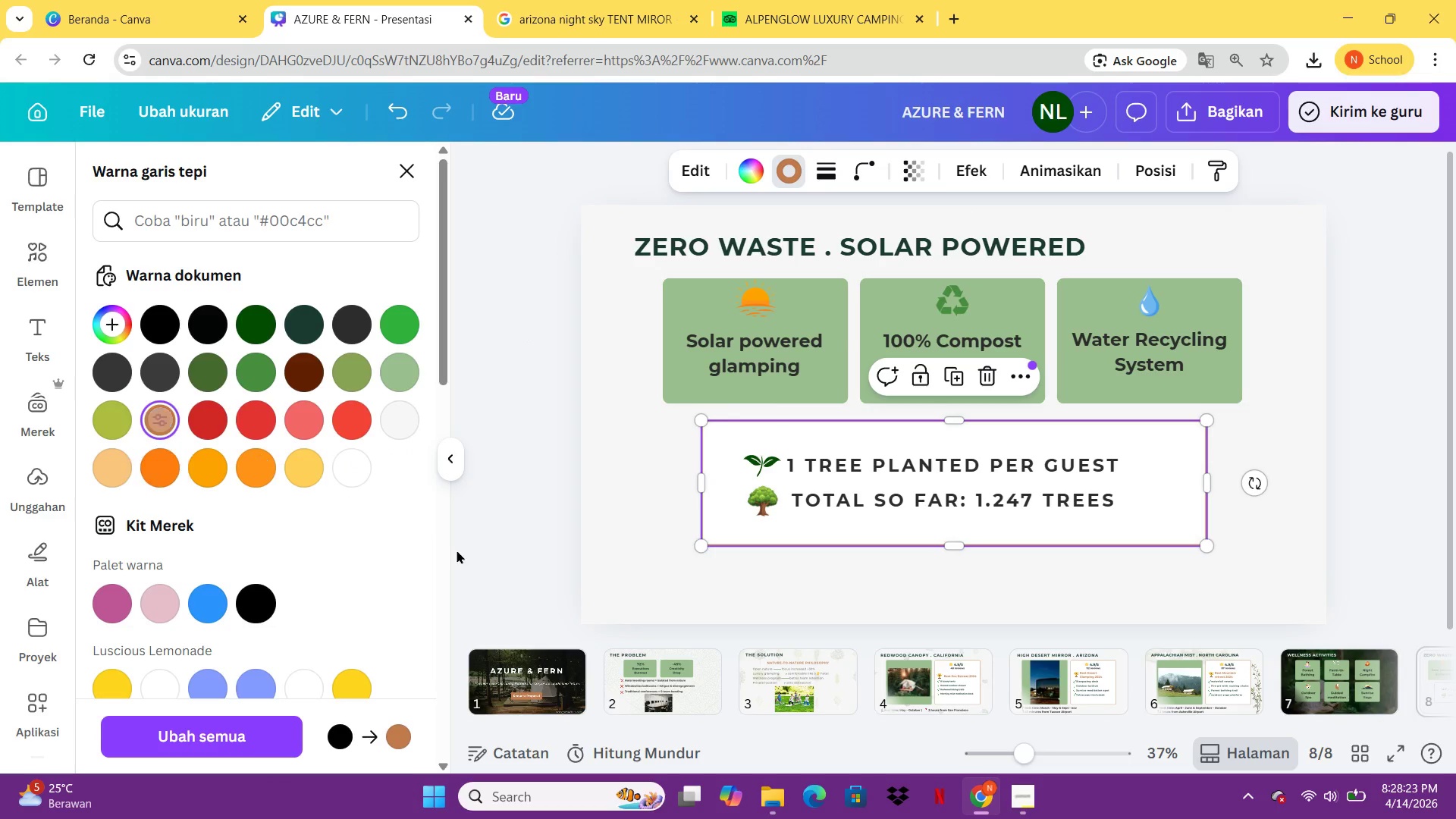 
left_click([505, 560])
 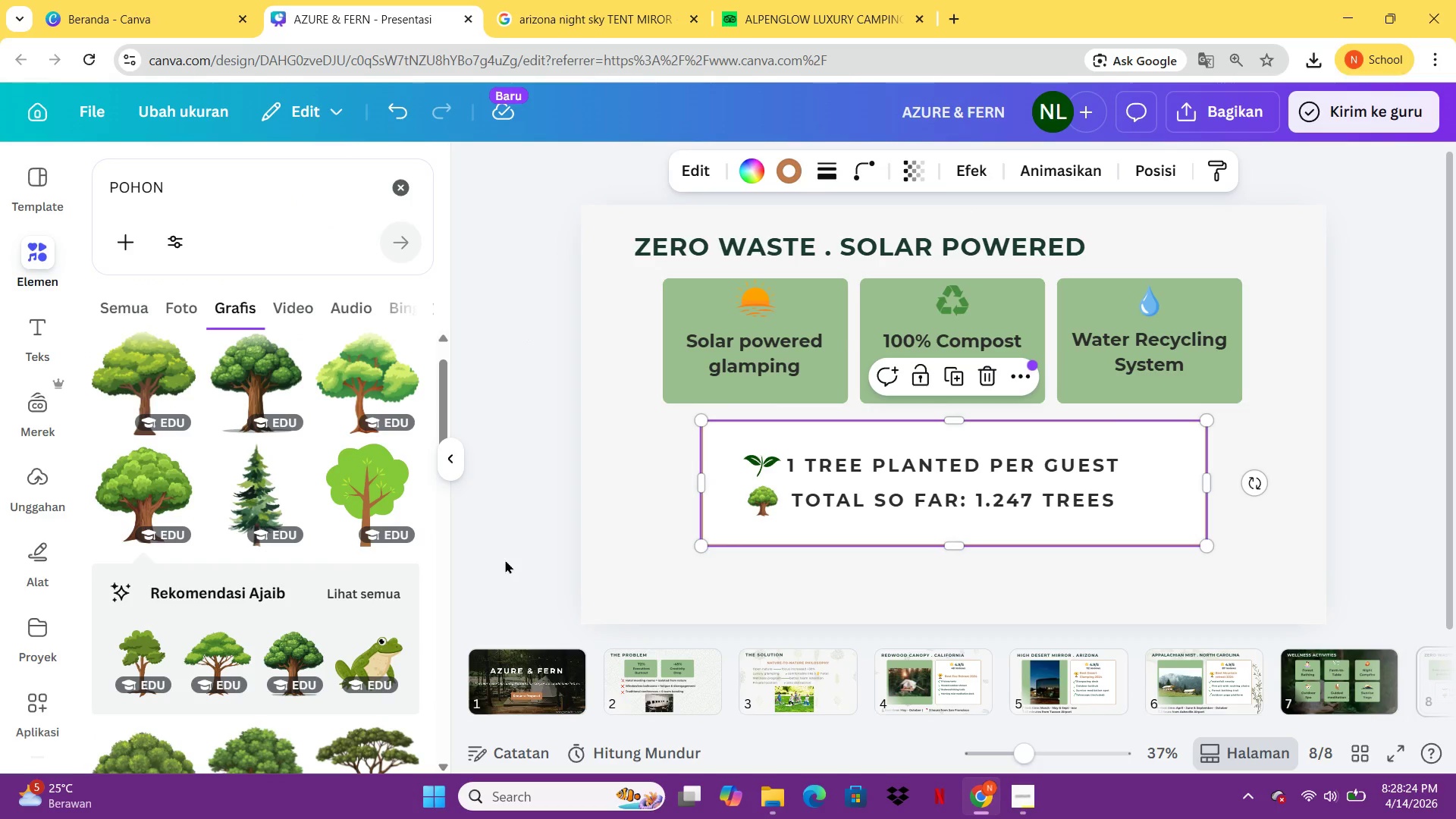 
left_click([505, 560])
 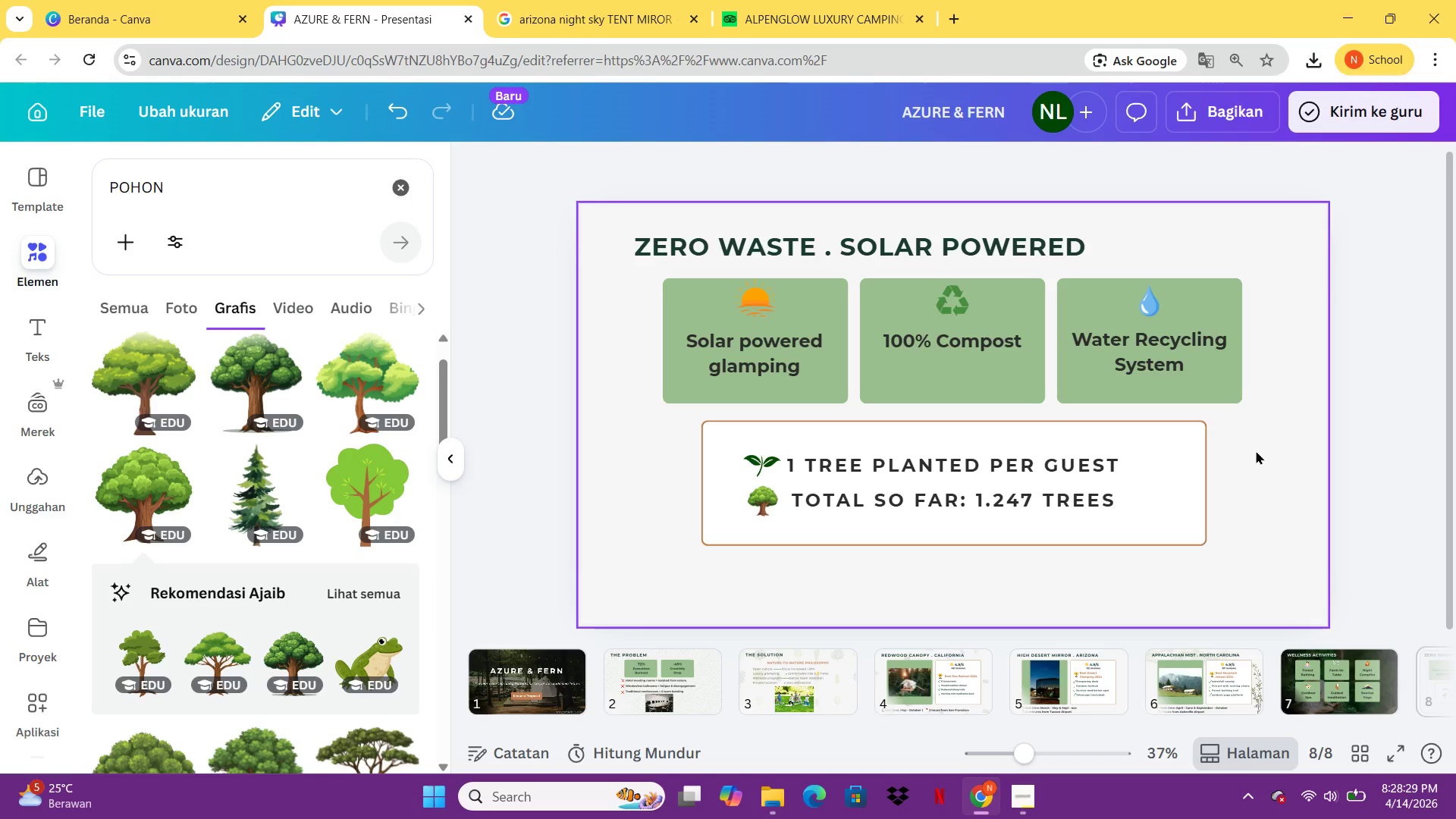 
wait(6.31)
 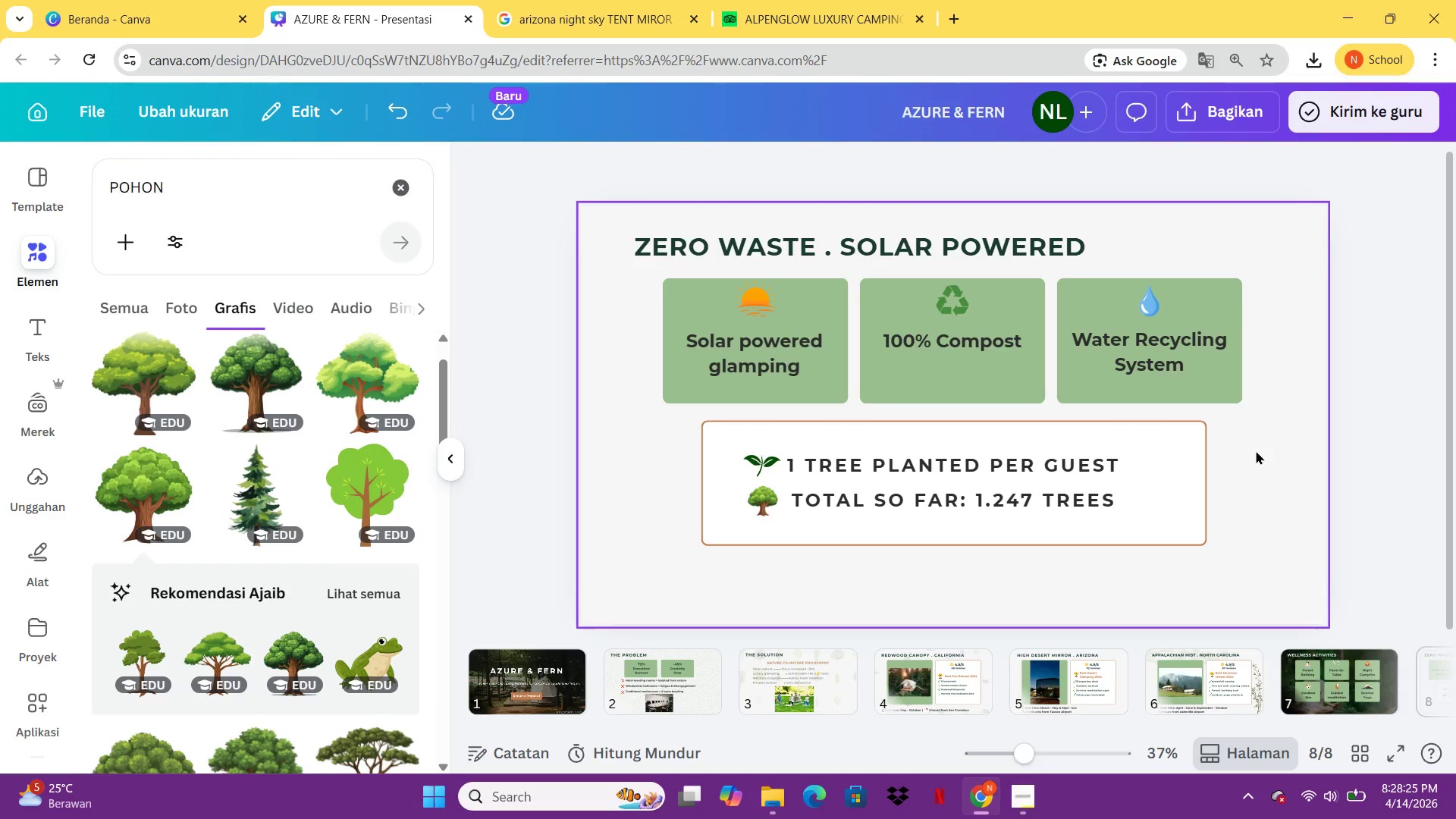 
mouse_move([619, 3])
 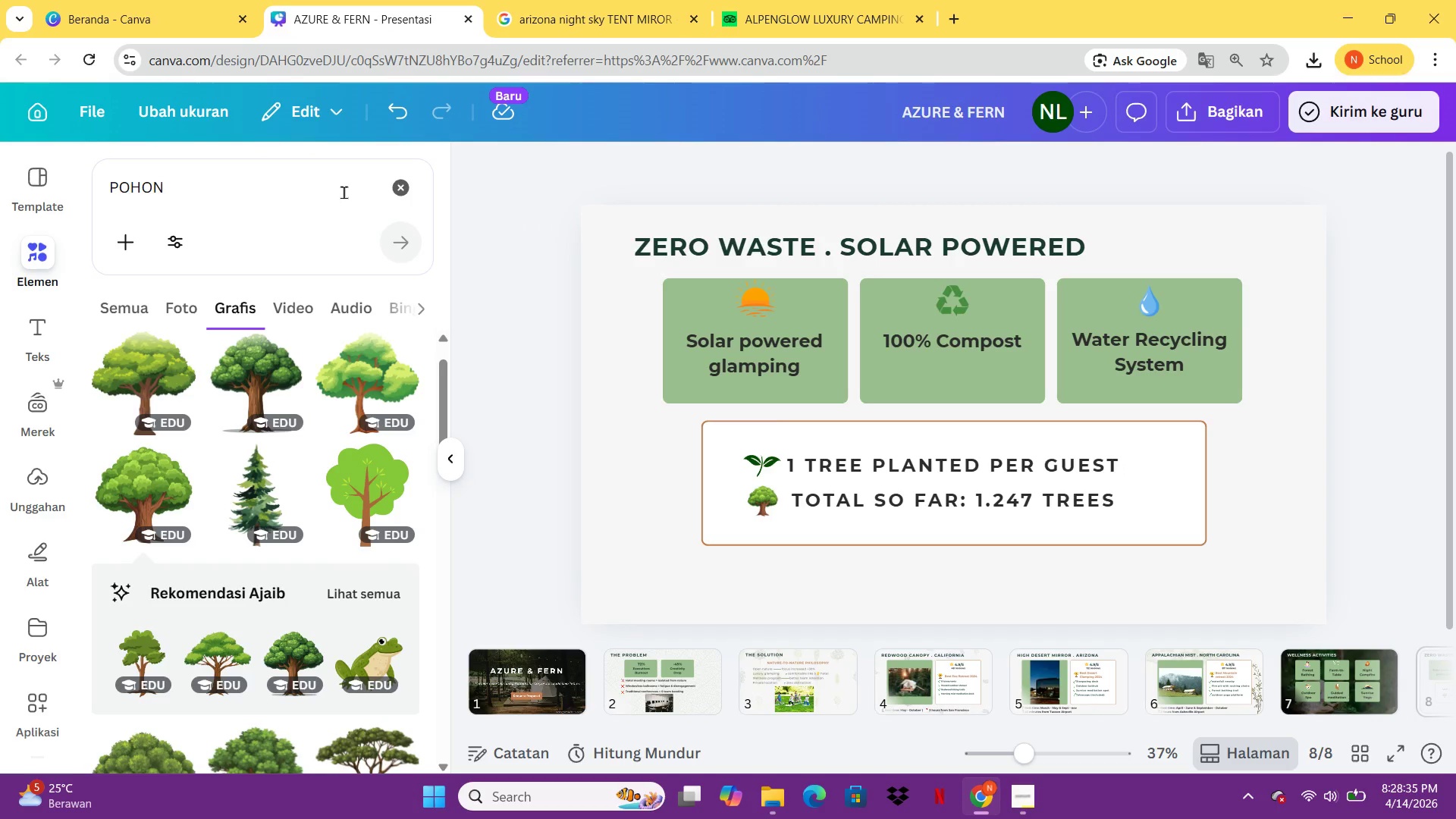 
left_click_drag(start_coordinate=[344, 191], to_coordinate=[101, 205])
 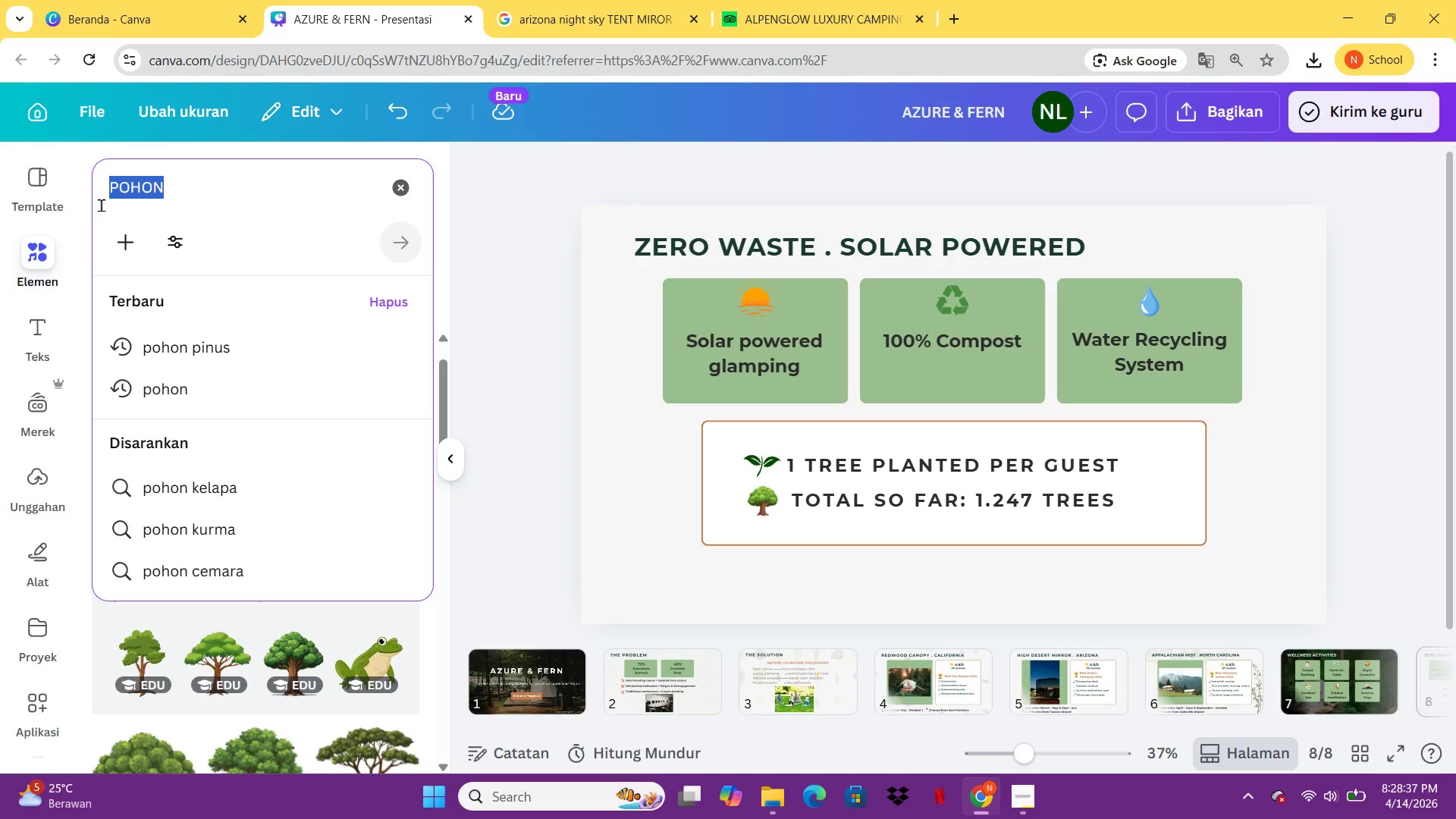 
type(SOLAR PANEL TENT)
 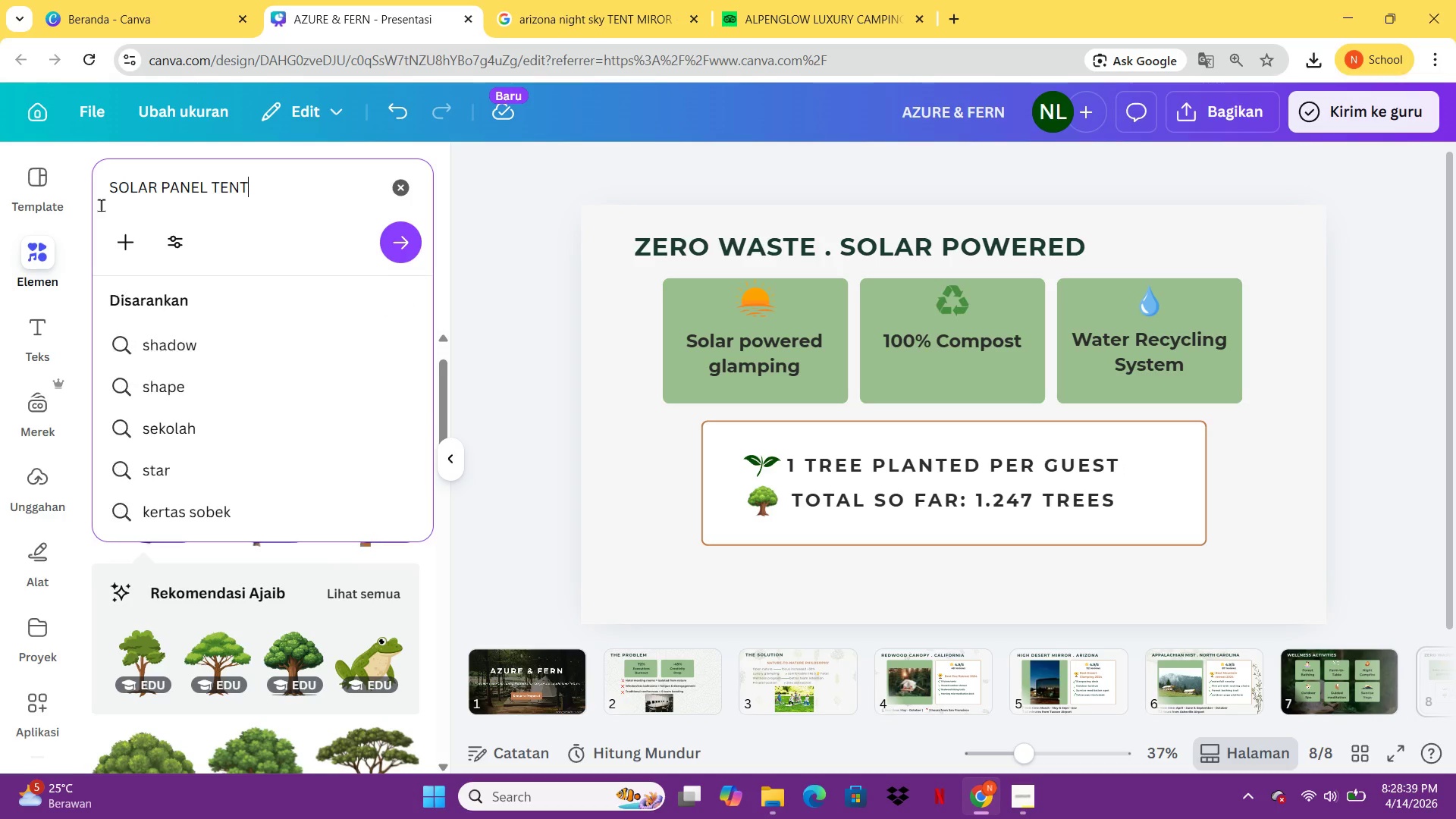 
key(Enter)
 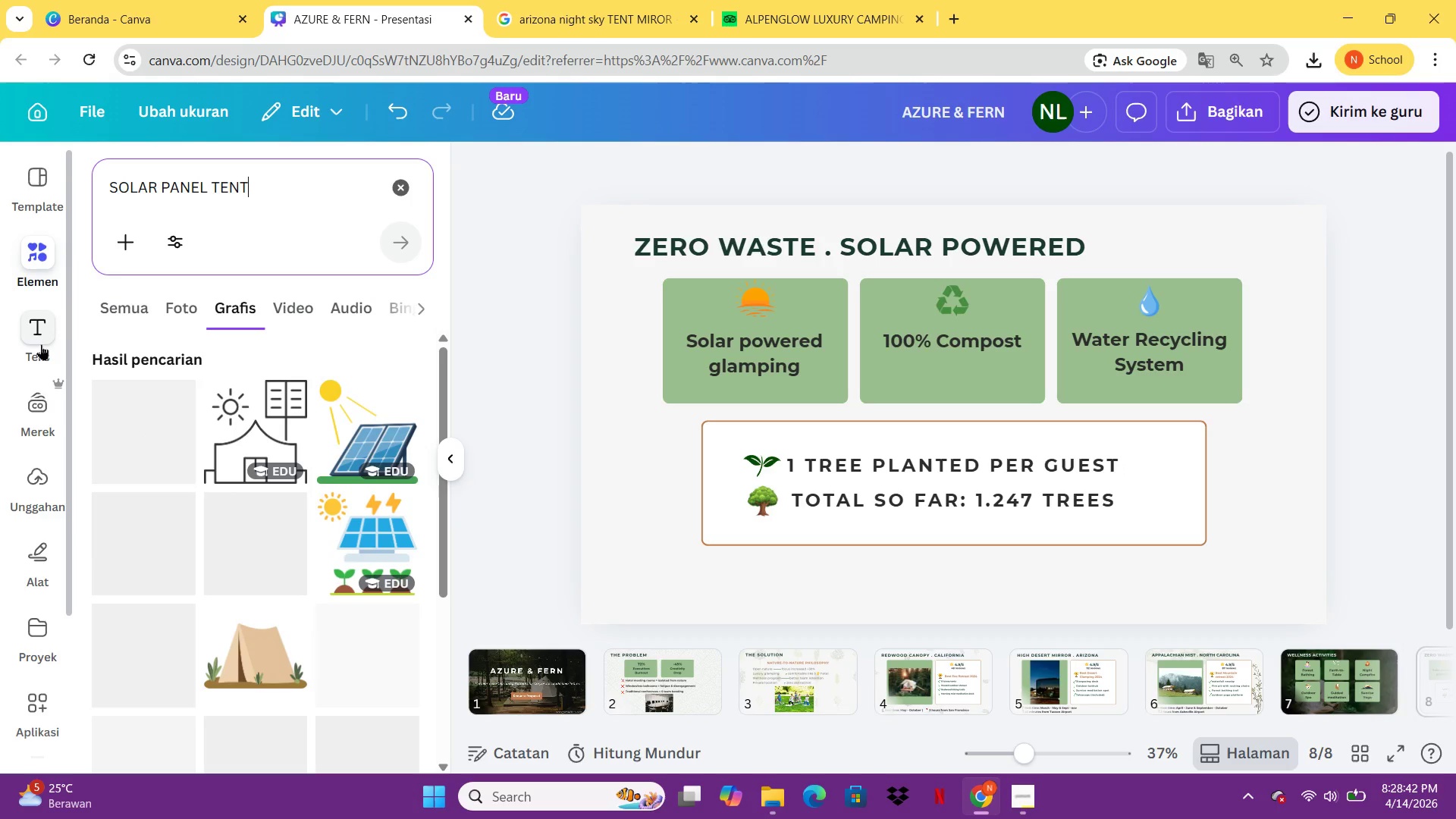 
left_click([174, 300])
 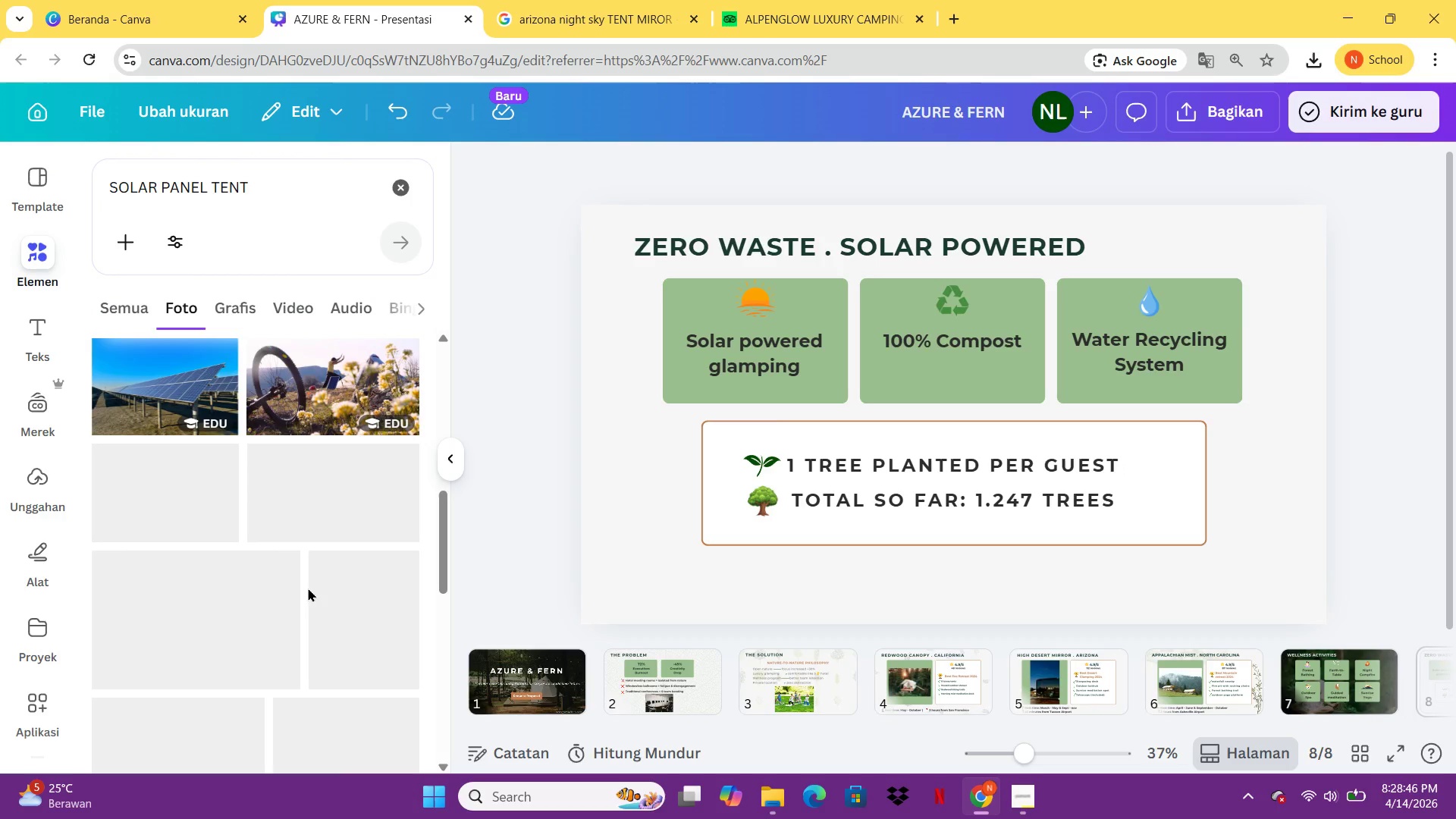 
wait(8.02)
 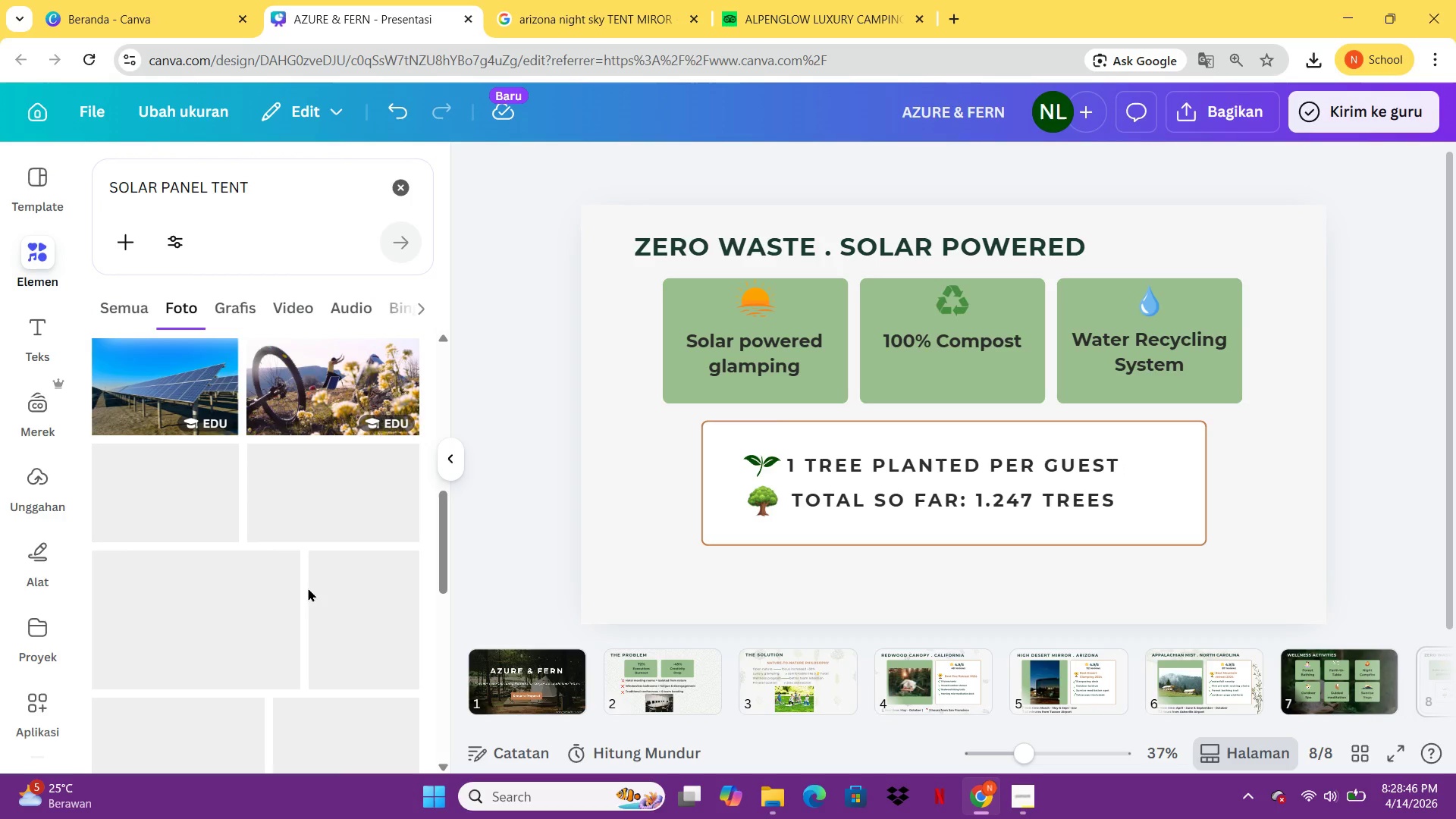 
left_click([303, 198])
 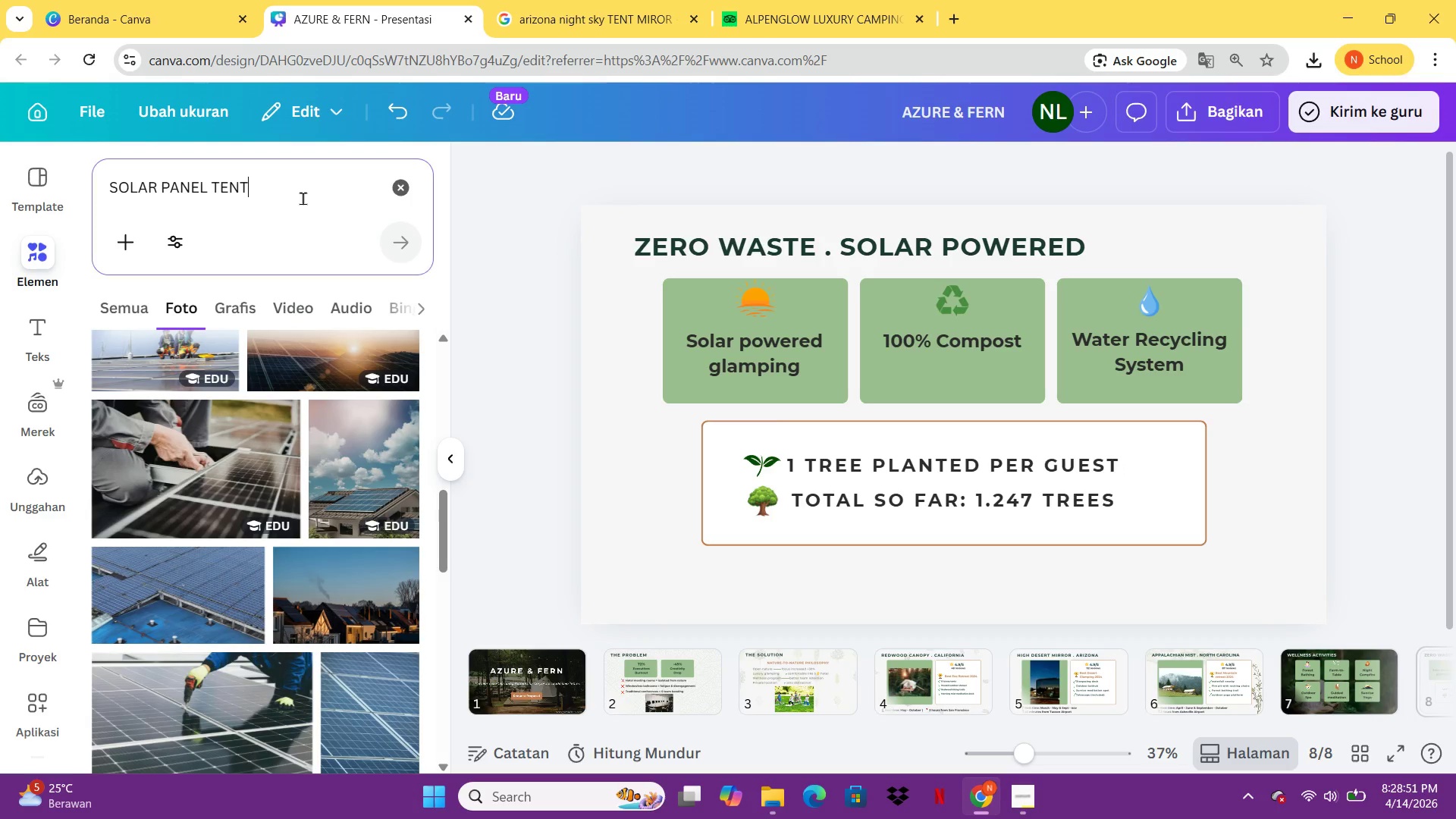 
key(Control+A)
 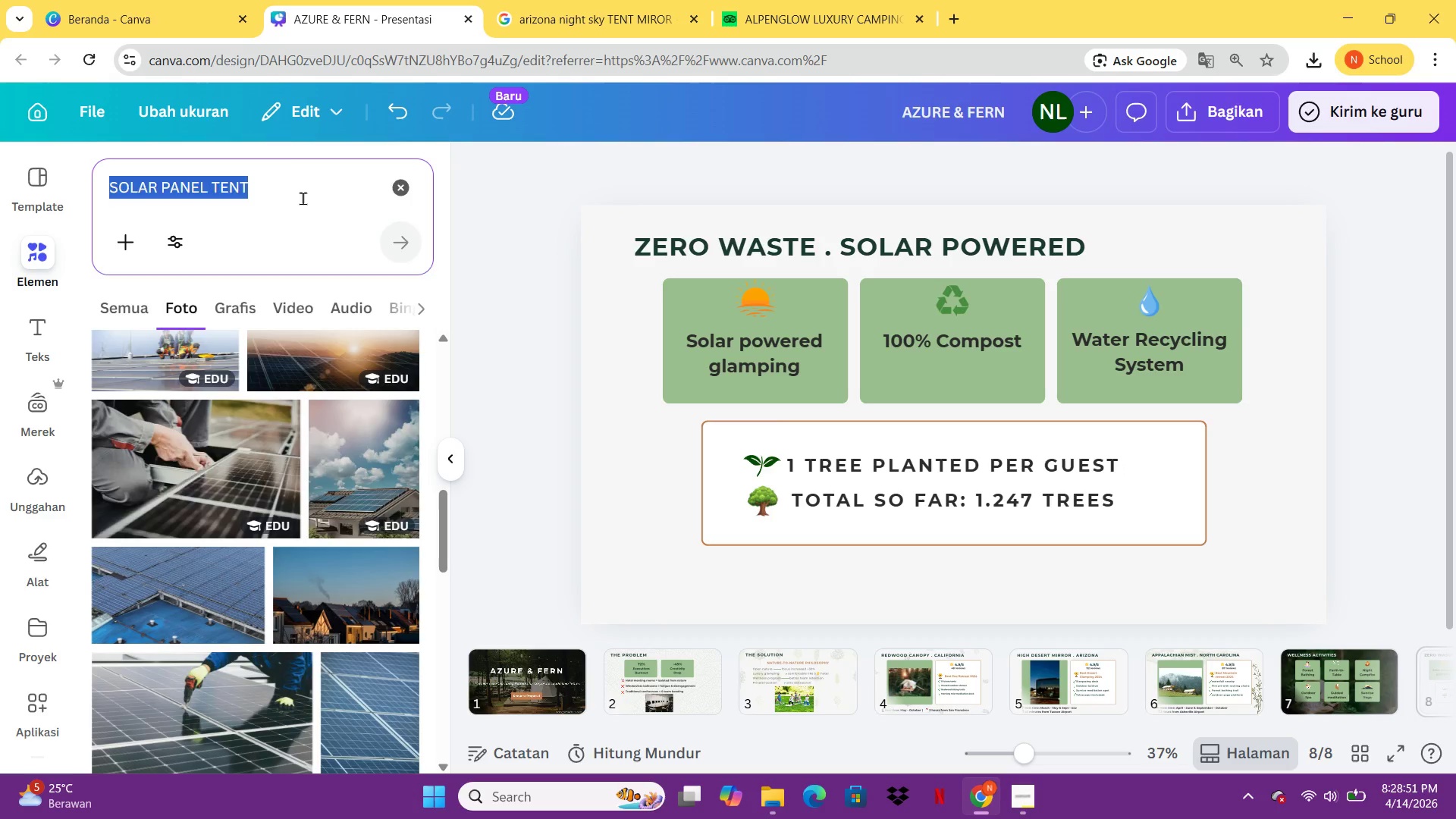 
type(EO)
key(Backspace)
type(CO GLAMI)
key(Backspace)
type(PING SOAR)
 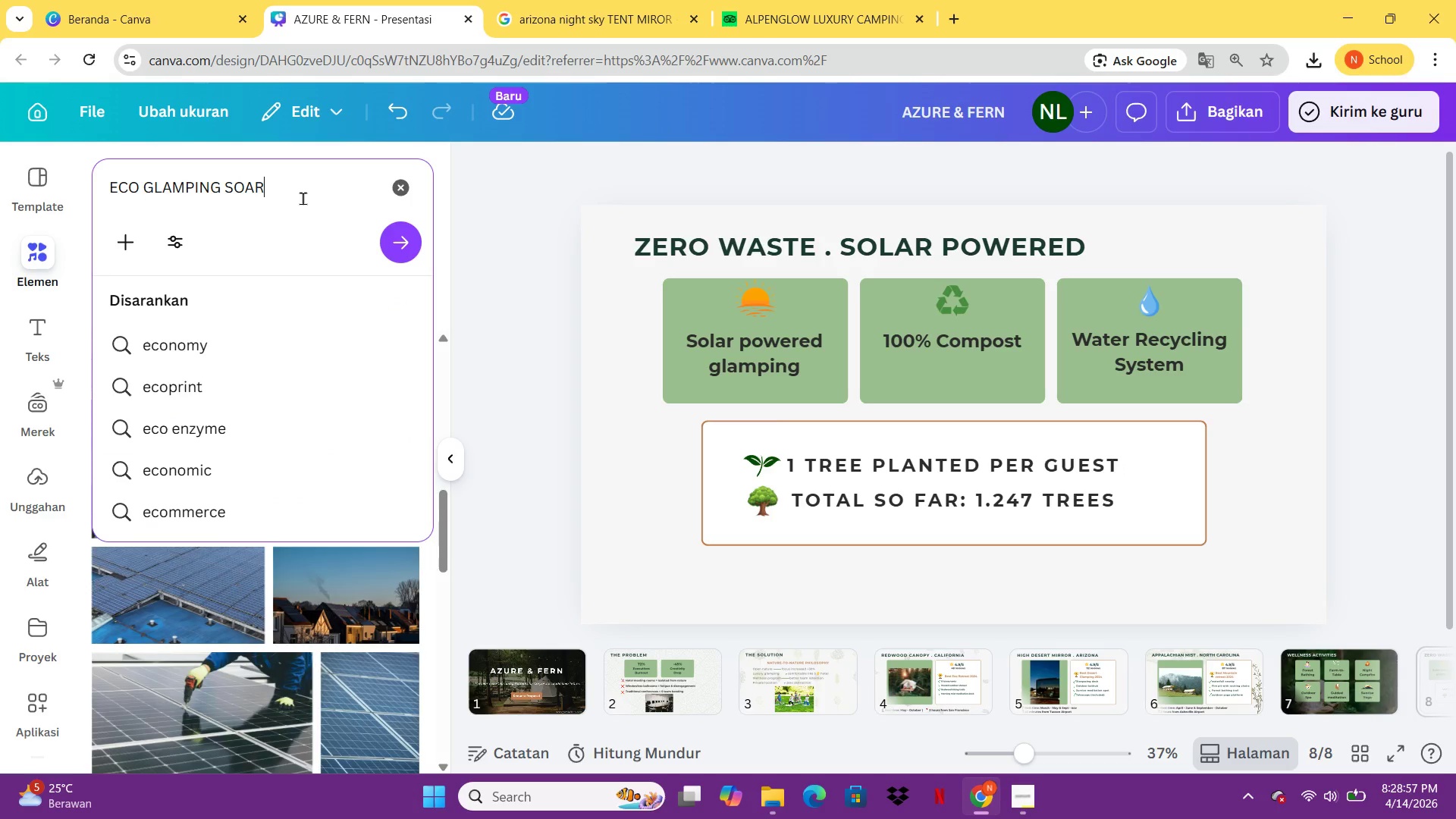 
key(Enter)
 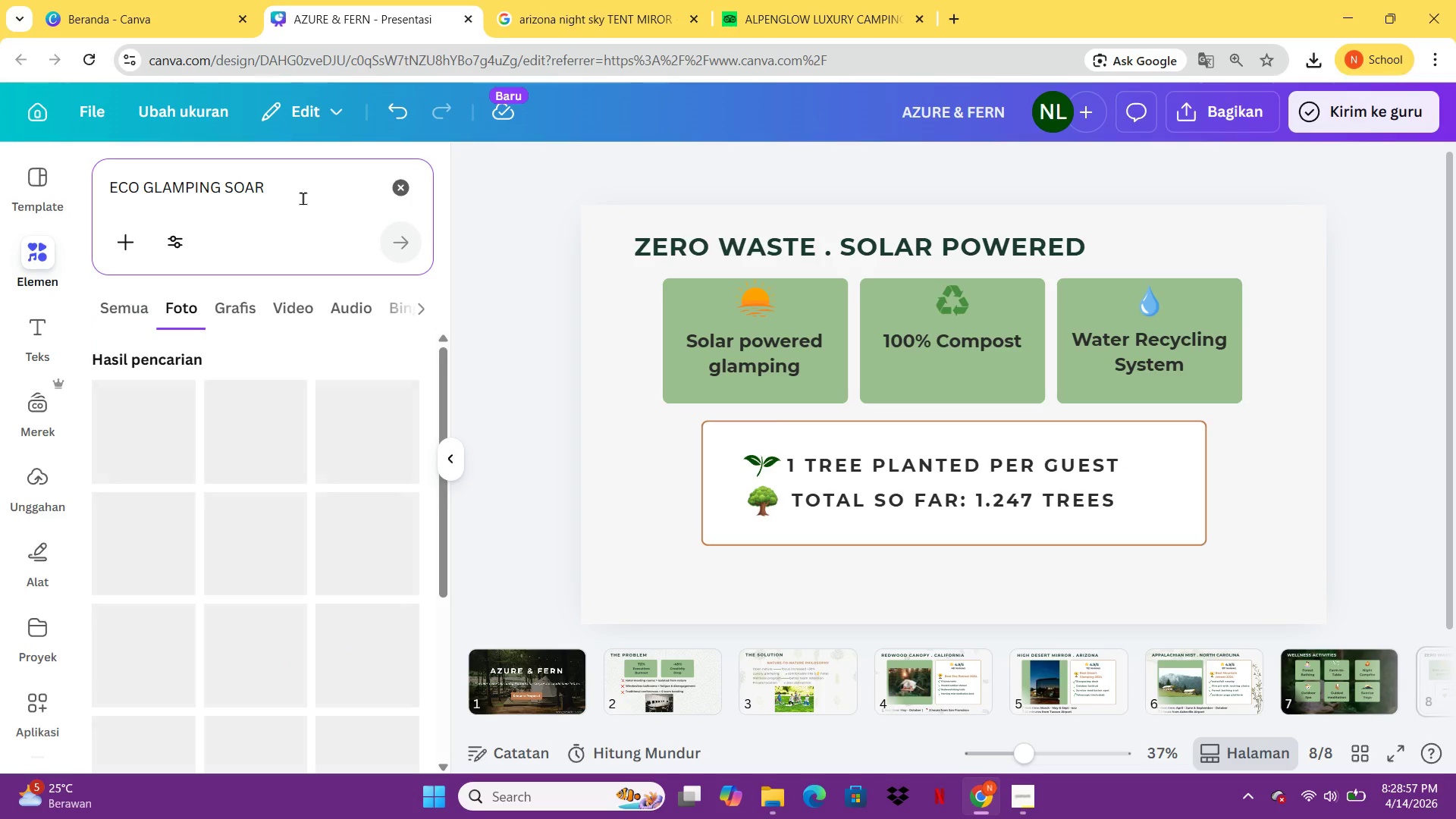 
key(Backspace)
key(Backspace)
type(LAR)
 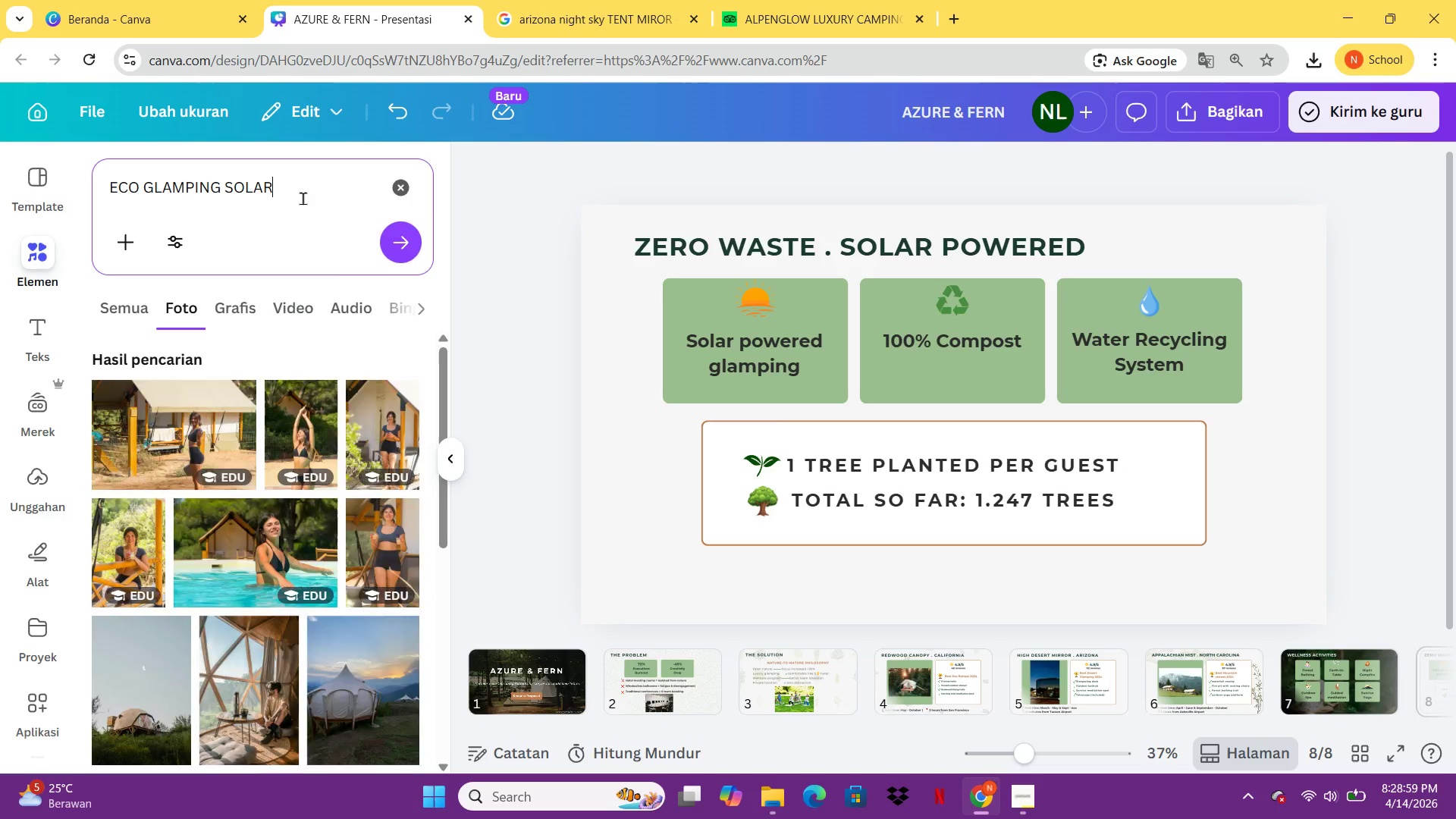 
key(Enter)
 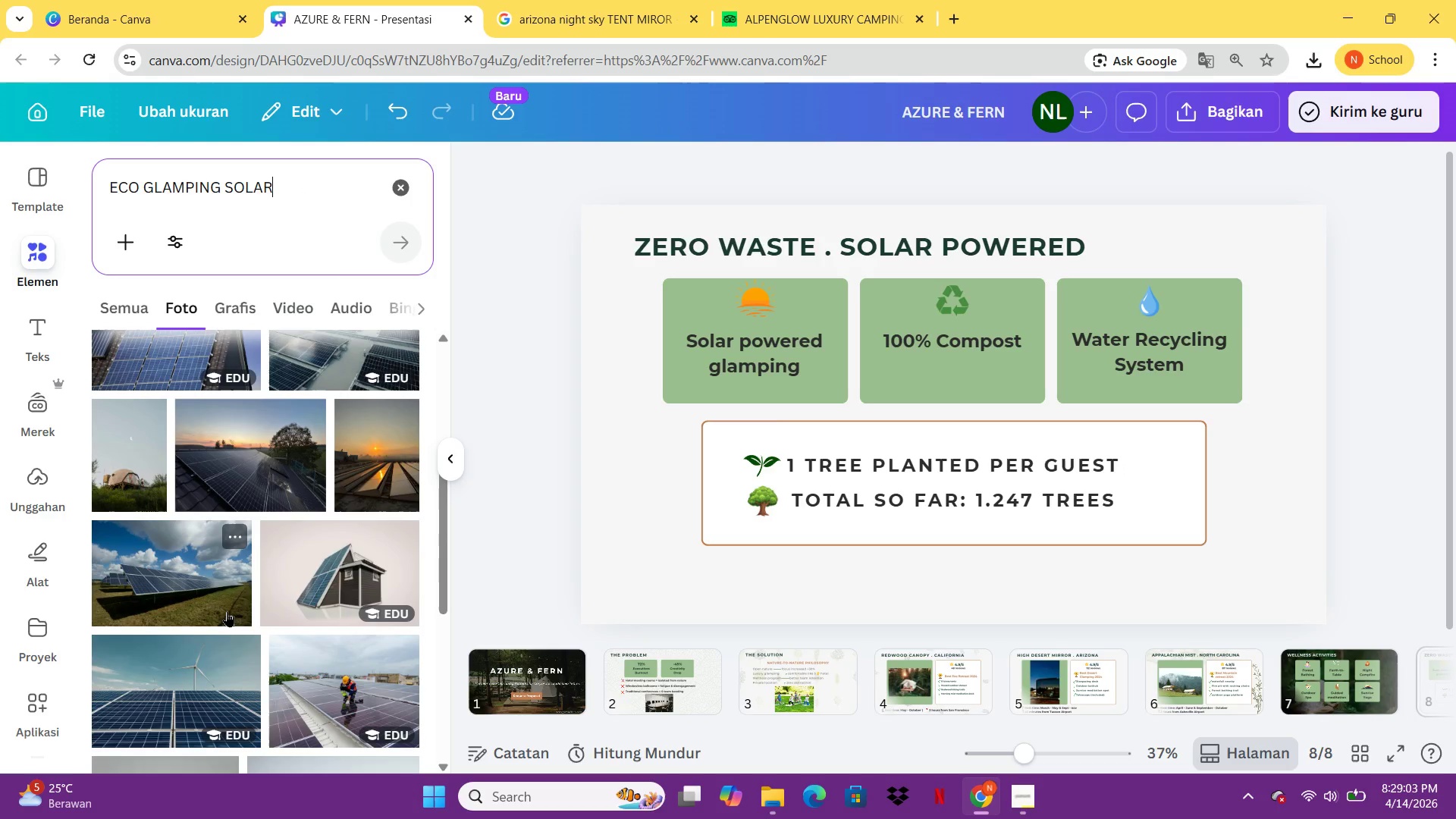 
wait(5.2)
 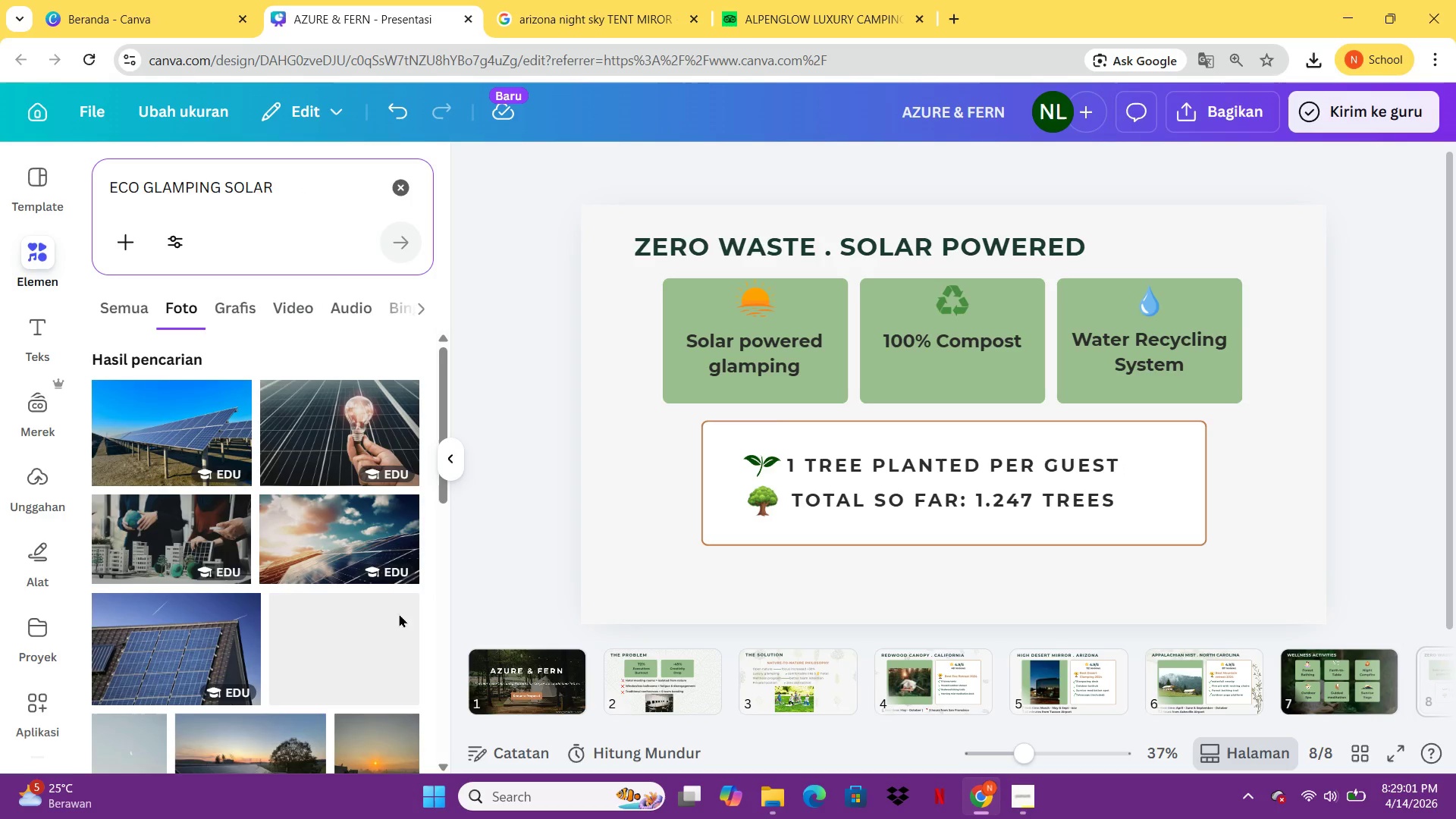 
mouse_move([275, 504])
 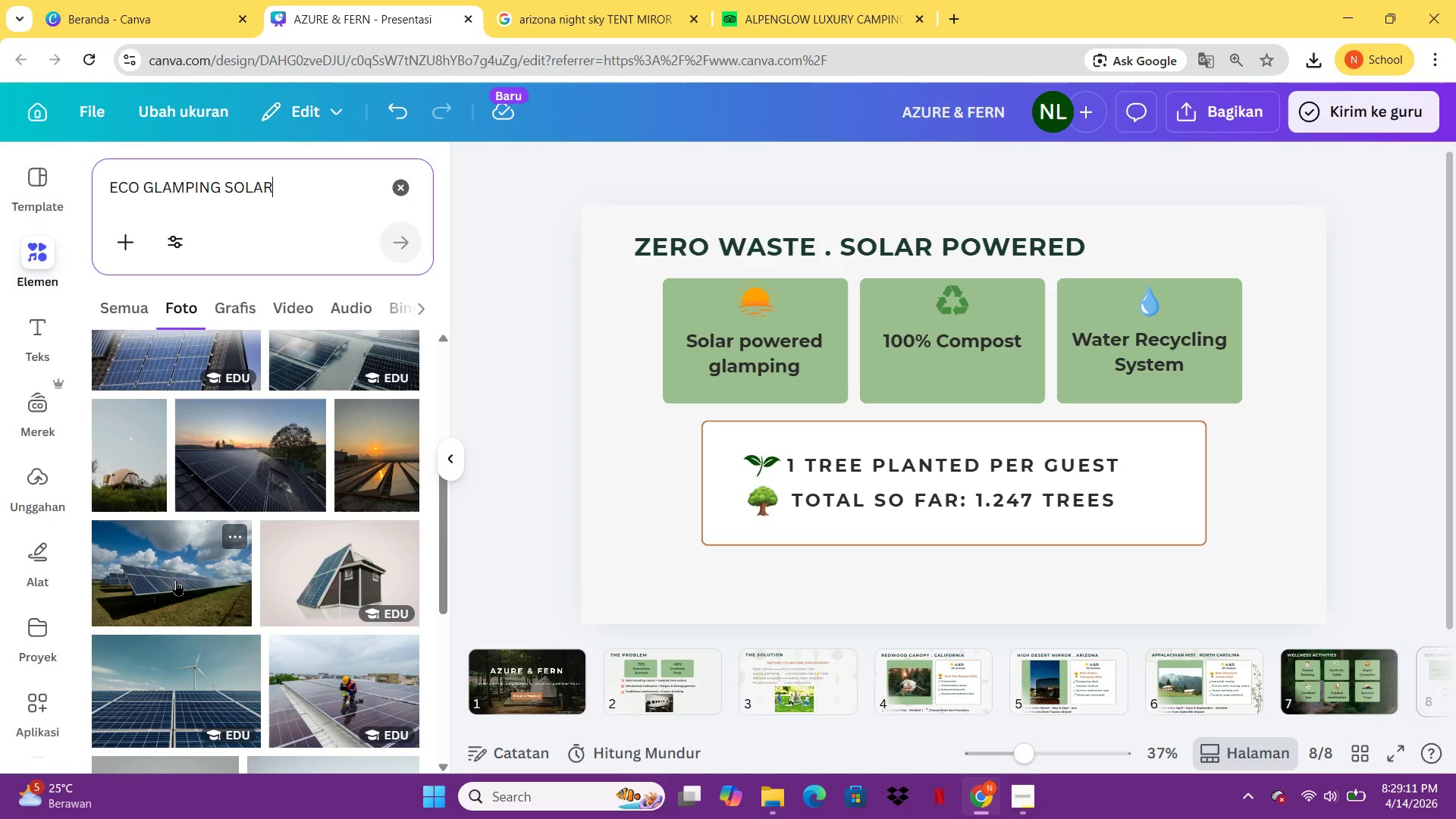 
wait(10.19)
 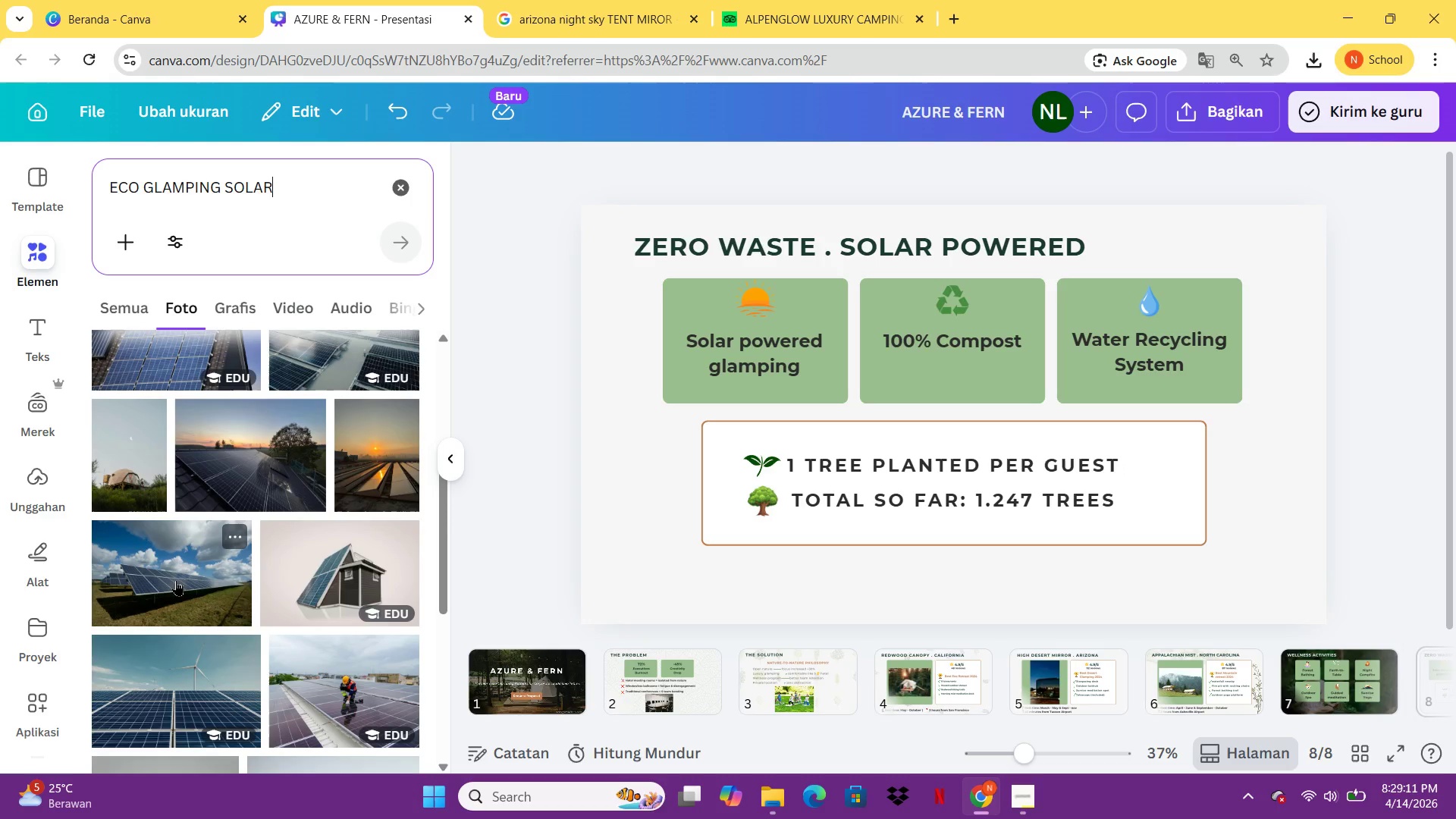 
left_click([176, 580])
 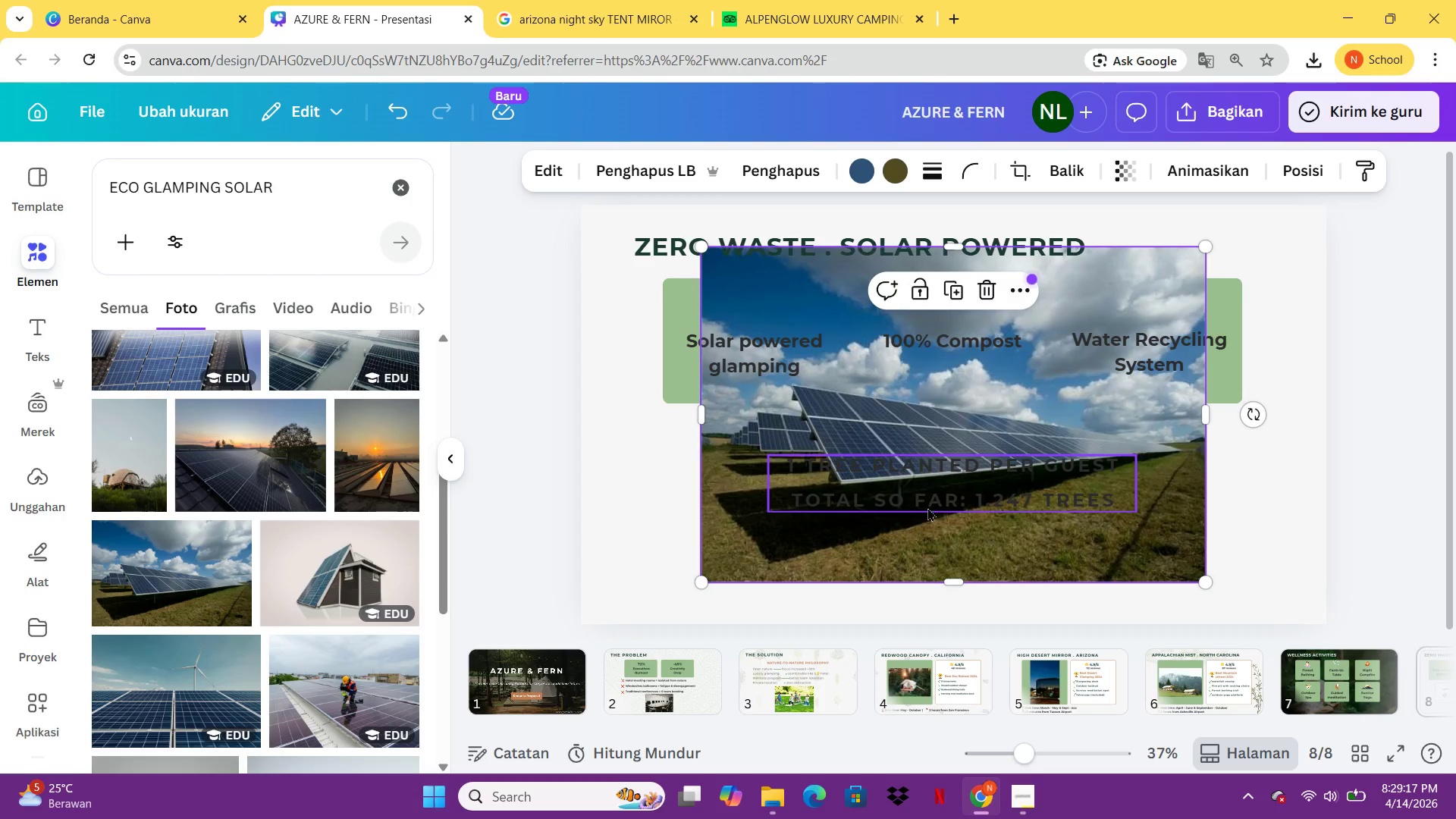 
left_click_drag(start_coordinate=[915, 542], to_coordinate=[797, 497])
 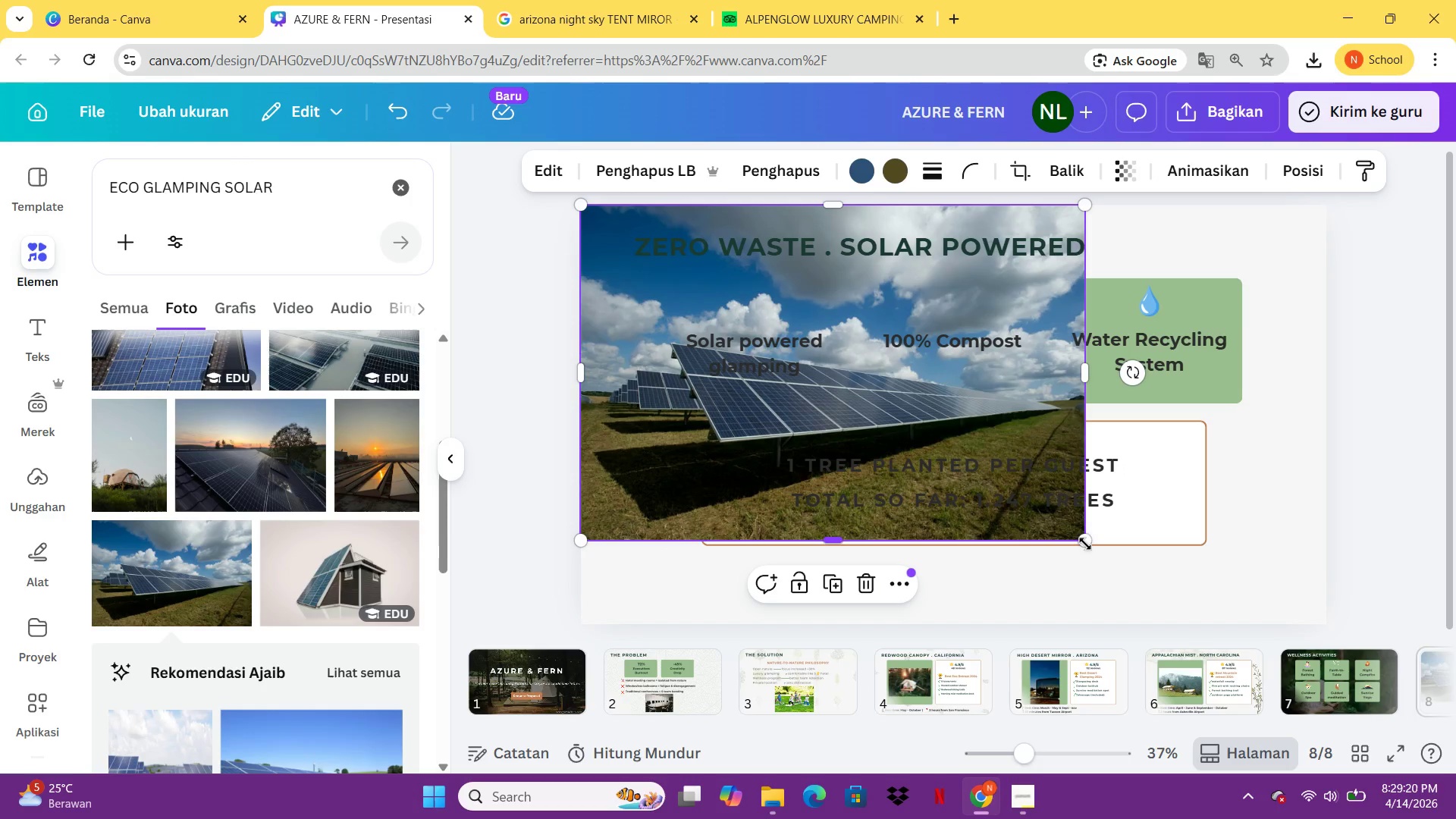 
left_click_drag(start_coordinate=[1086, 544], to_coordinate=[1386, 651])
 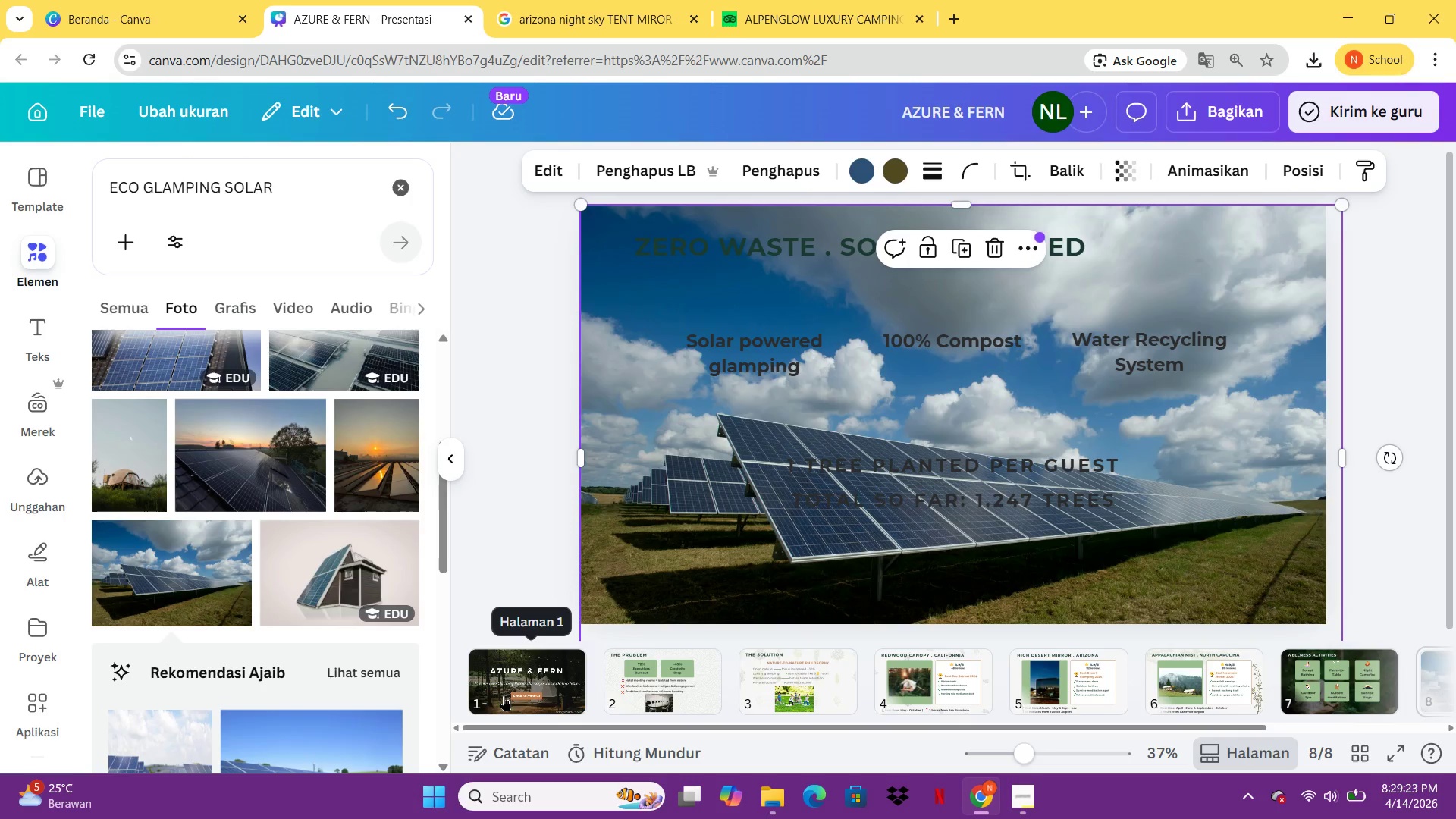 
mouse_move([290, 681])
 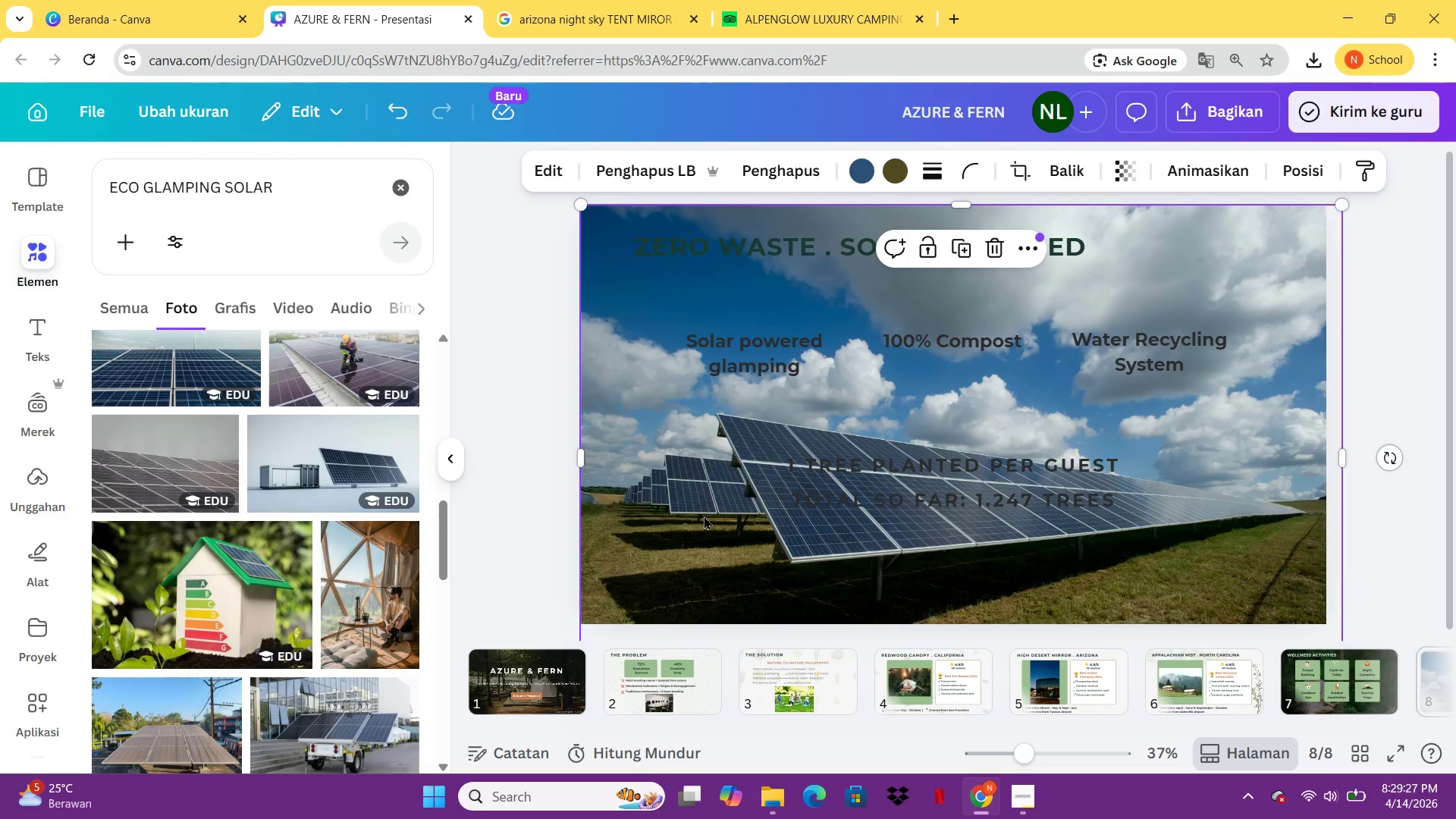 
right_click([704, 516])
 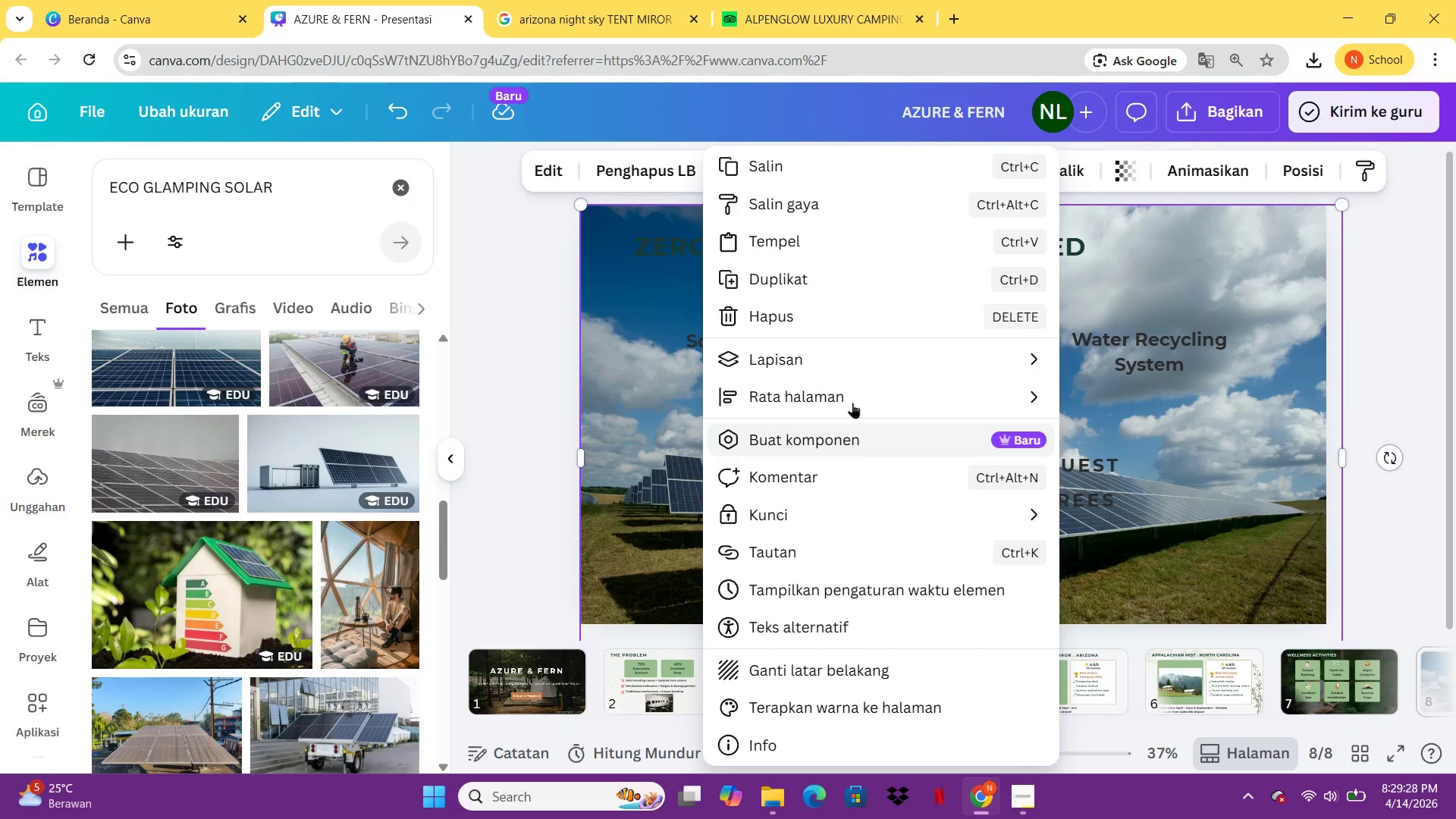 
left_click([853, 365])
 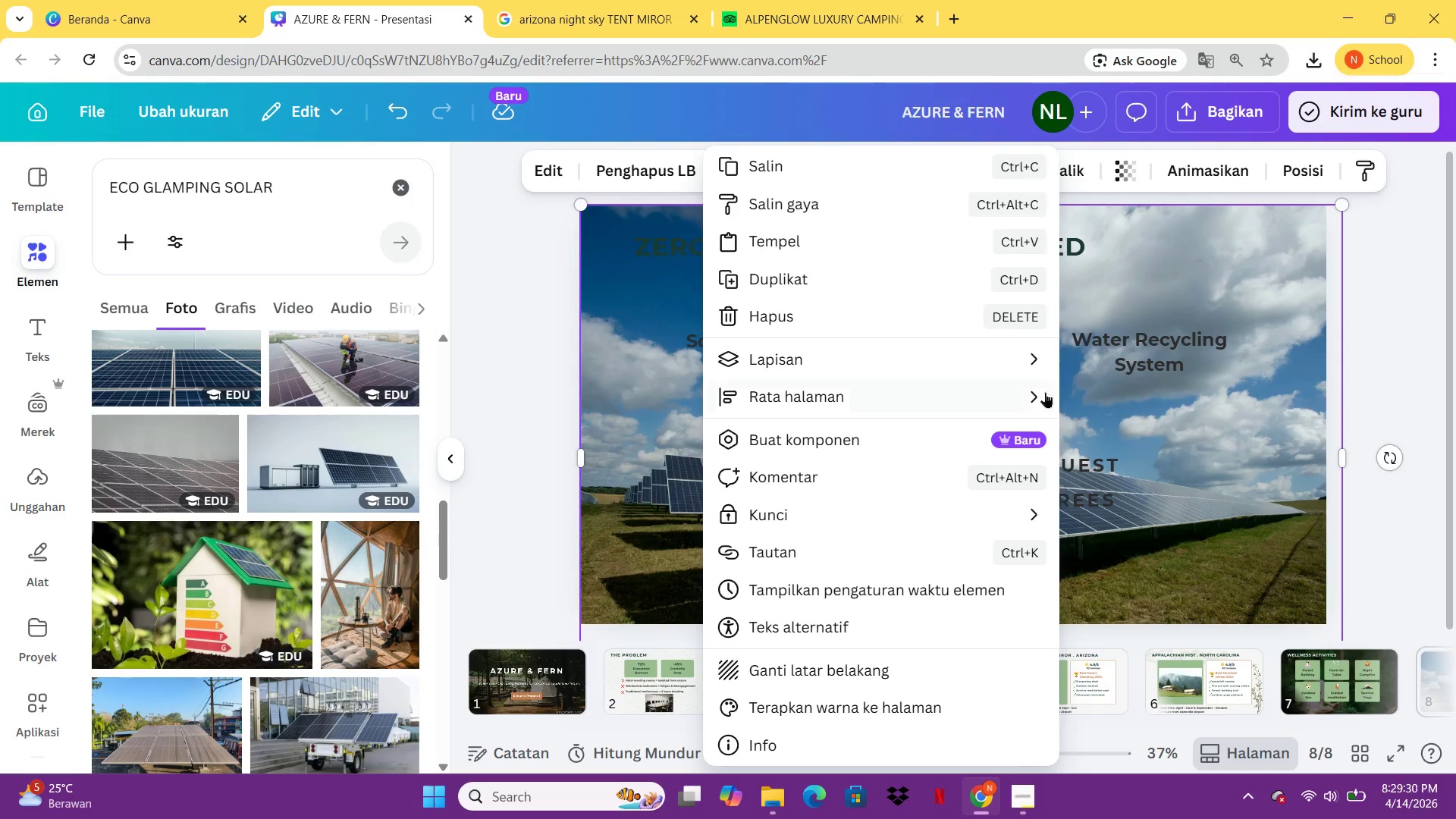 
left_click([1012, 360])
 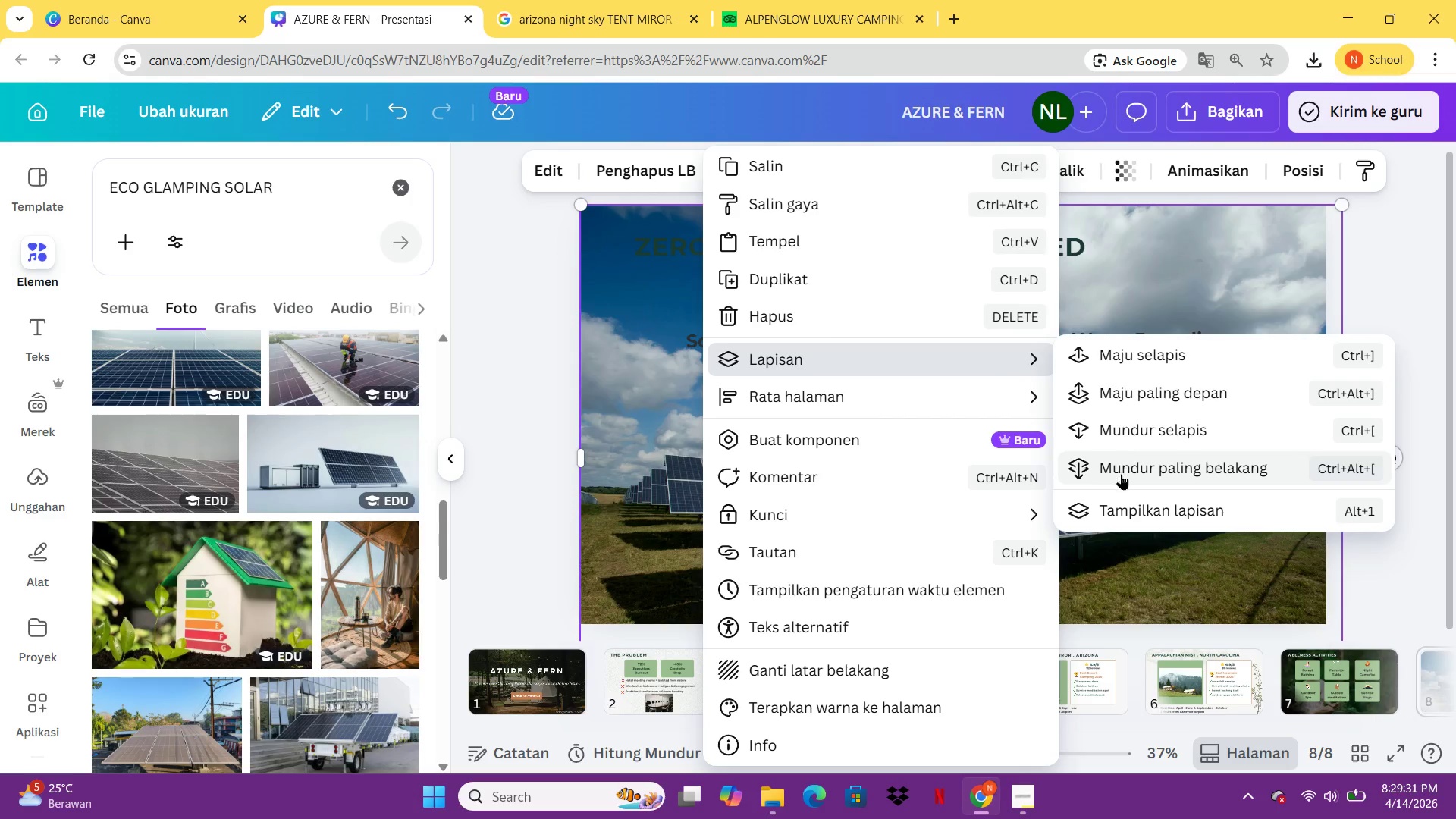 
left_click([1121, 475])
 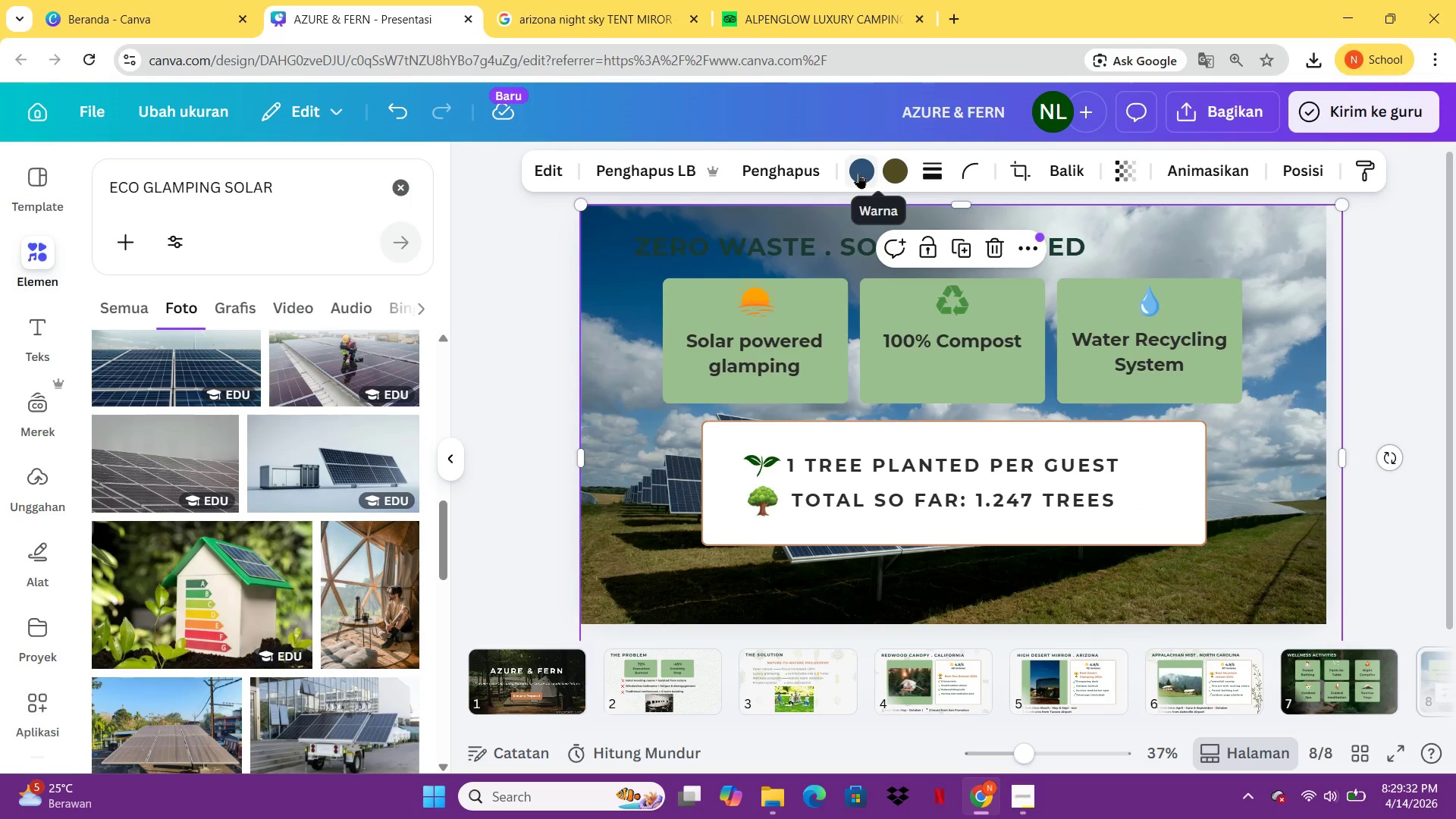 
left_click([859, 174])
 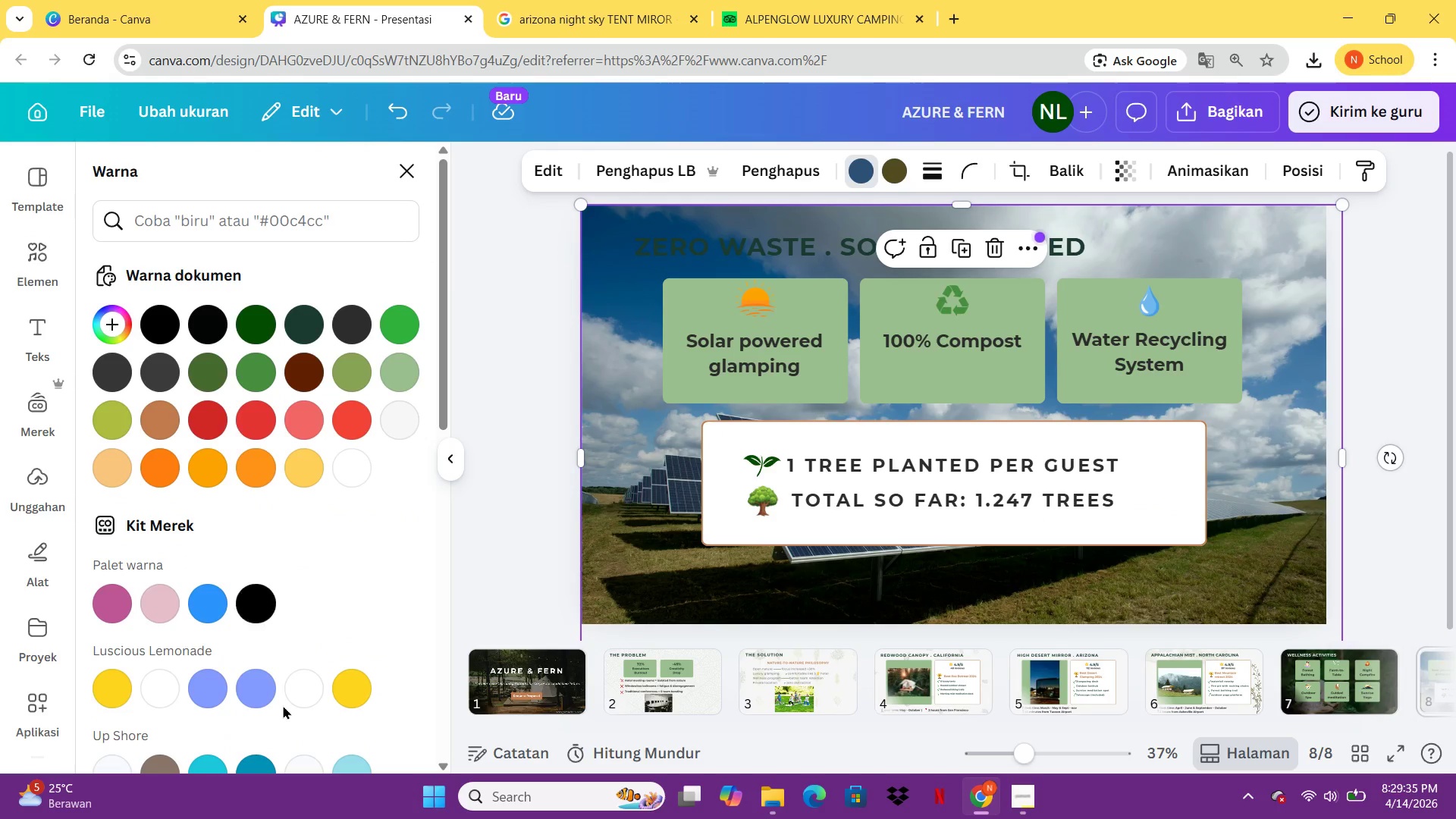 
left_click([339, 705])
 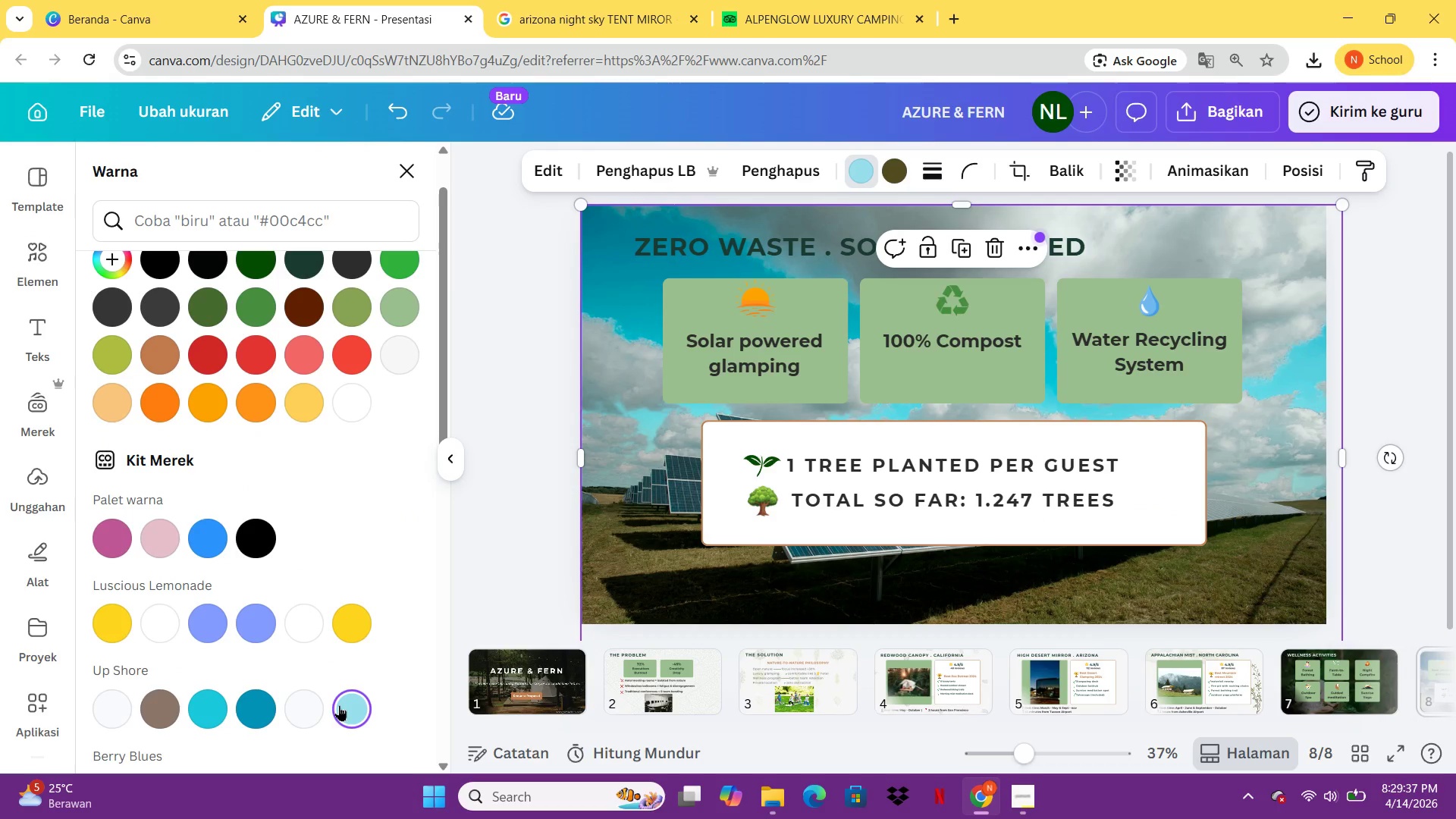 
left_click([249, 714])
 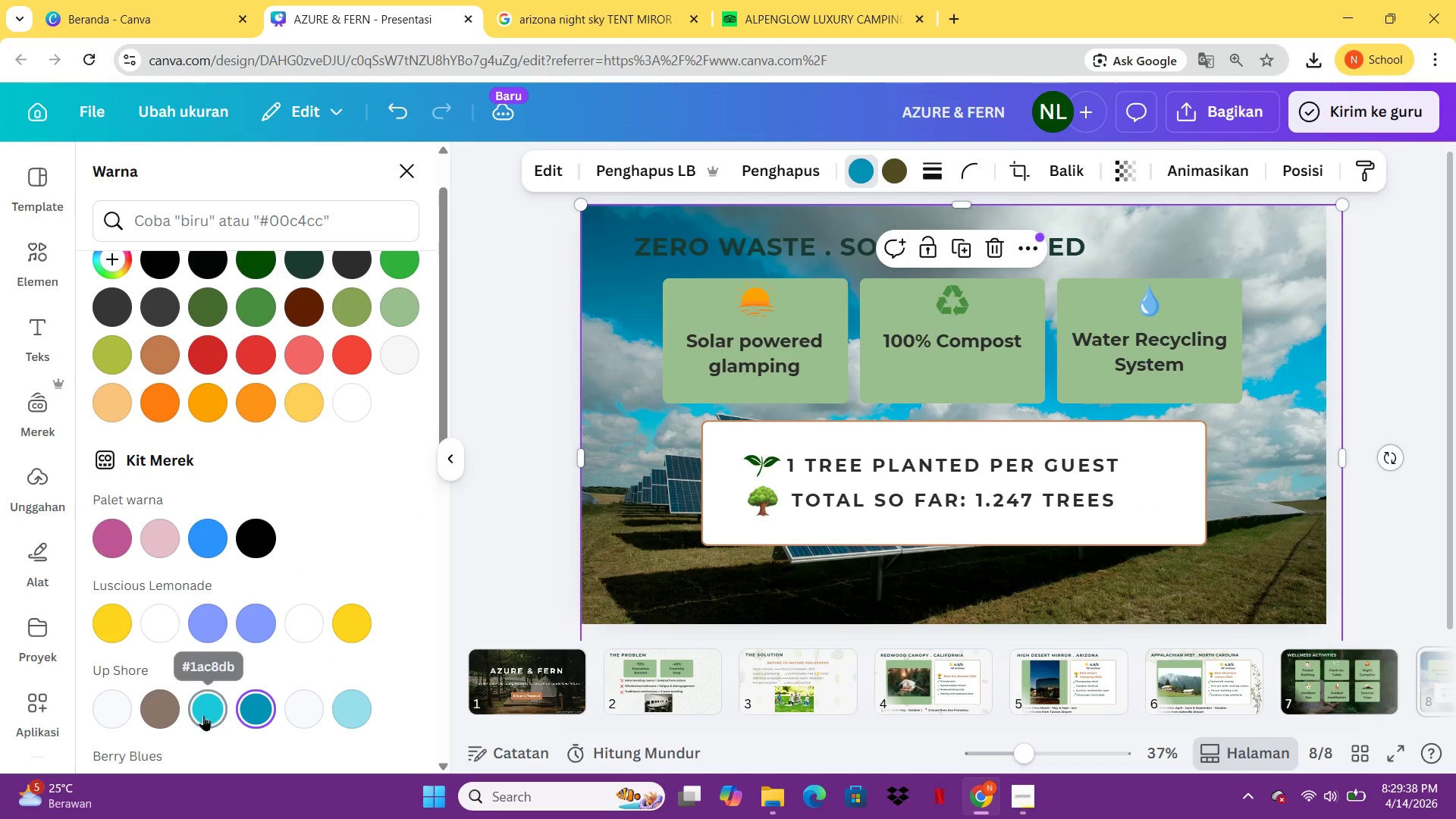 
left_click([203, 715])
 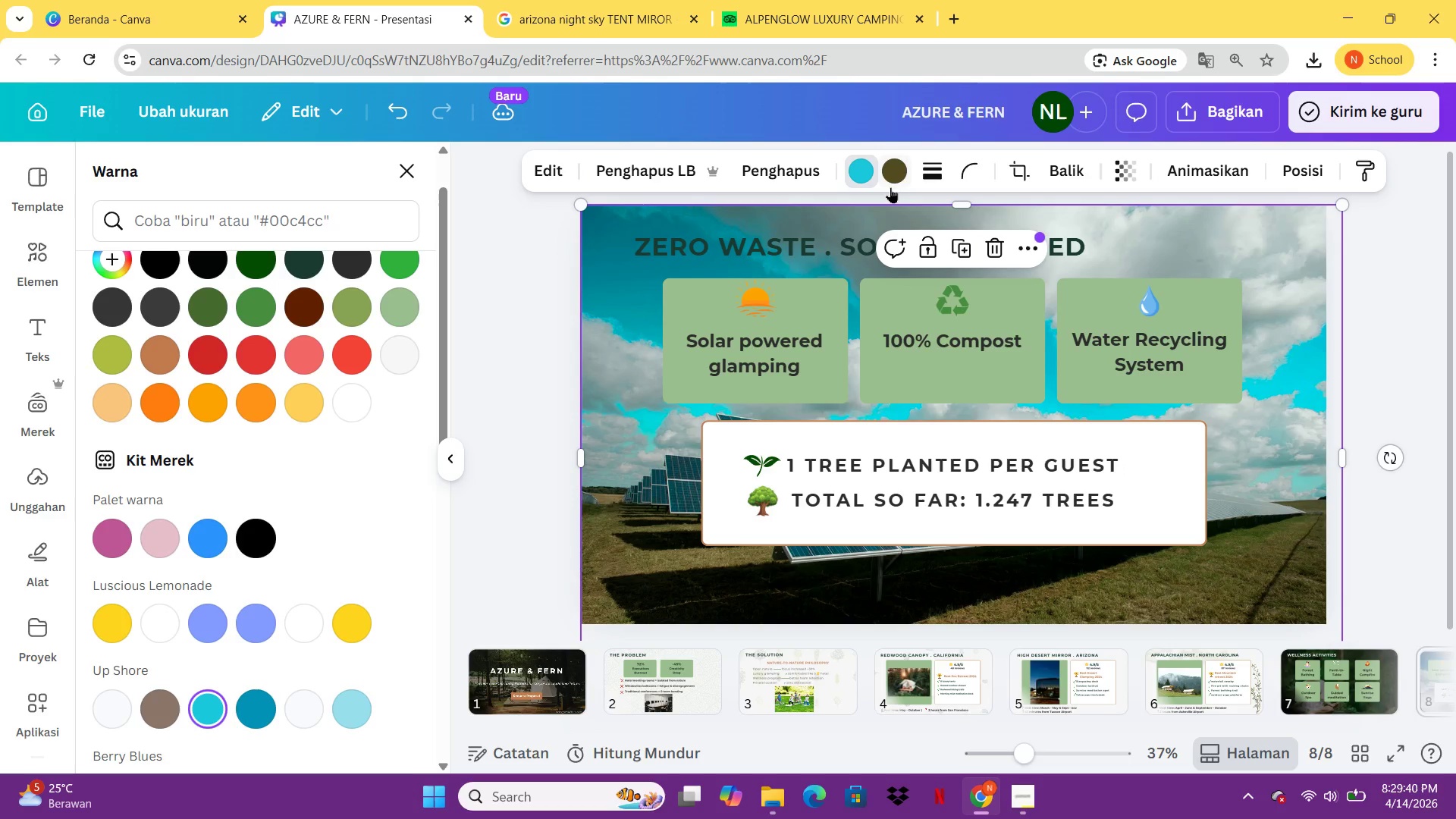 
key(Control+Z)
 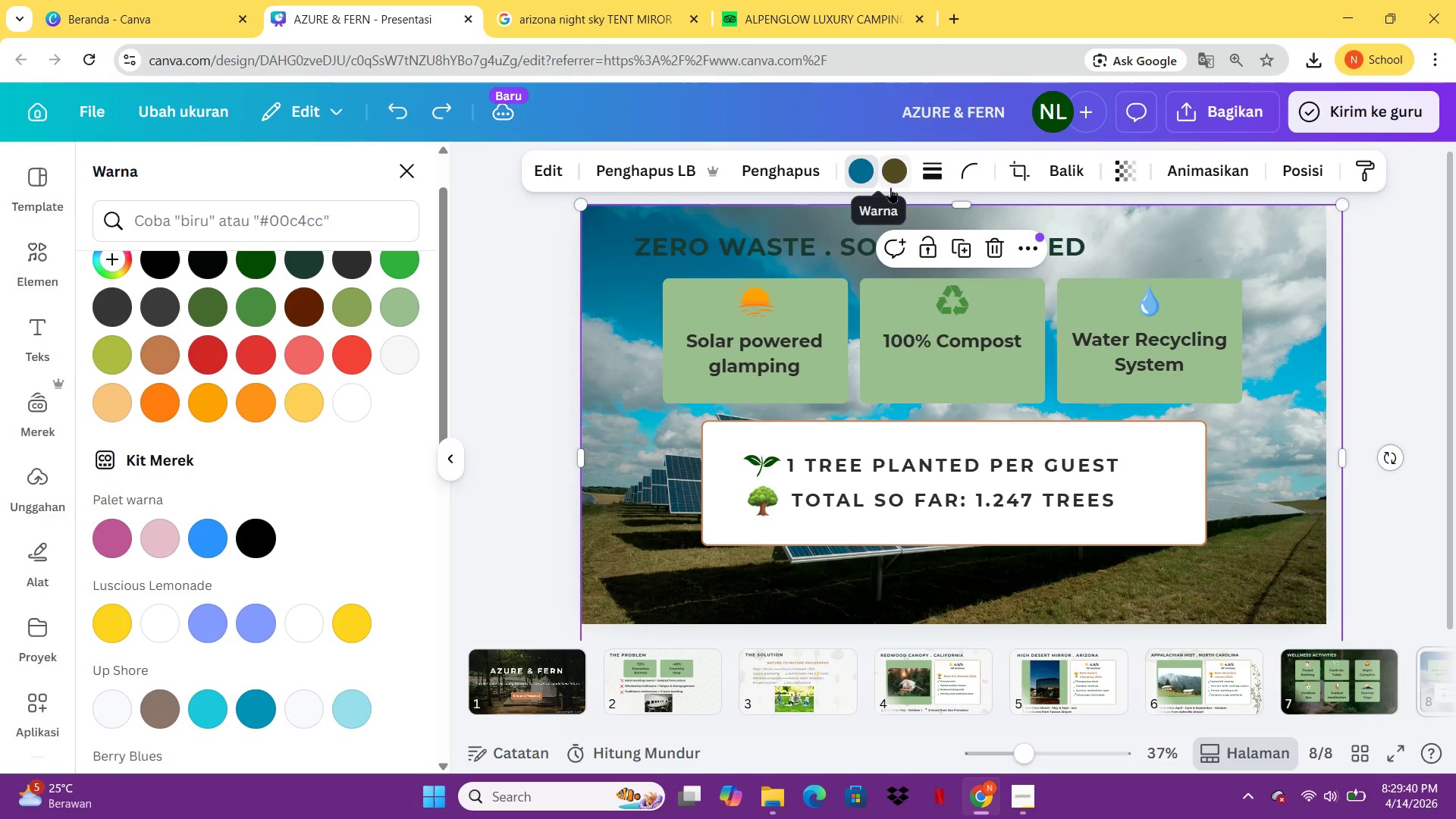 
key(Control+Z)
 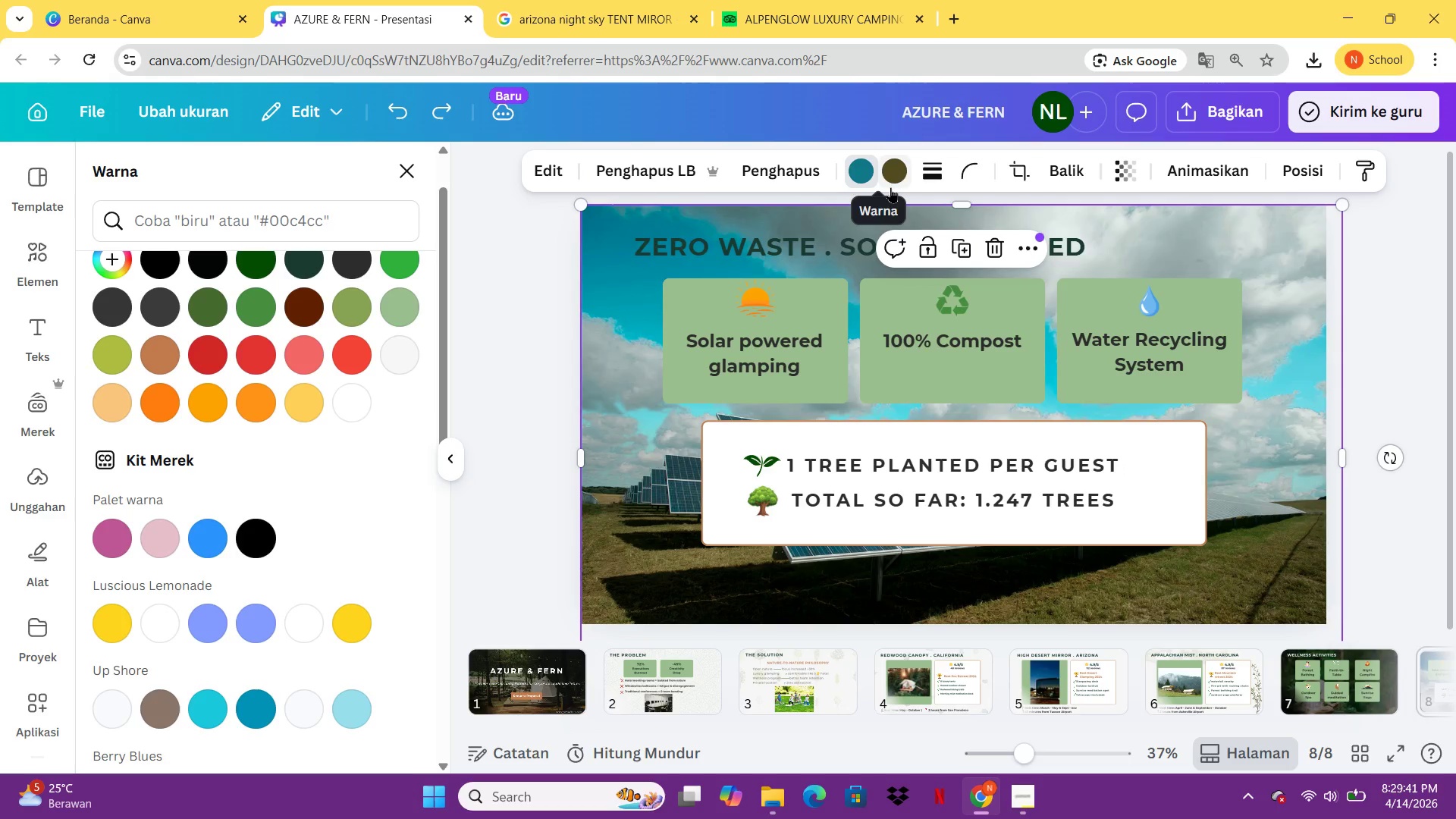 
key(Control+Z)
 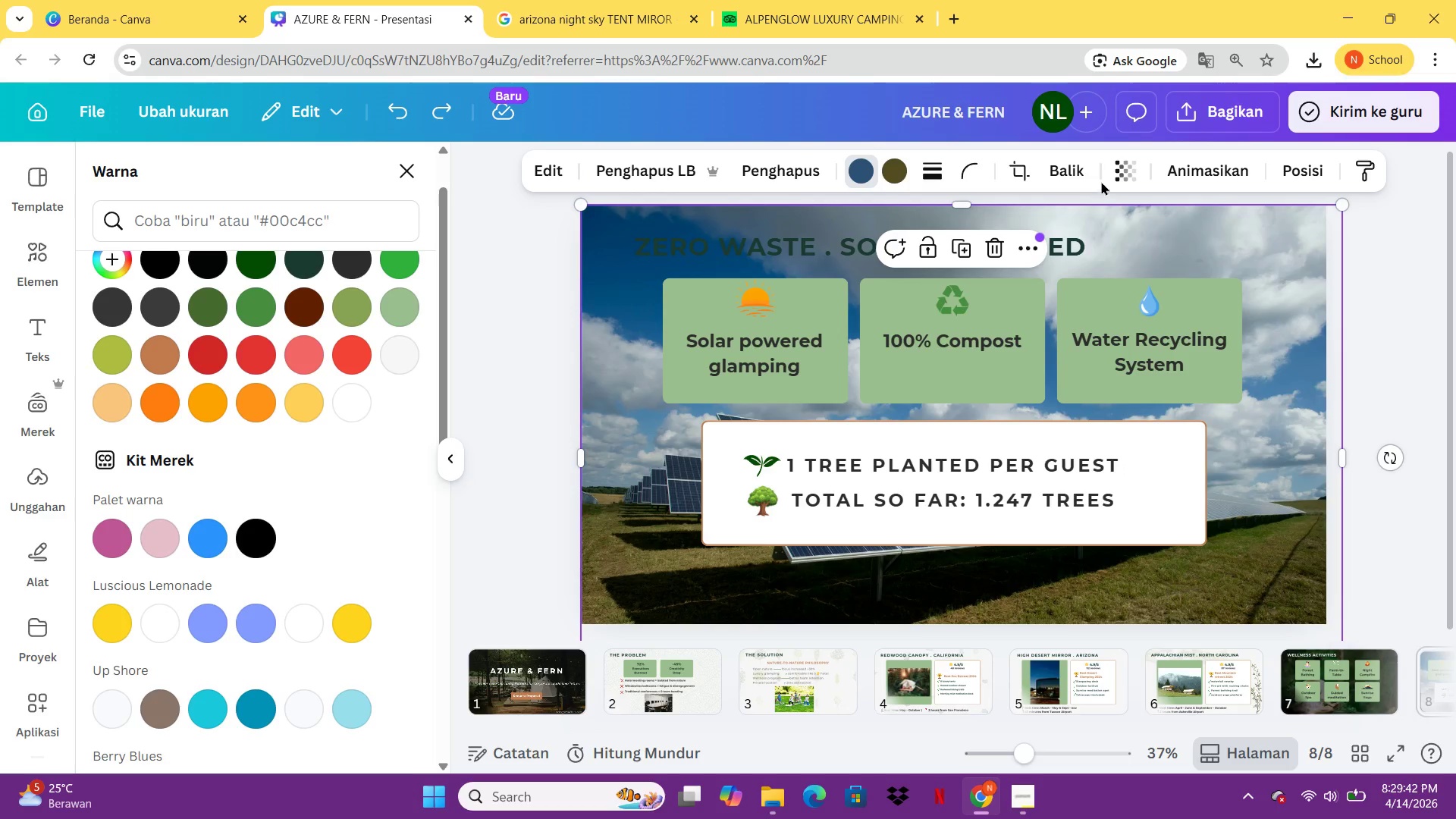 
left_click([1116, 167])
 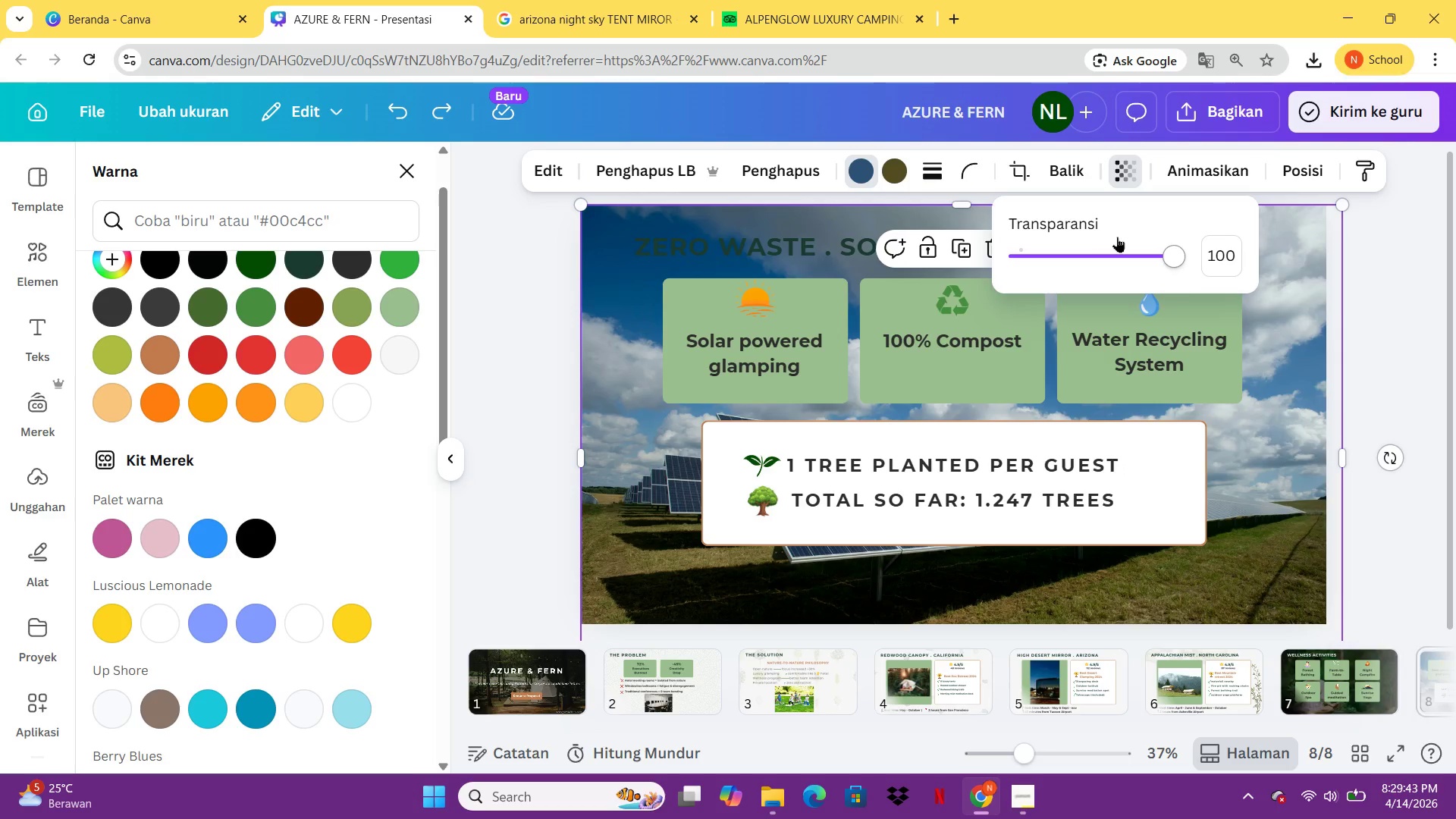 
left_click_drag(start_coordinate=[1122, 241], to_coordinate=[1078, 243])
 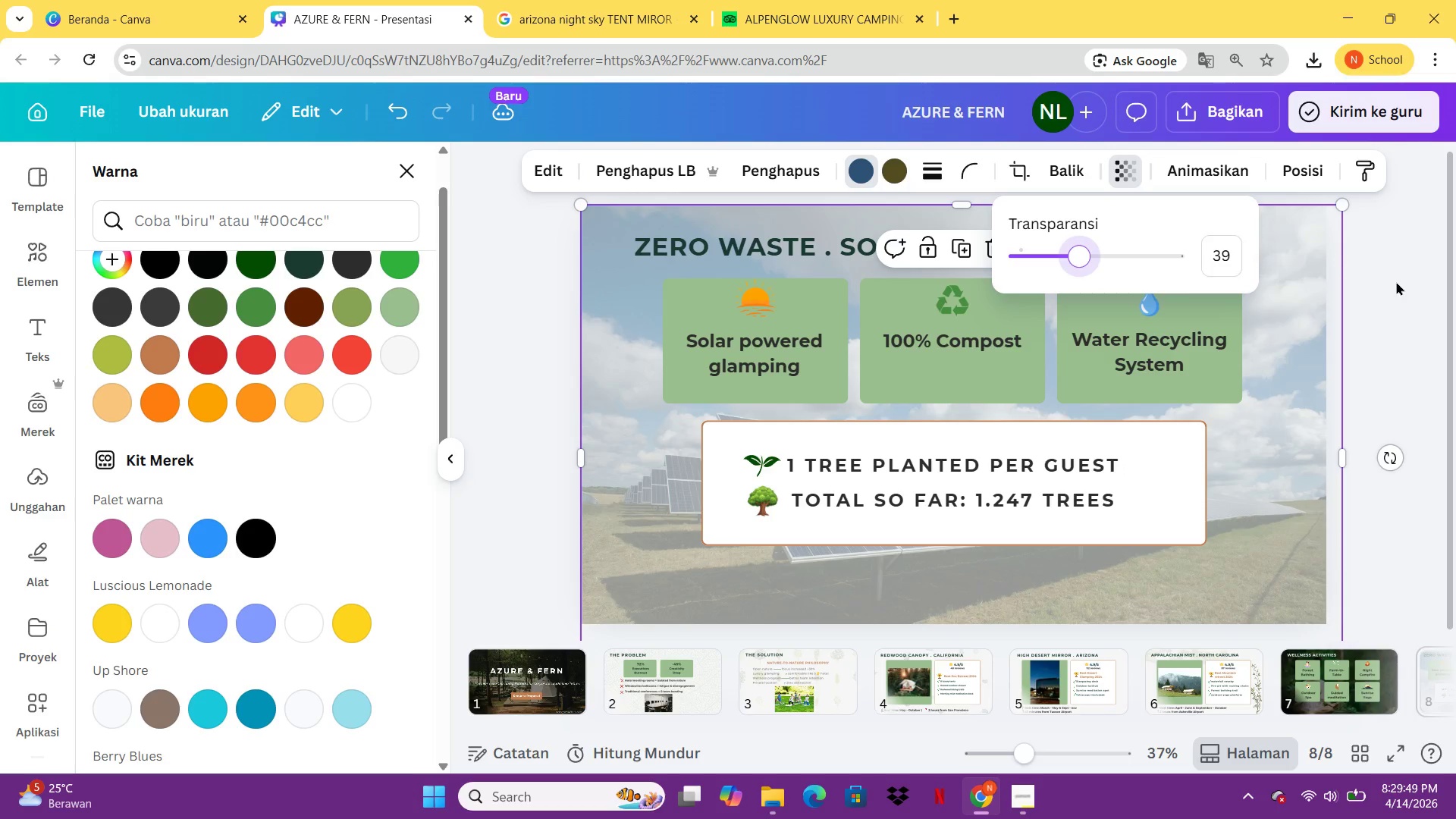 
left_click([1398, 281])
 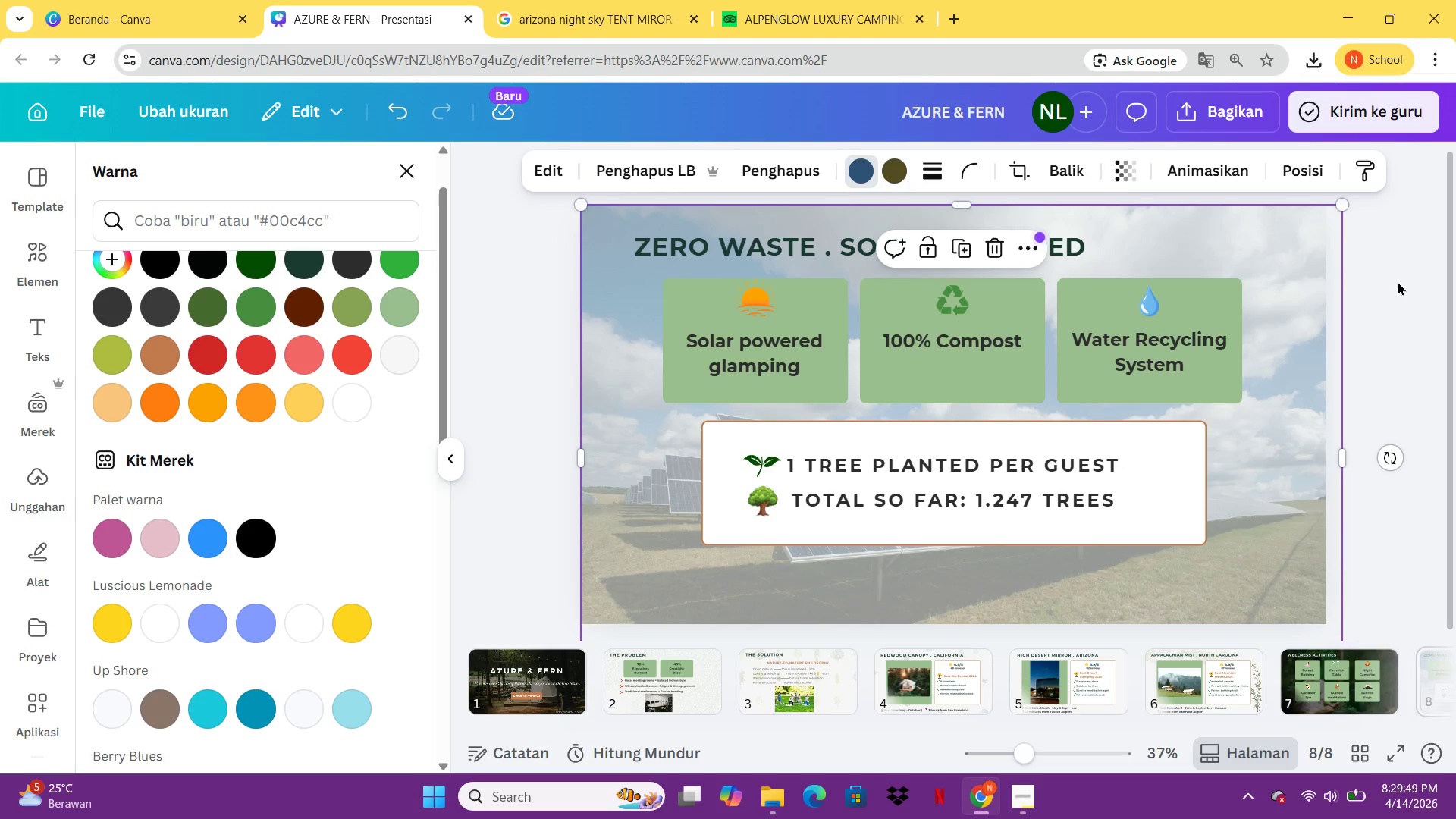 
left_click([1398, 281])
 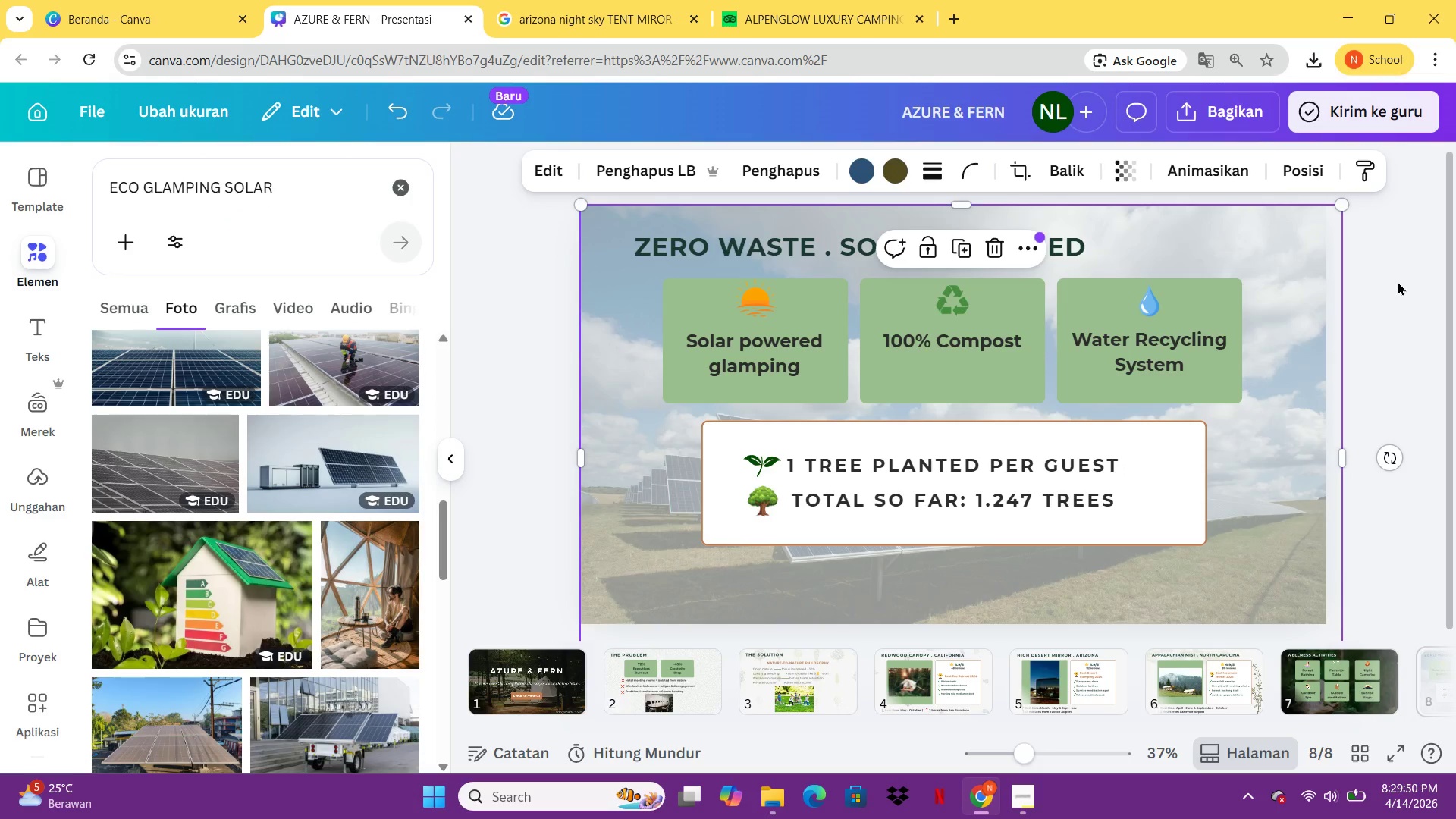 
left_click([1398, 281])
 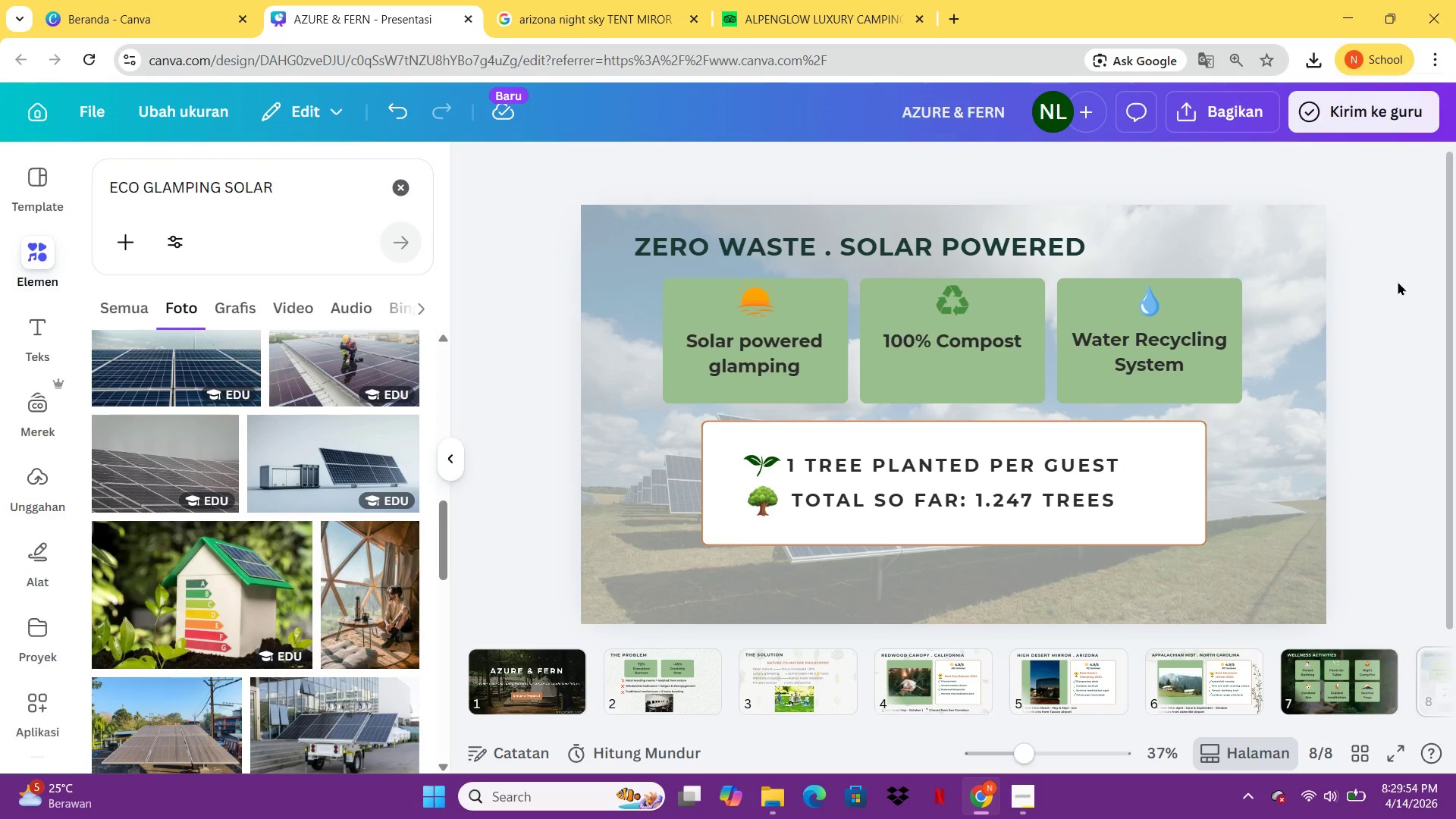 
wait(5.47)
 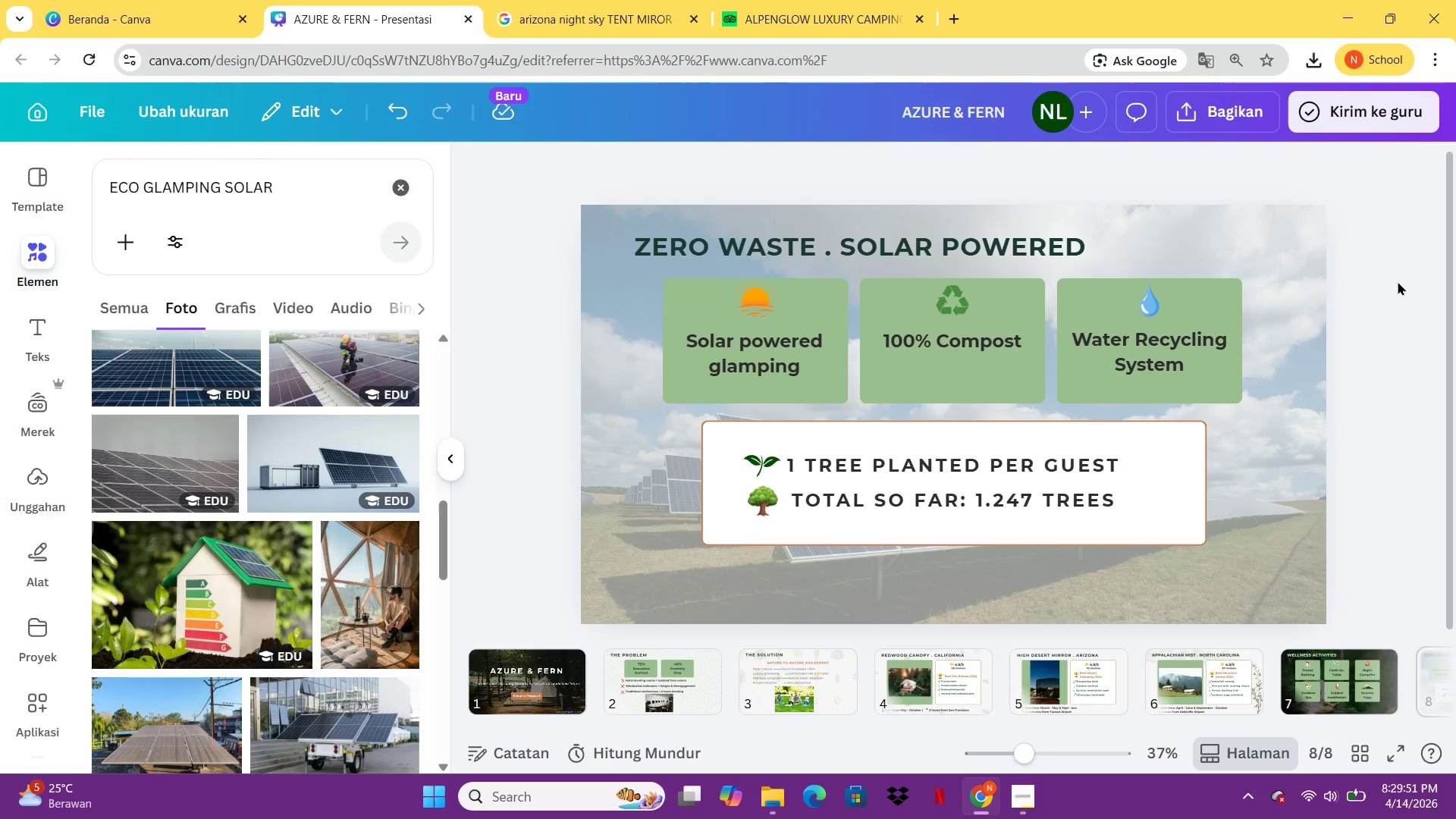 
left_click_drag(start_coordinate=[1255, 434], to_coordinate=[1315, 453])
 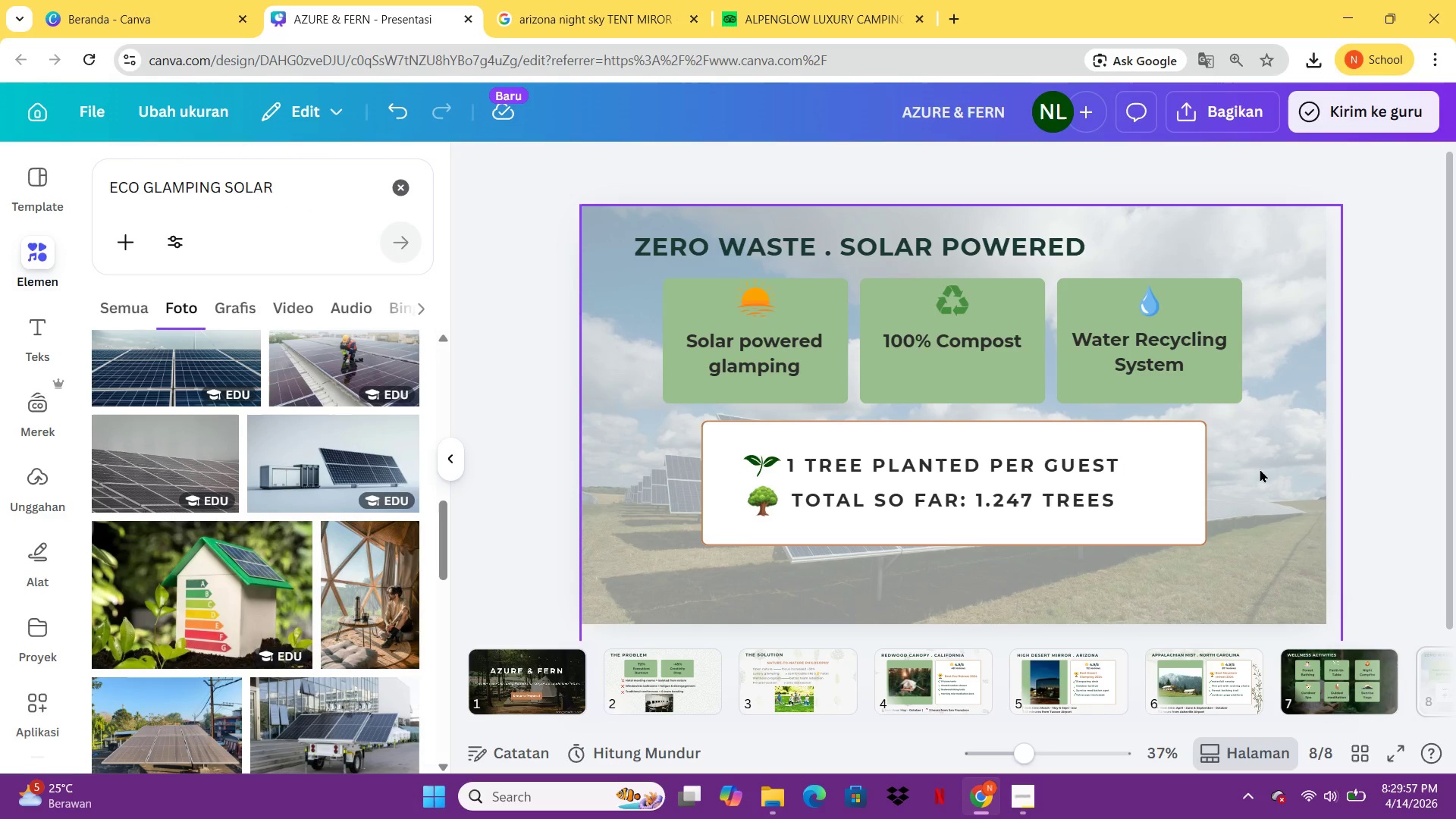 
left_click([1260, 469])
 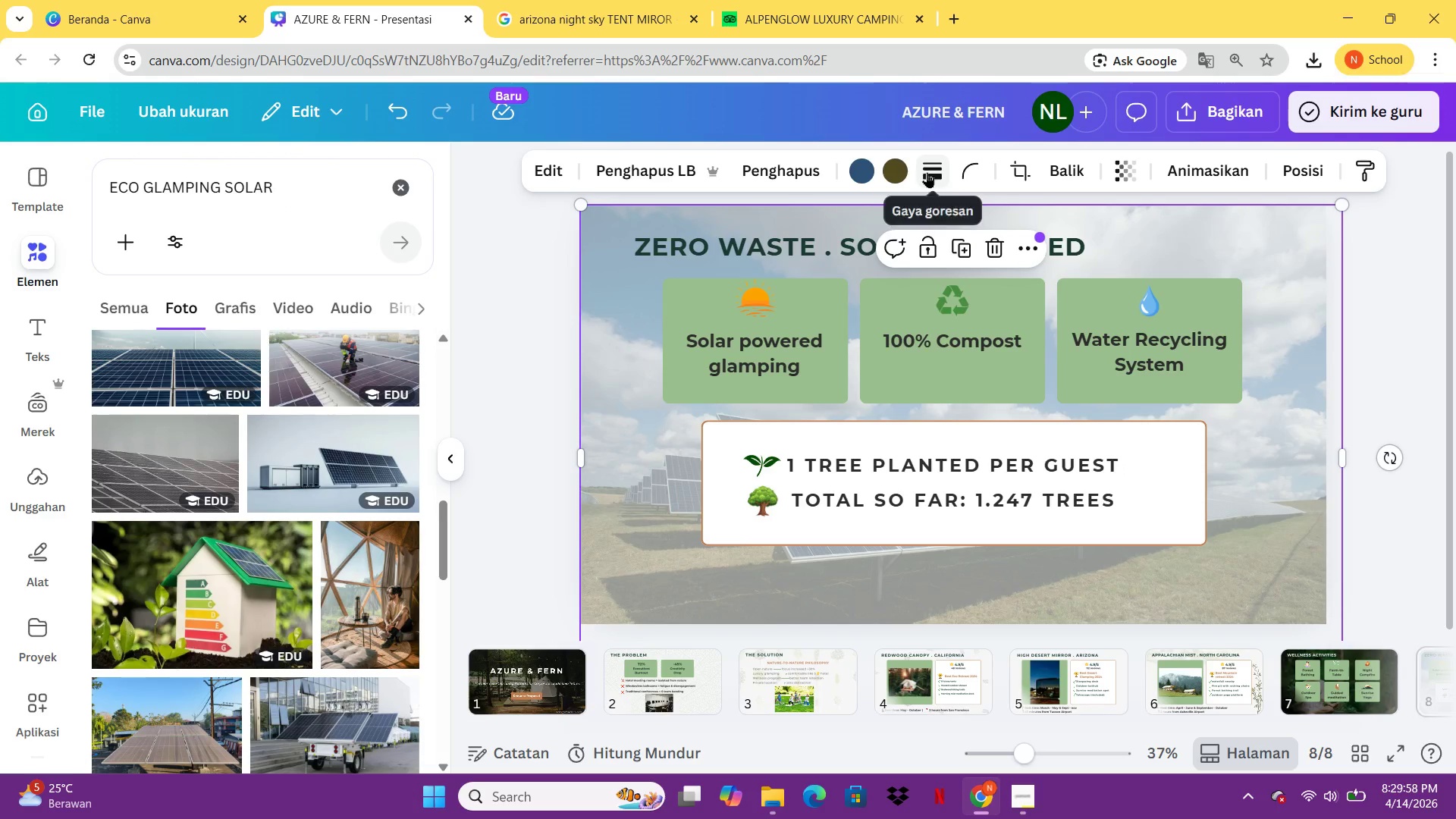 
left_click([1059, 174])
 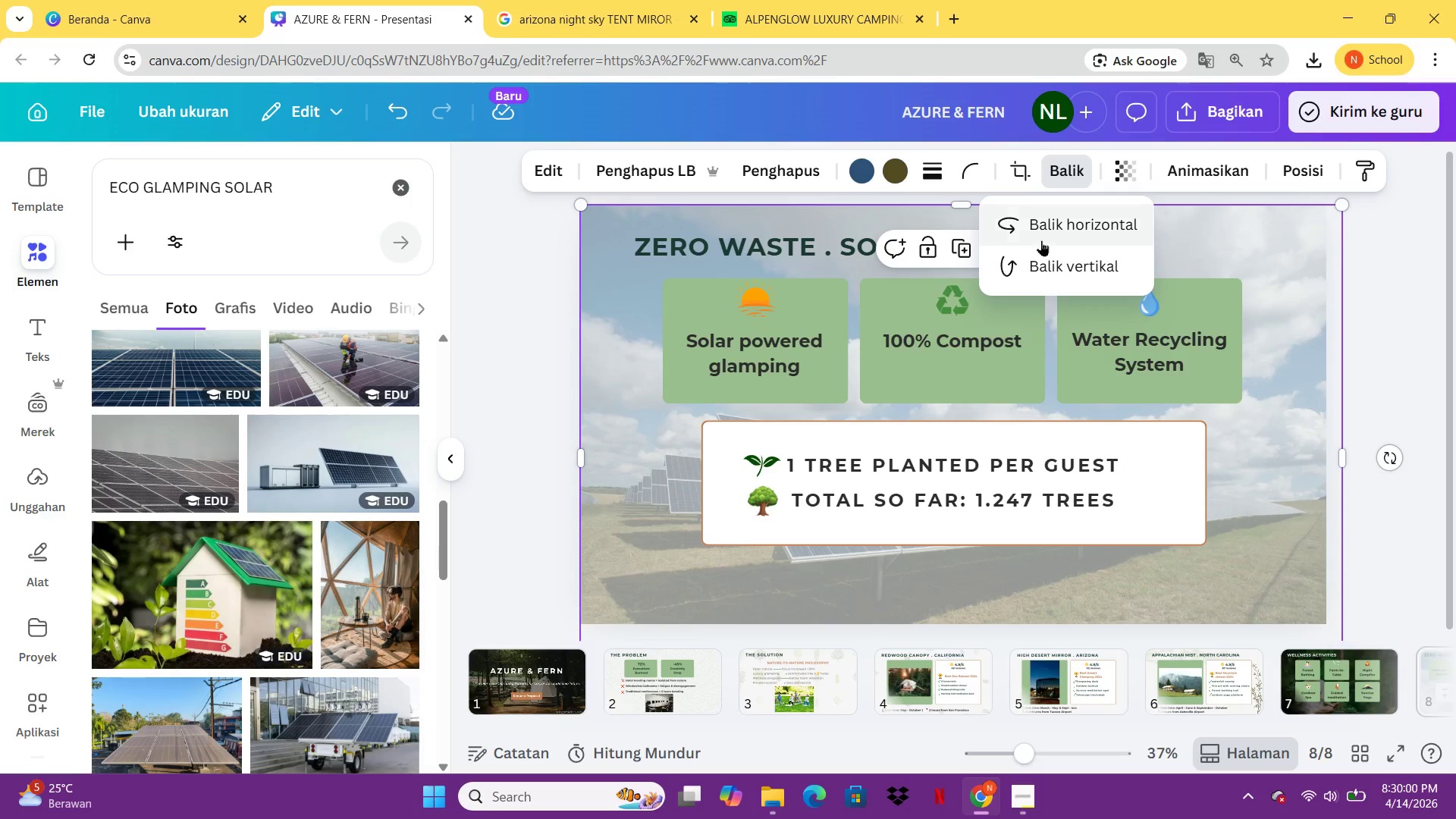 
left_click([1047, 229])
 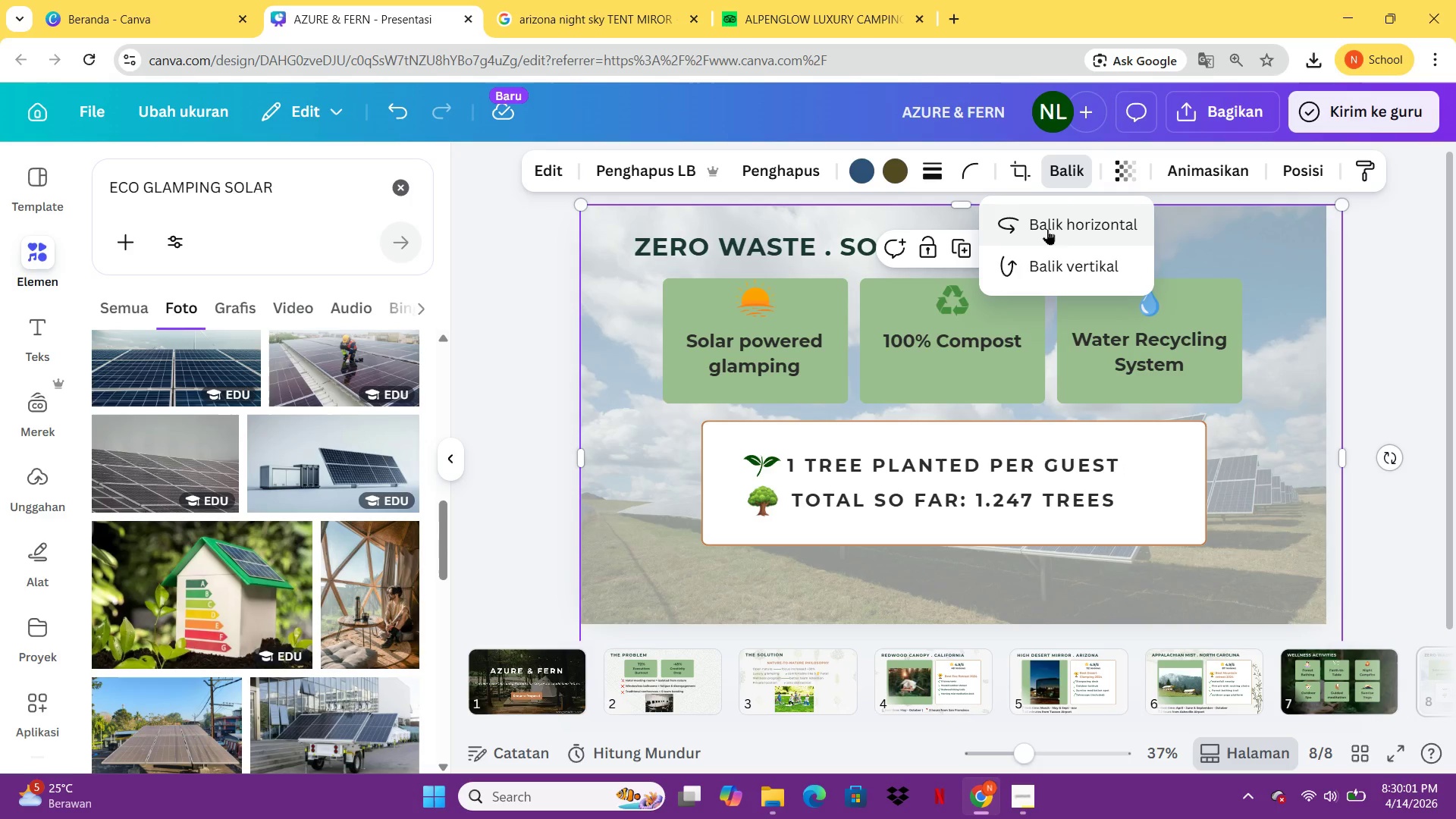 
left_click([1047, 229])
 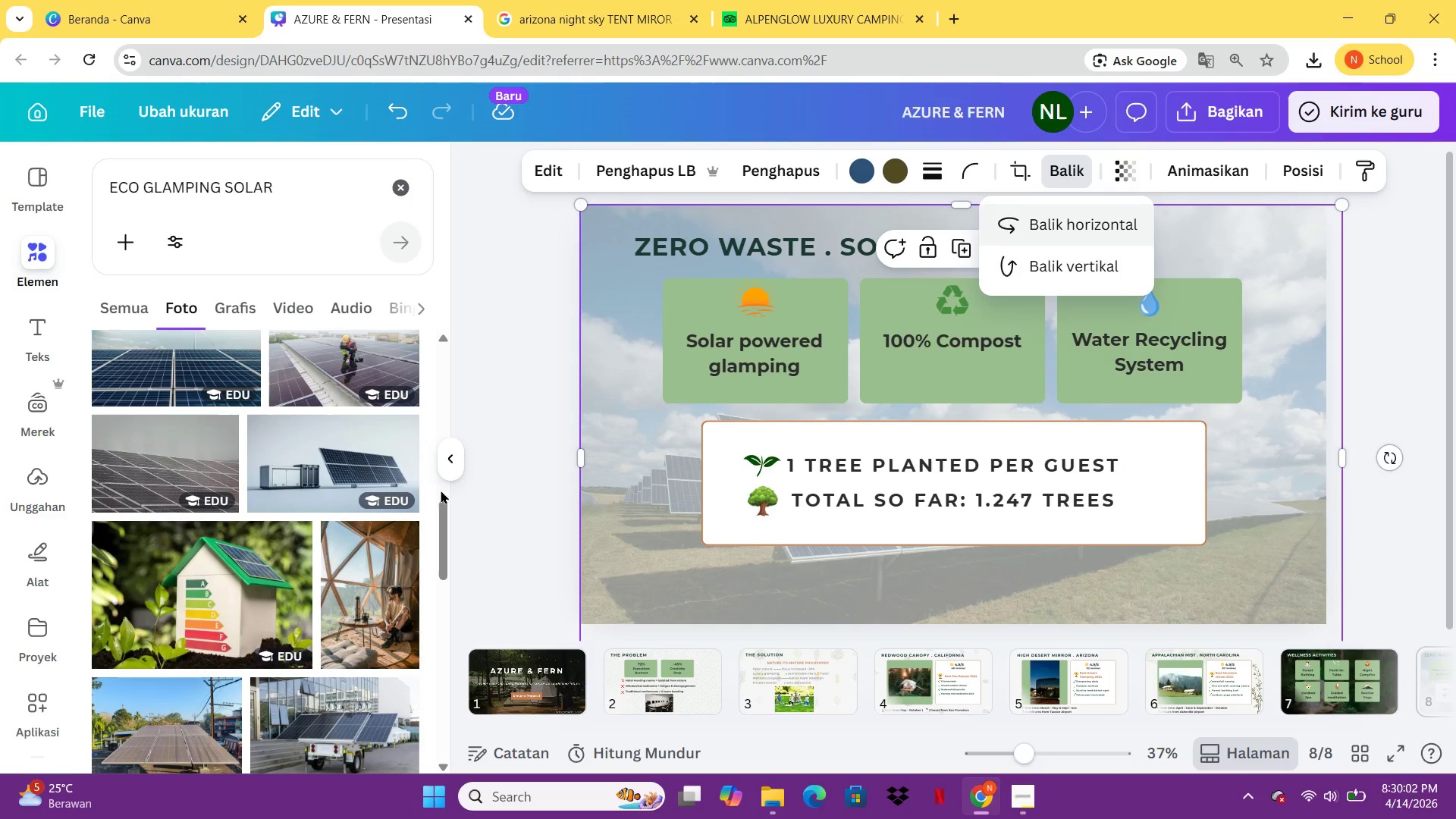 
mouse_move([357, 592])
 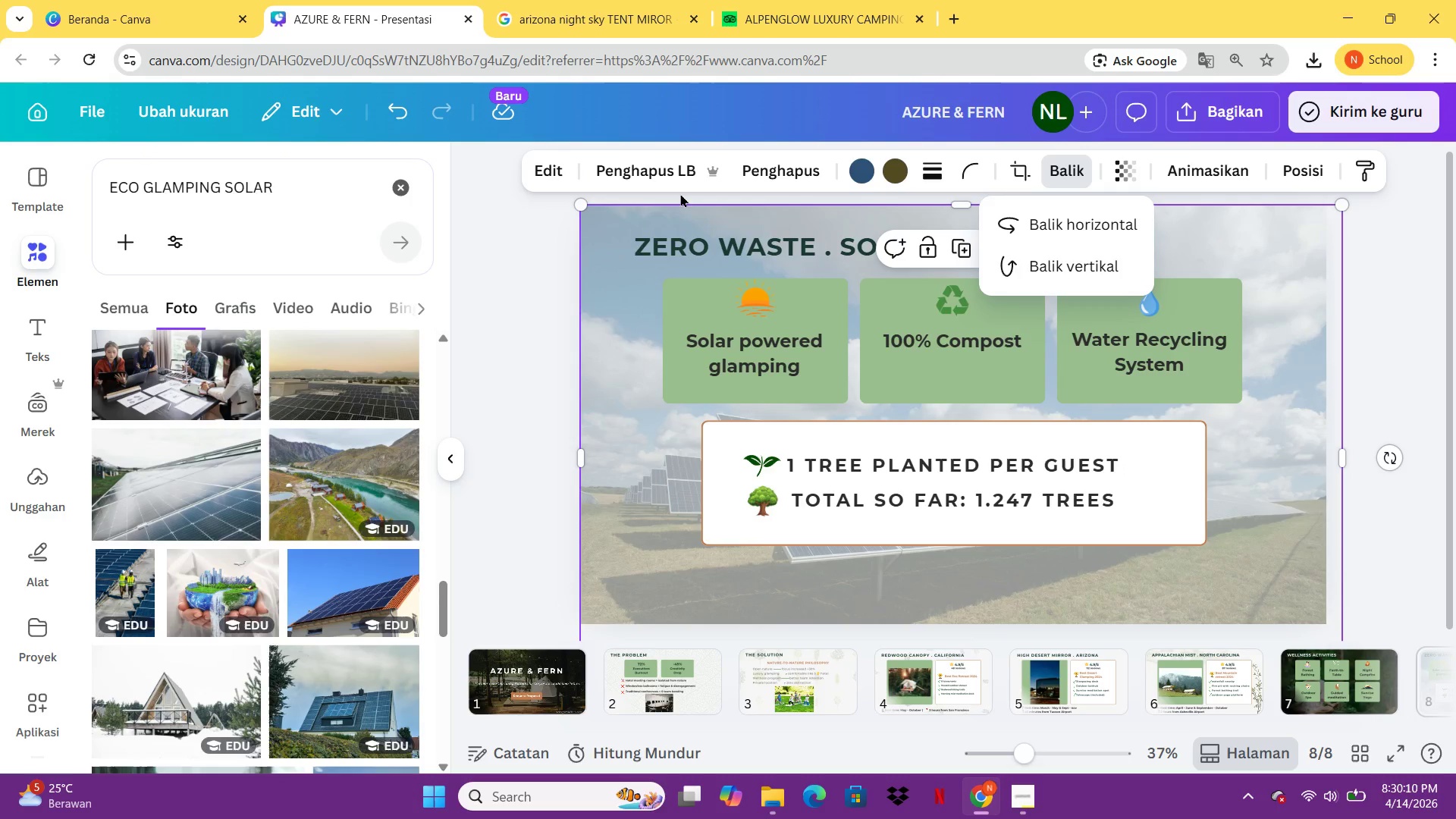 
left_click_drag(start_coordinate=[579, 207], to_coordinate=[466, 124])
 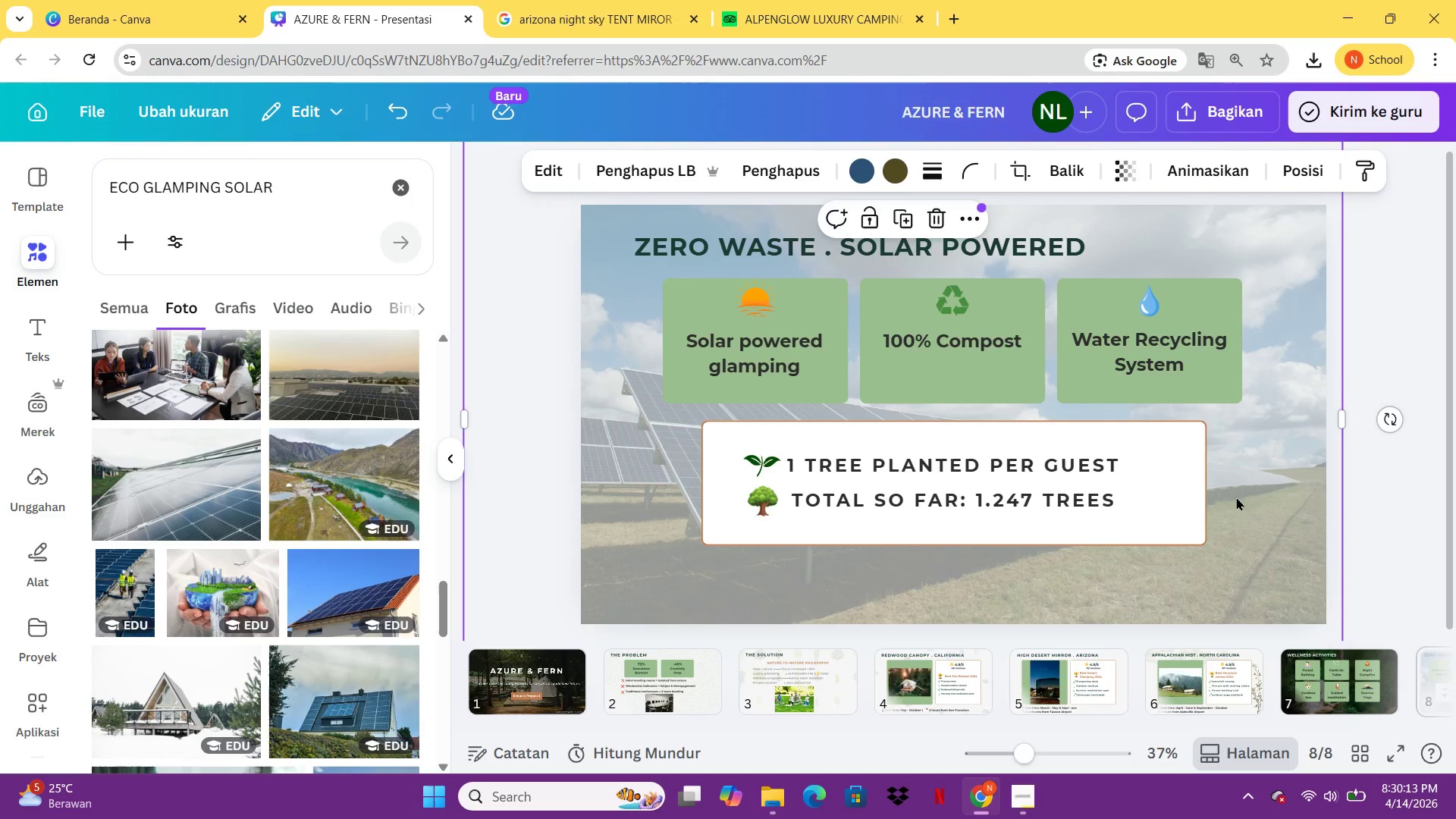 
left_click_drag(start_coordinate=[1249, 497], to_coordinate=[1278, 506])
 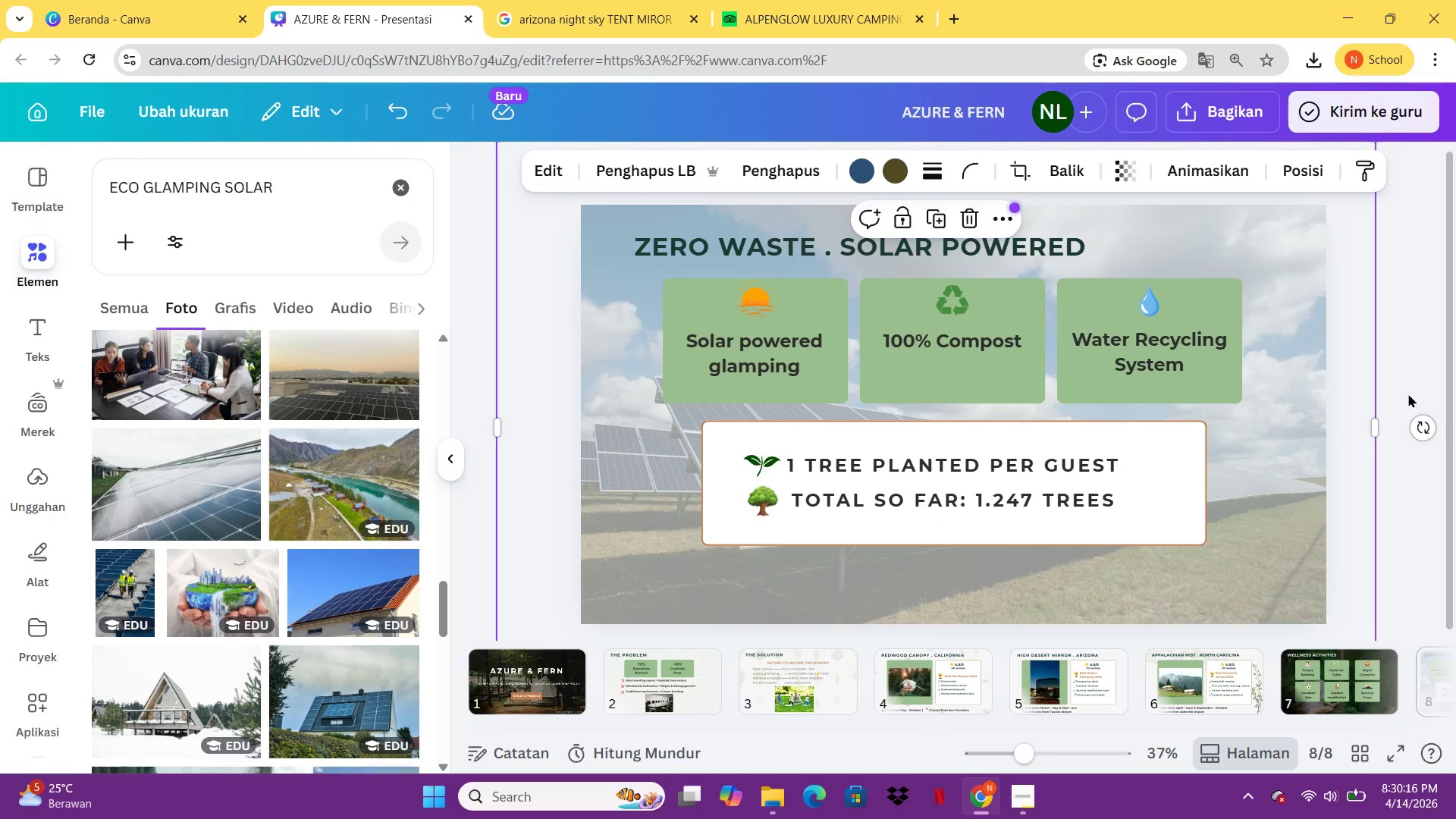 
left_click([1414, 388])
 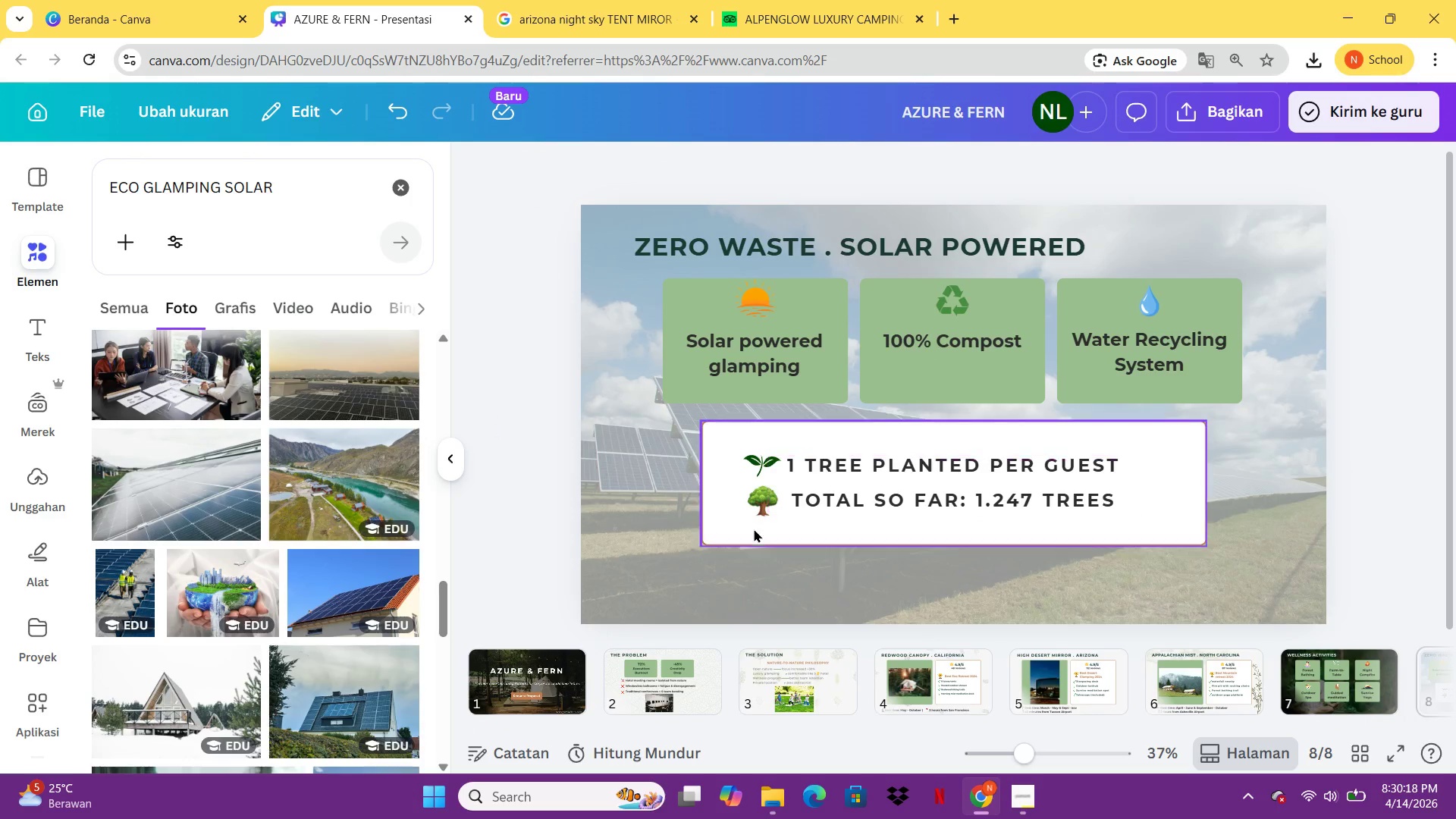 
left_click_drag(start_coordinate=[661, 568], to_coordinate=[1240, 314])
 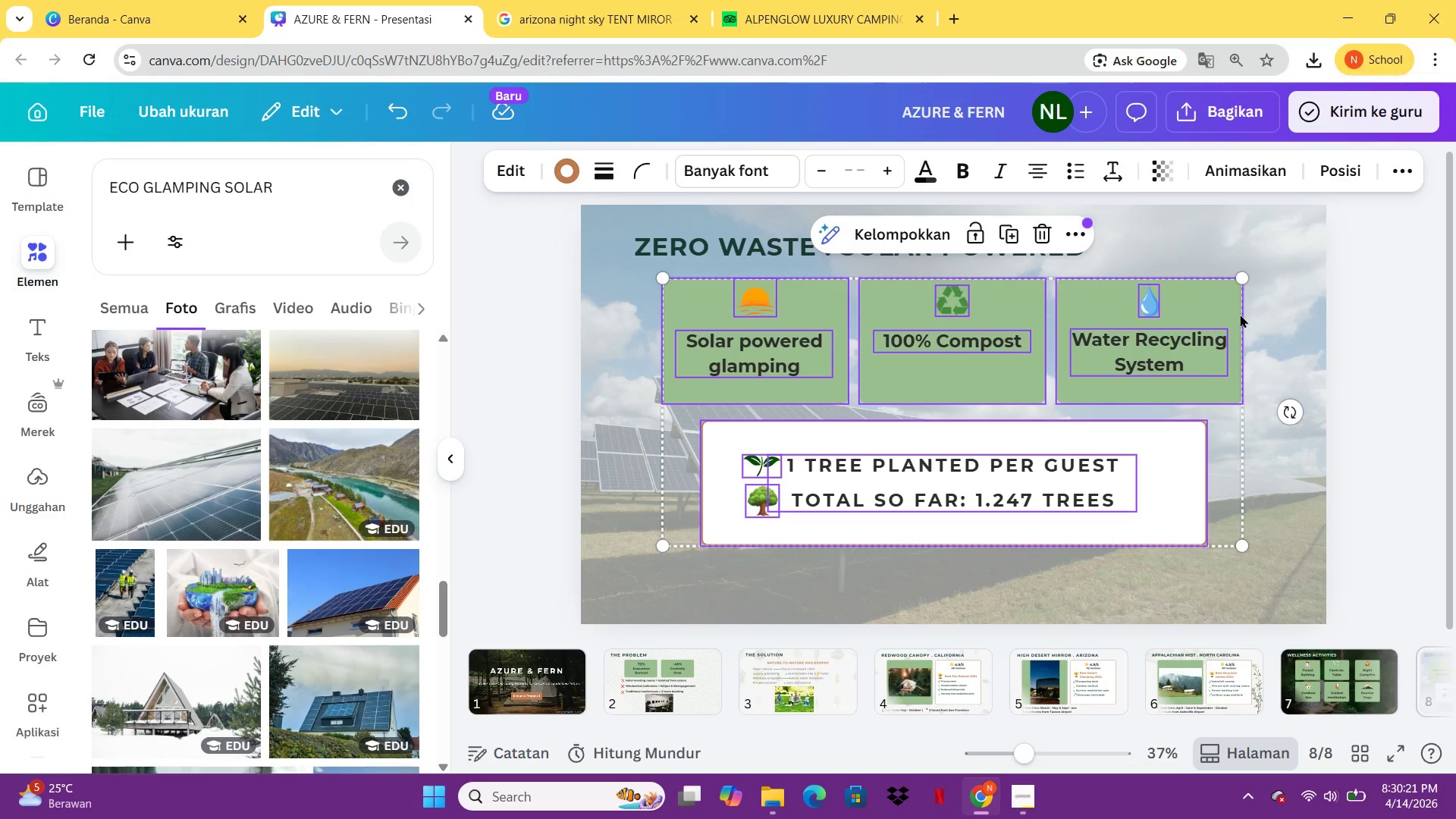 
key(Control+G)
 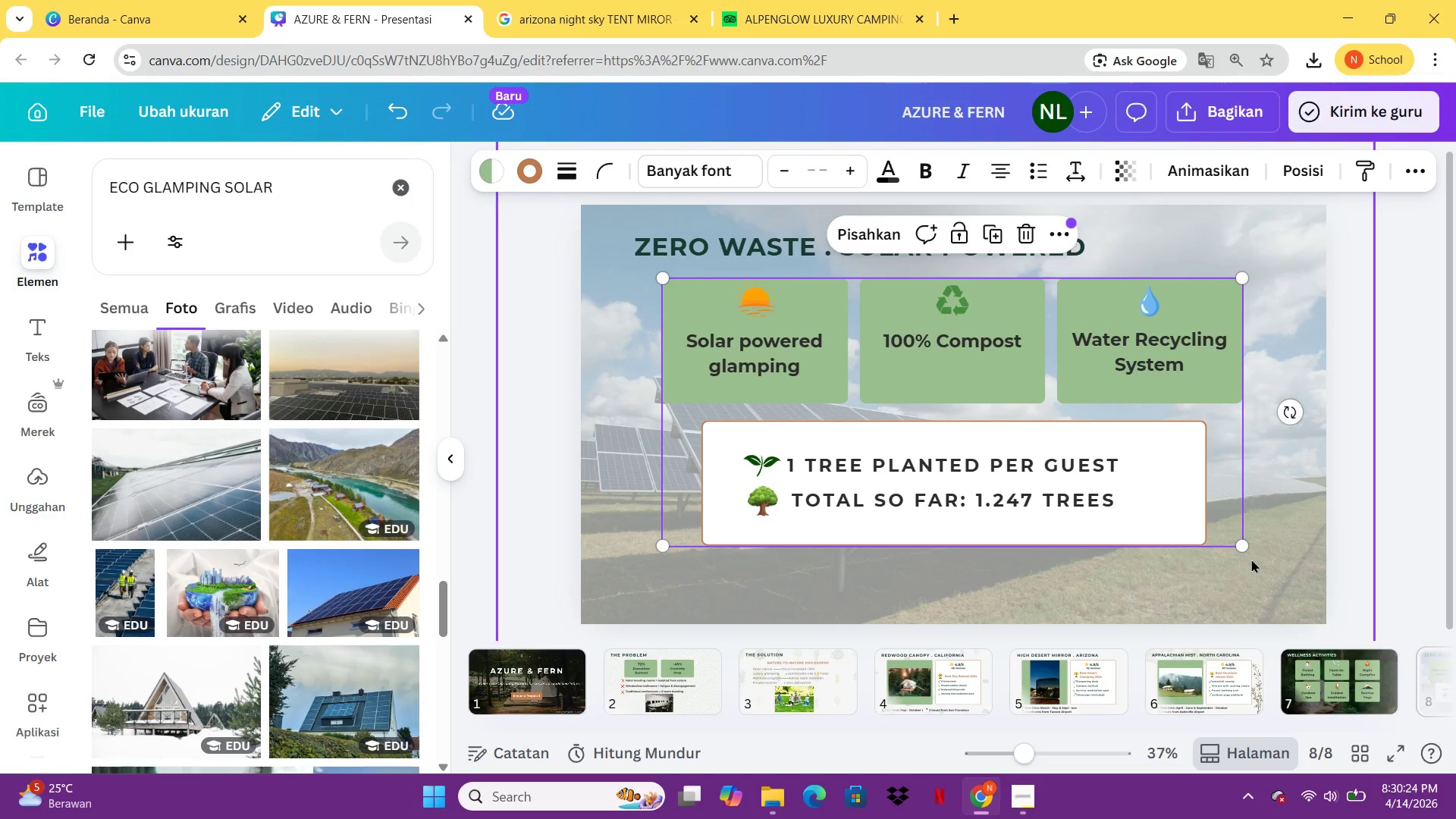 
left_click([1247, 552])
 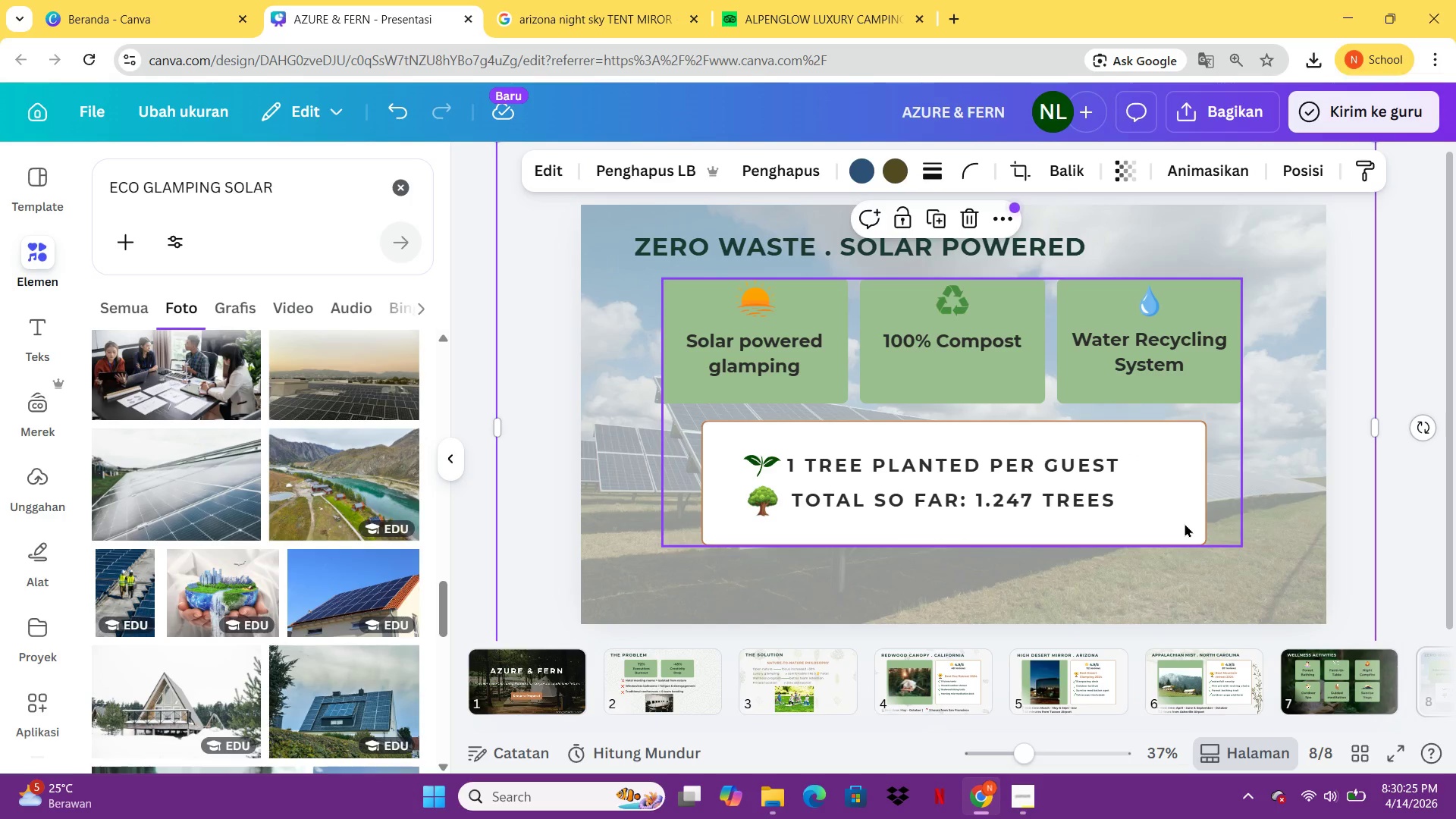 
left_click([1185, 523])
 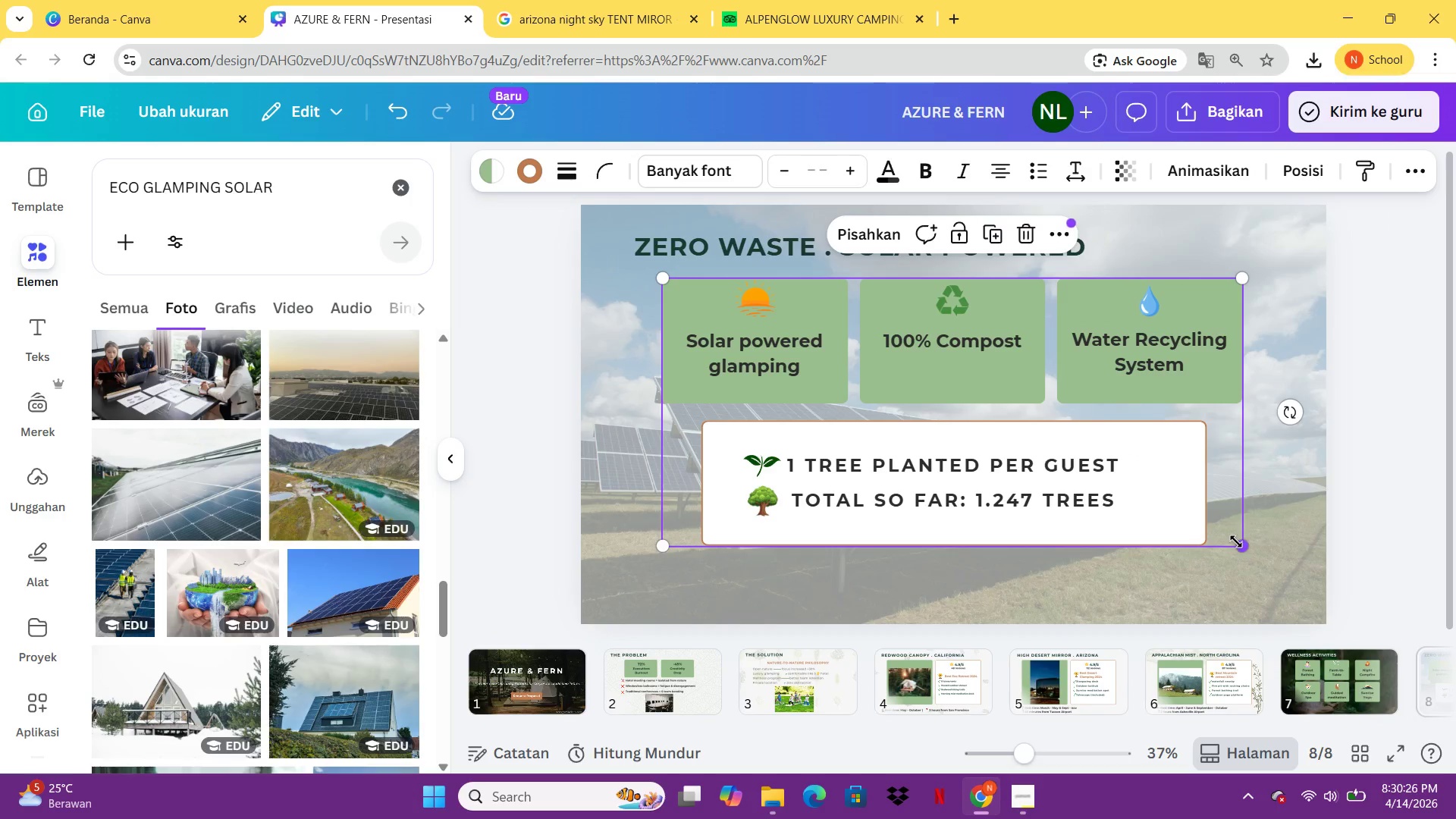 
left_click_drag(start_coordinate=[1236, 542], to_coordinate=[1261, 584])
 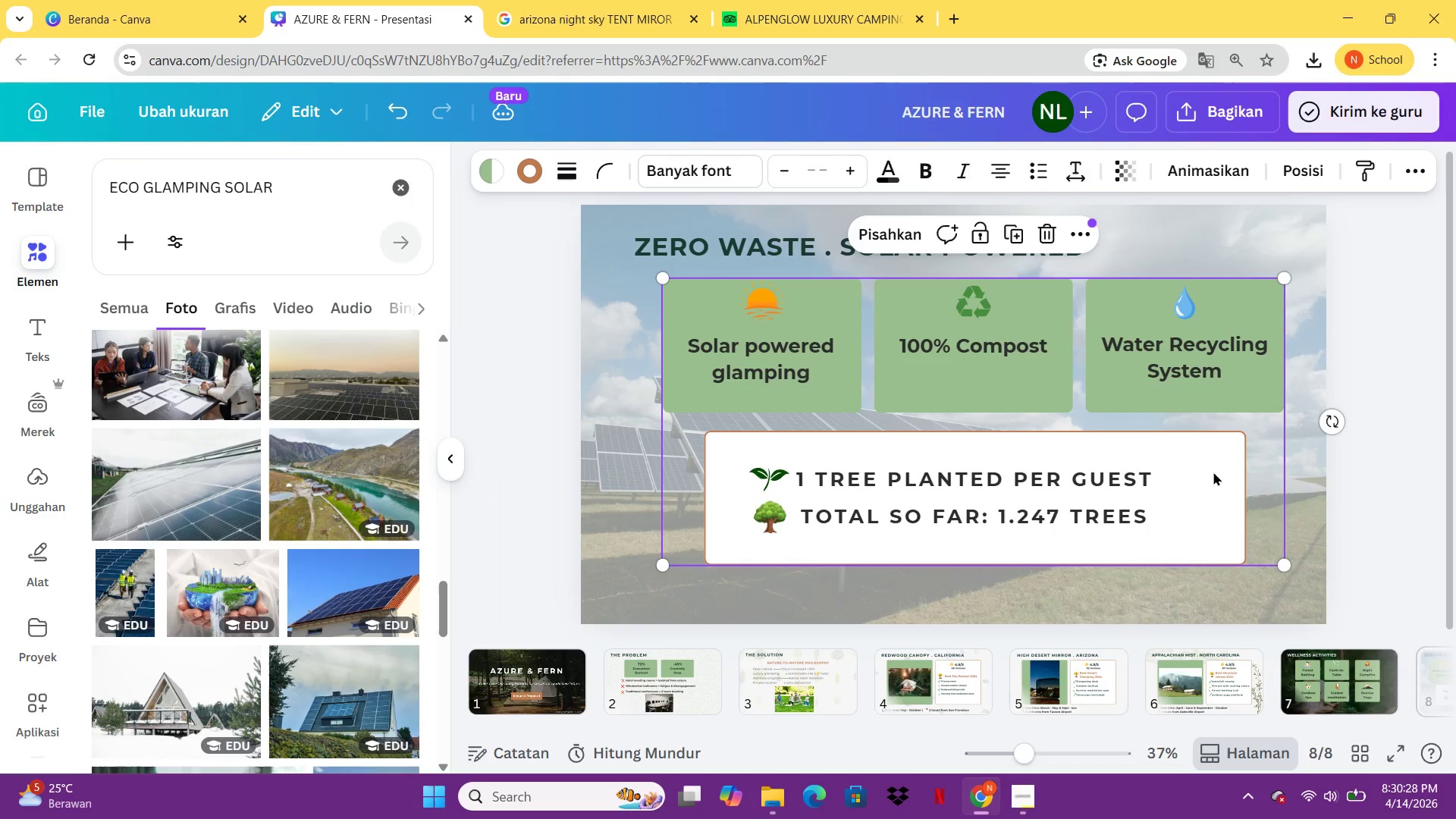 
left_click_drag(start_coordinate=[1213, 472], to_coordinate=[1191, 476])
 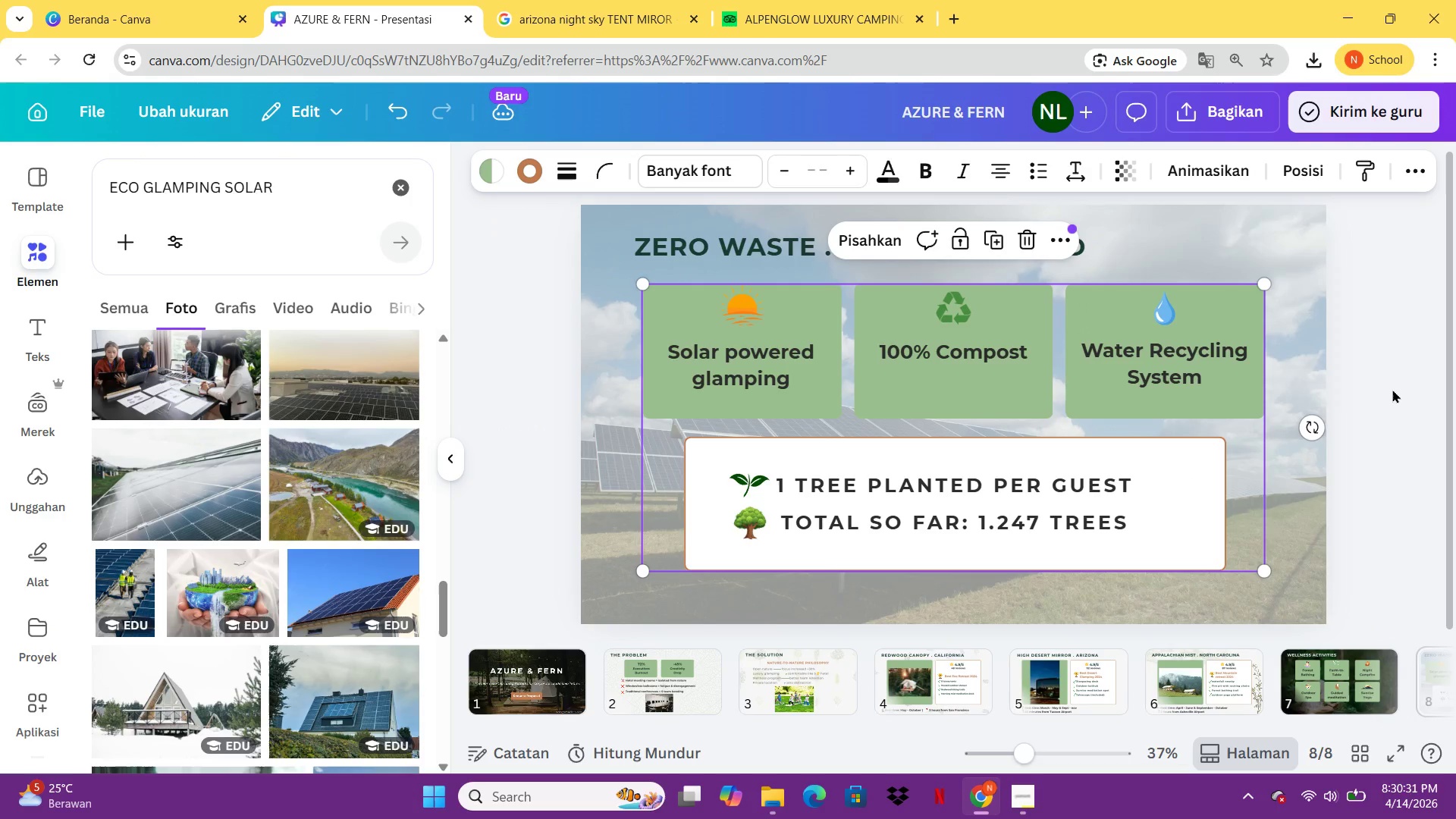 
left_click([1393, 389])
 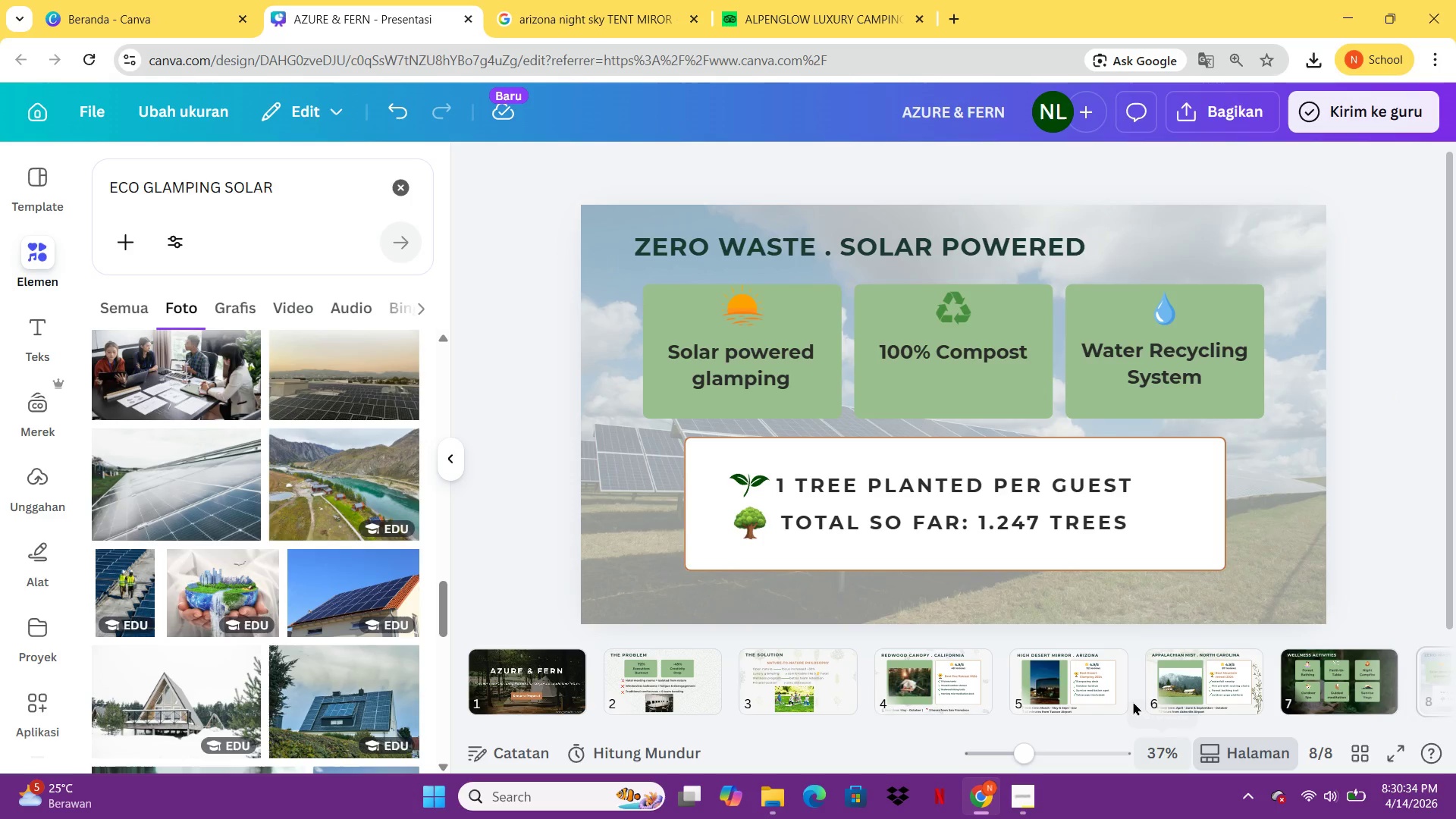 
mouse_move([1291, 689])
 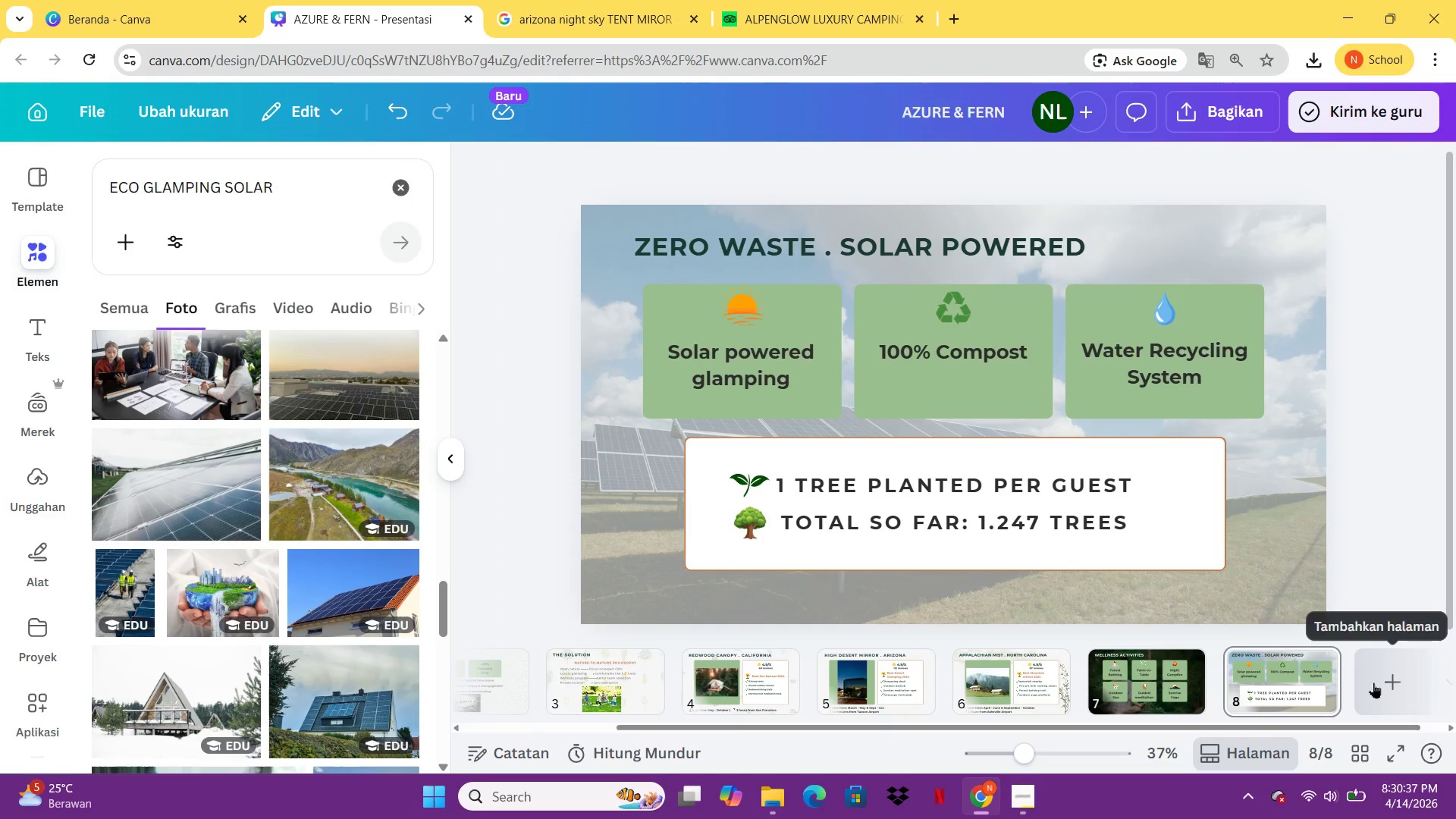 
left_click([1373, 682])
 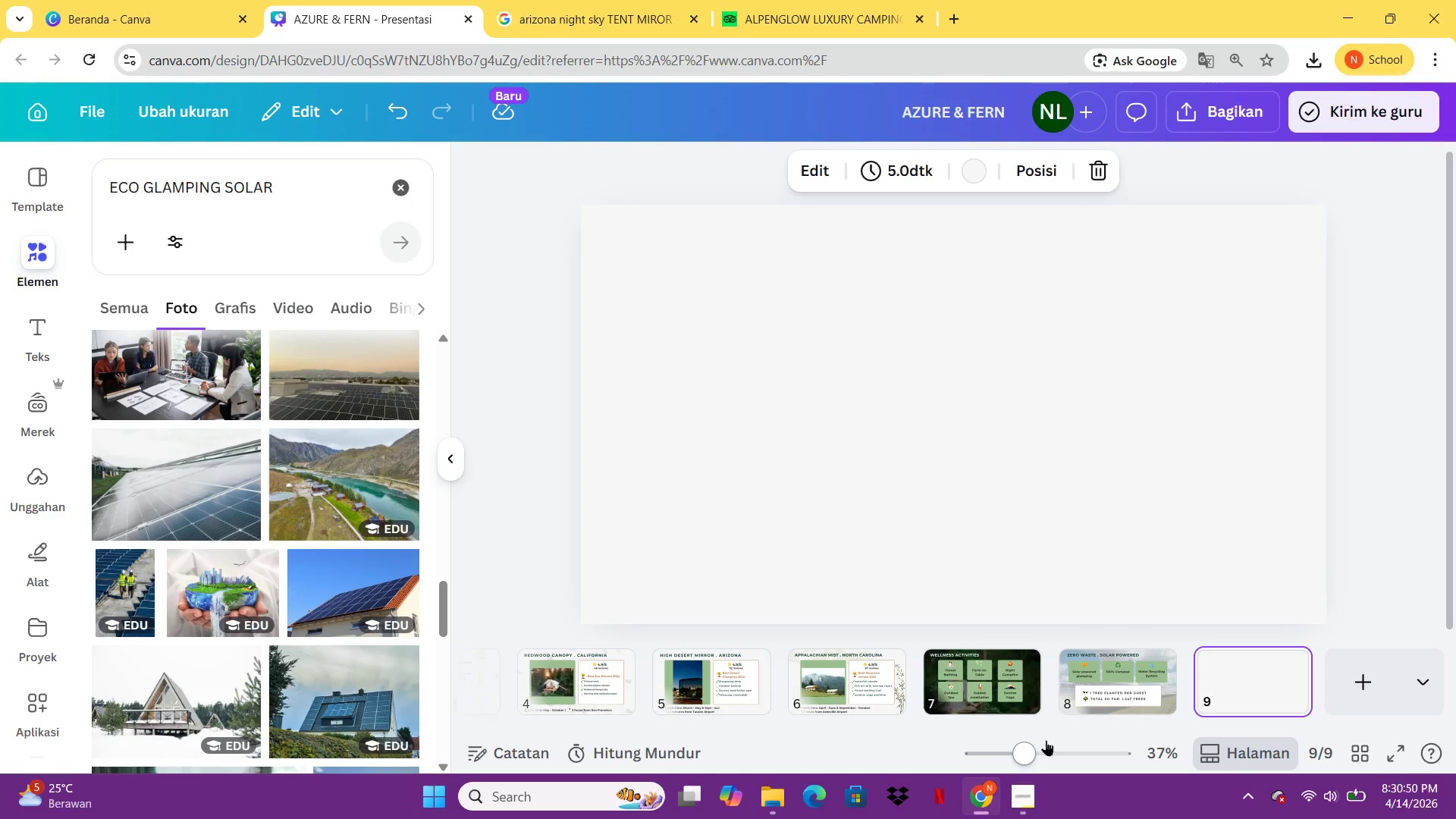 
wait(17.58)
 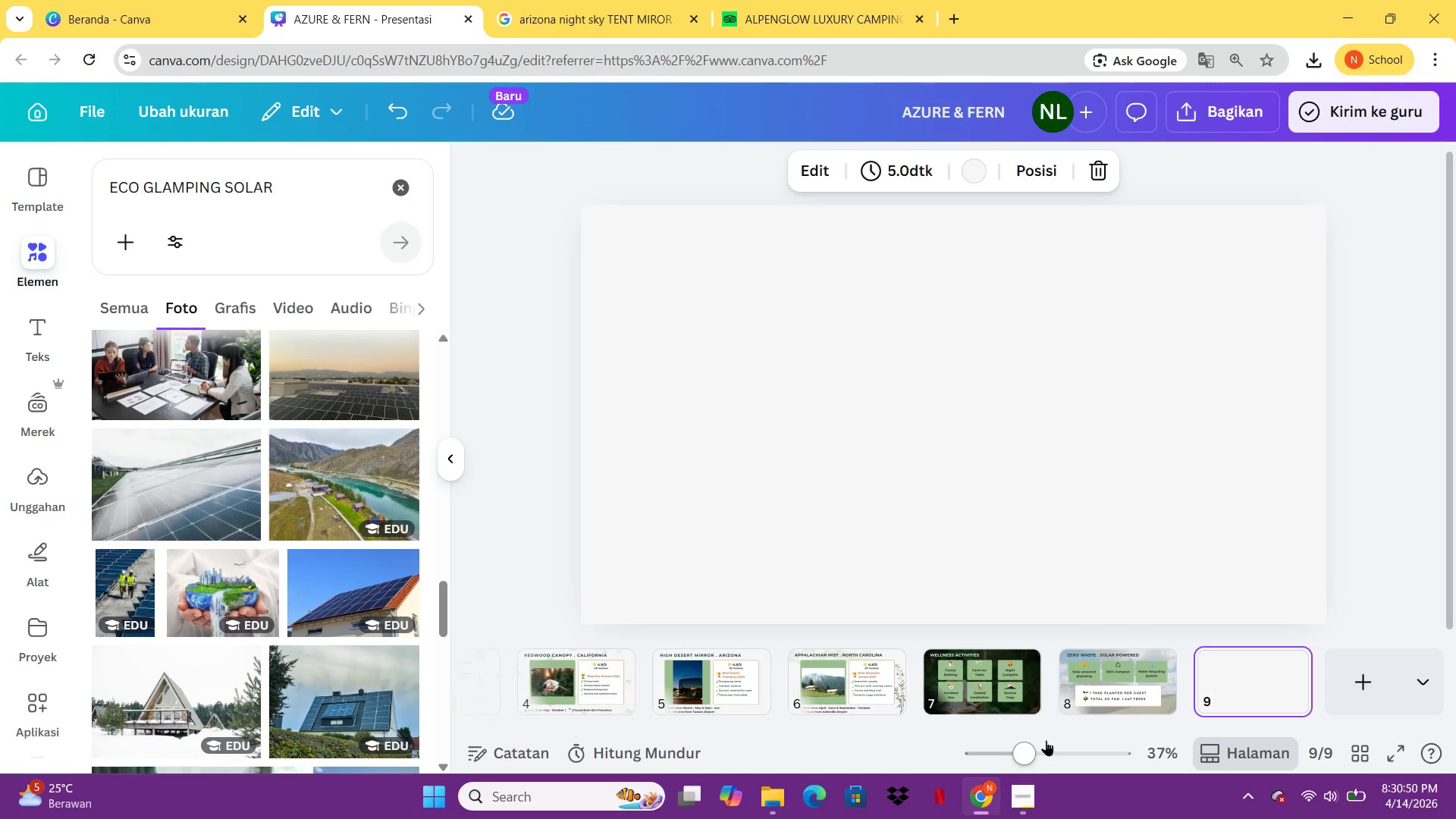 
left_click([1090, 692])
 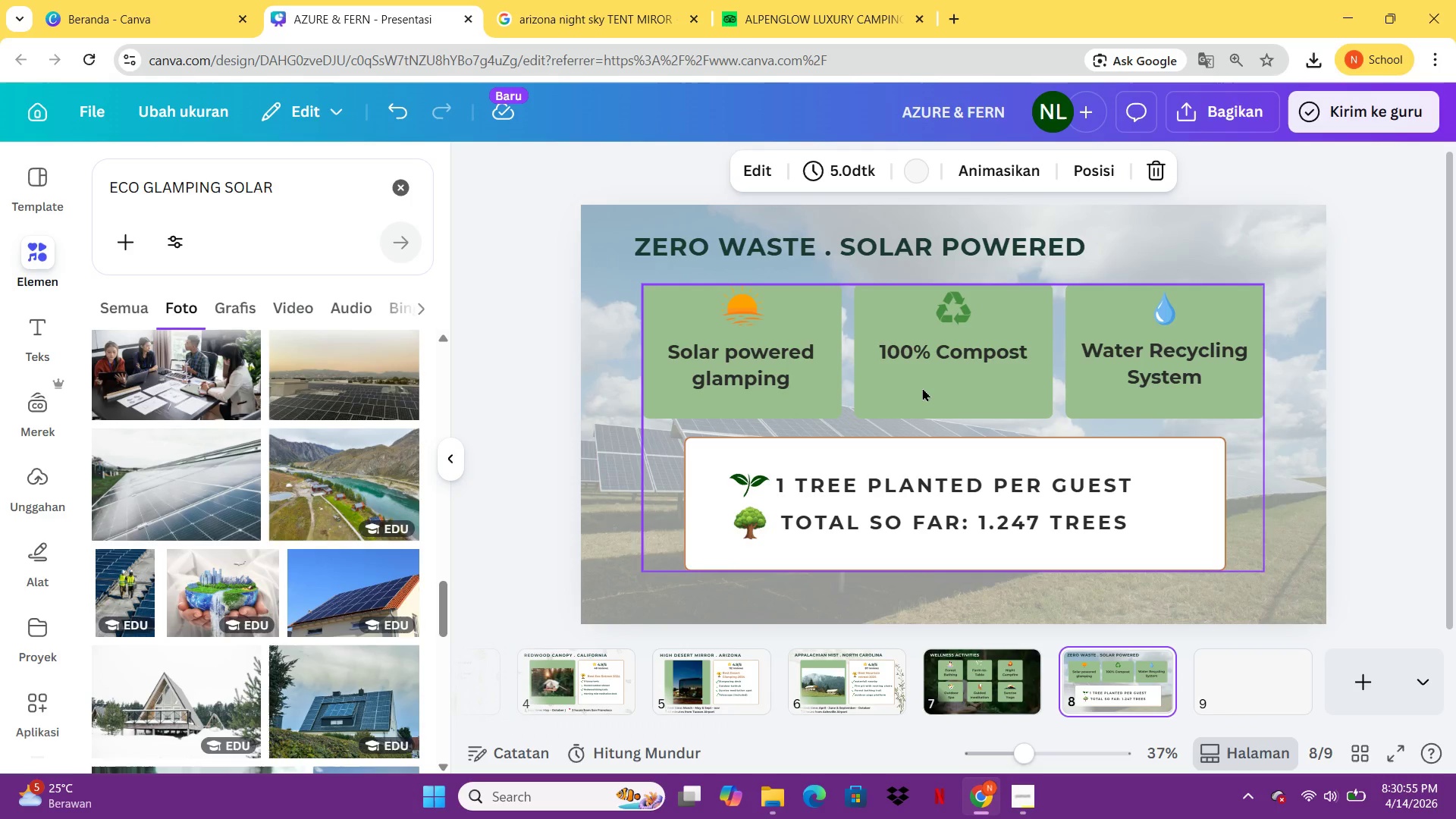 
left_click([917, 383])
 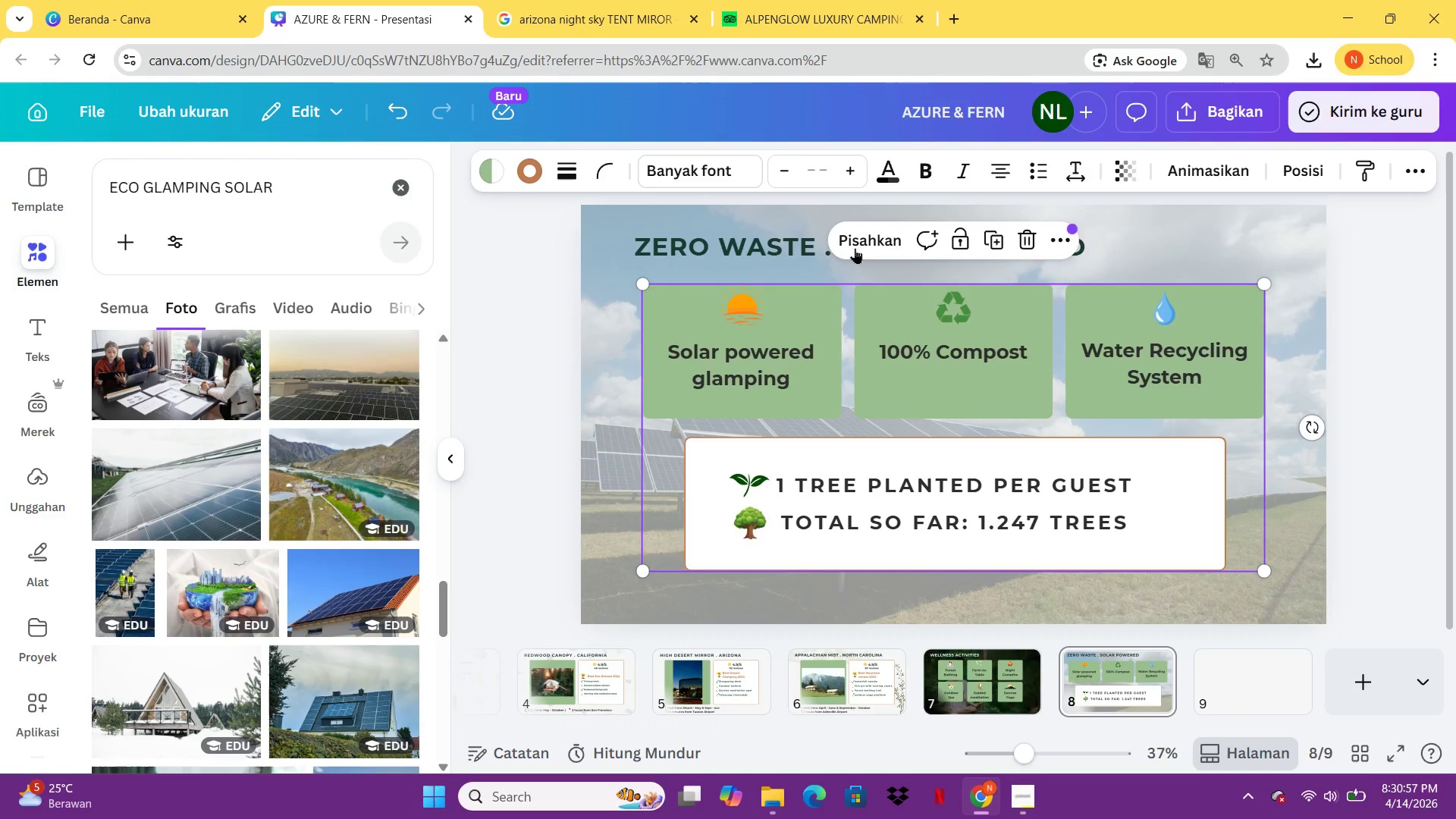 
left_click([859, 241])
 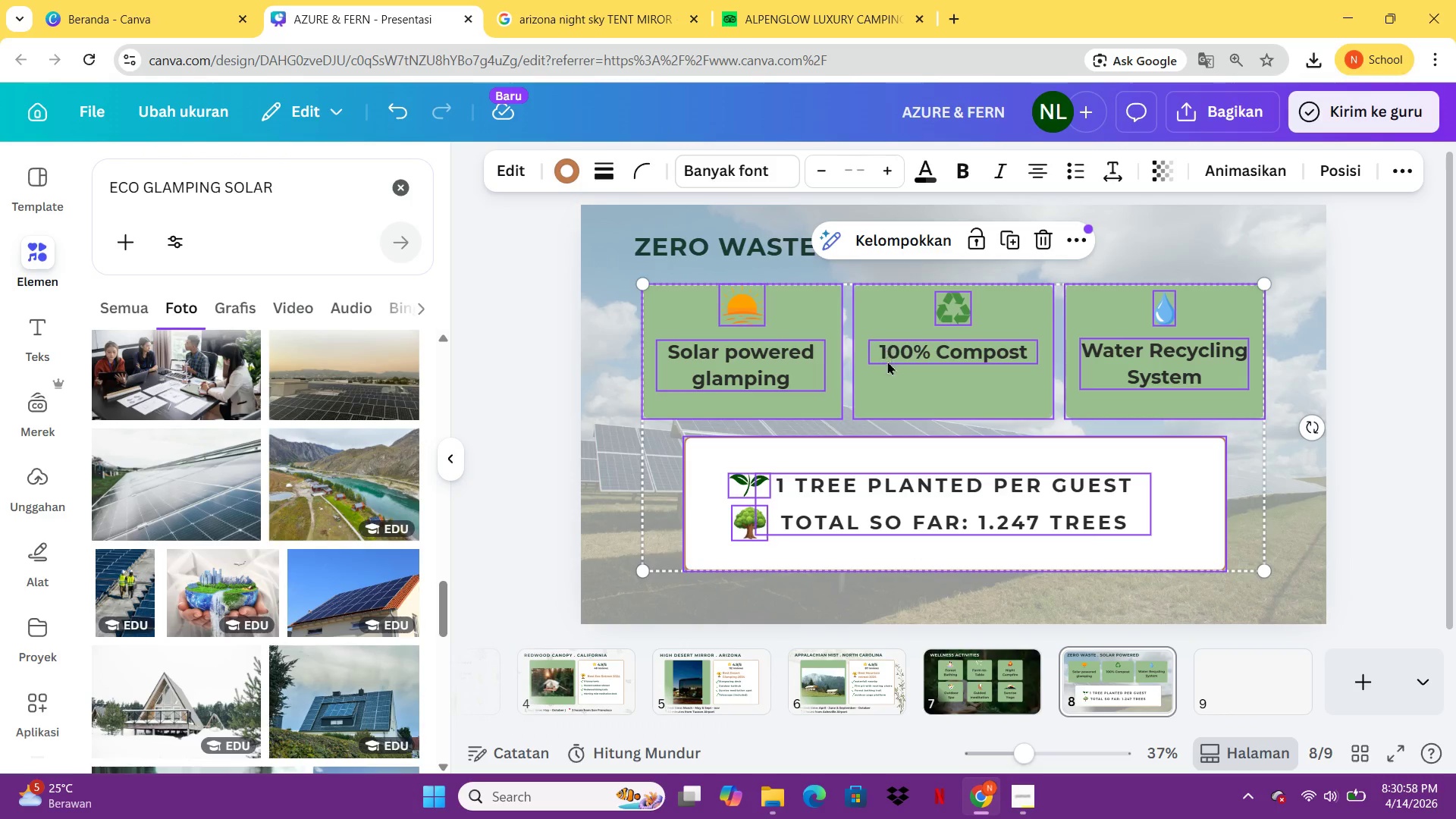 
left_click([893, 400])
 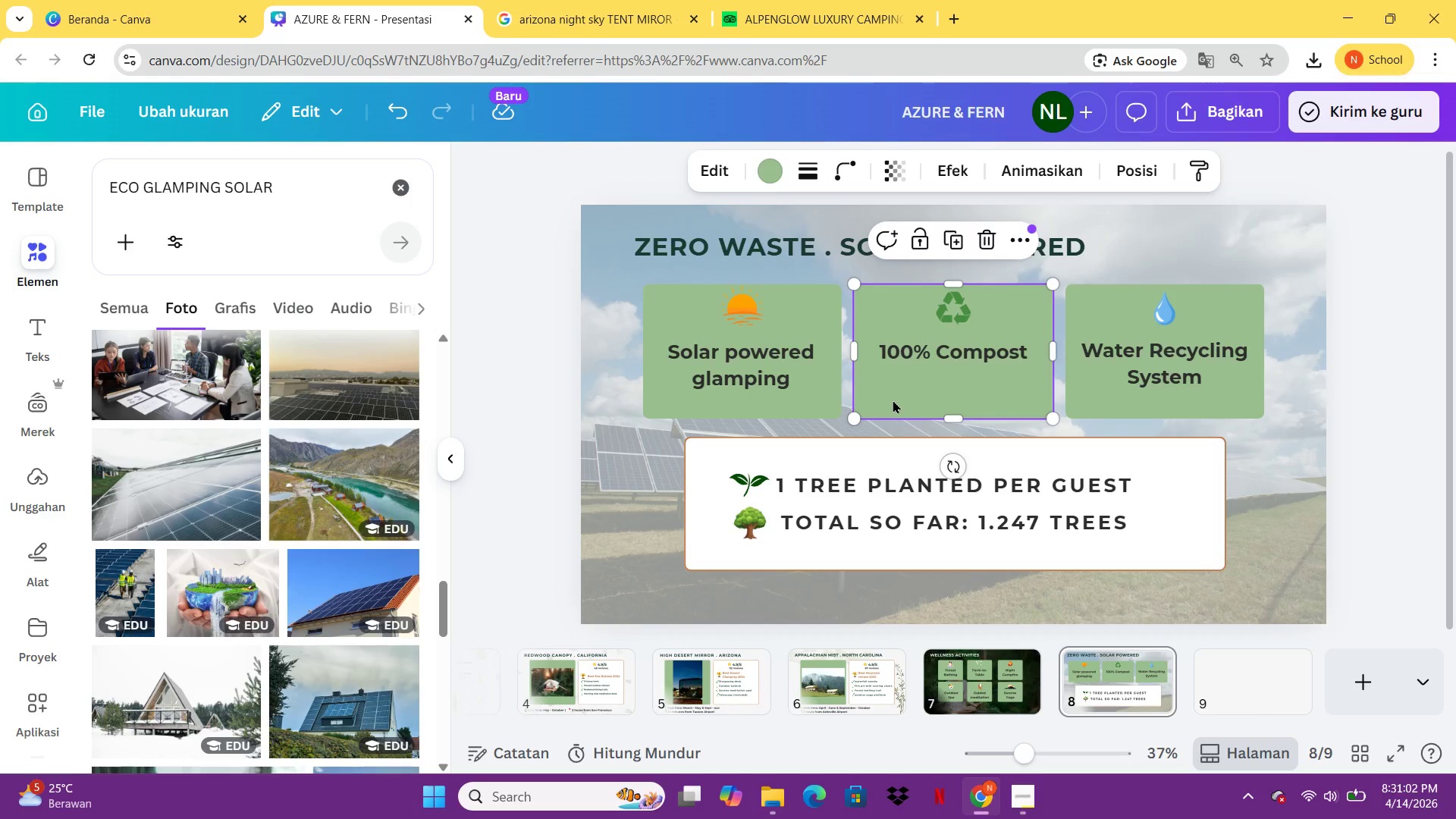 
wait(5.33)
 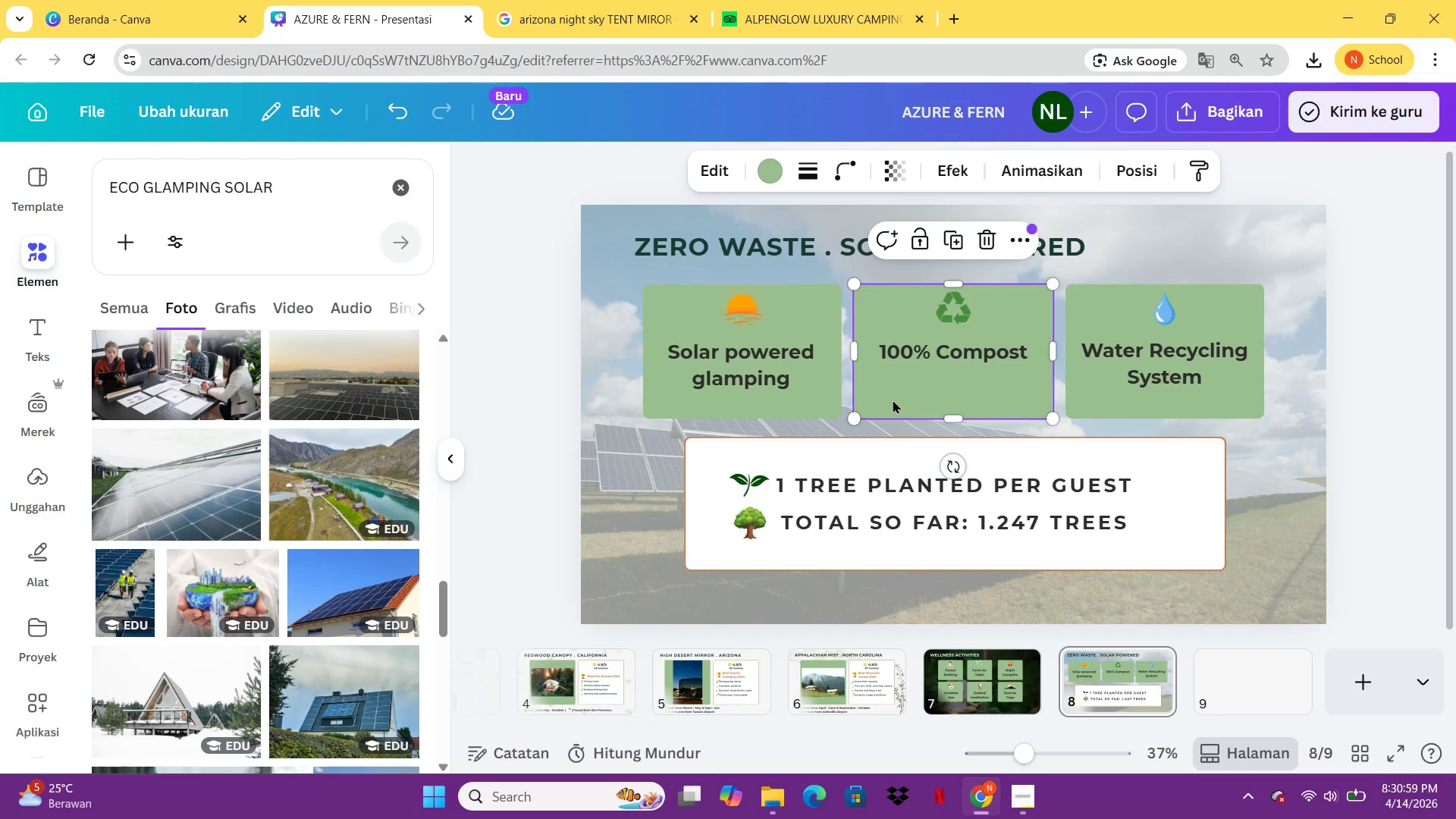 
left_click([742, 402])
 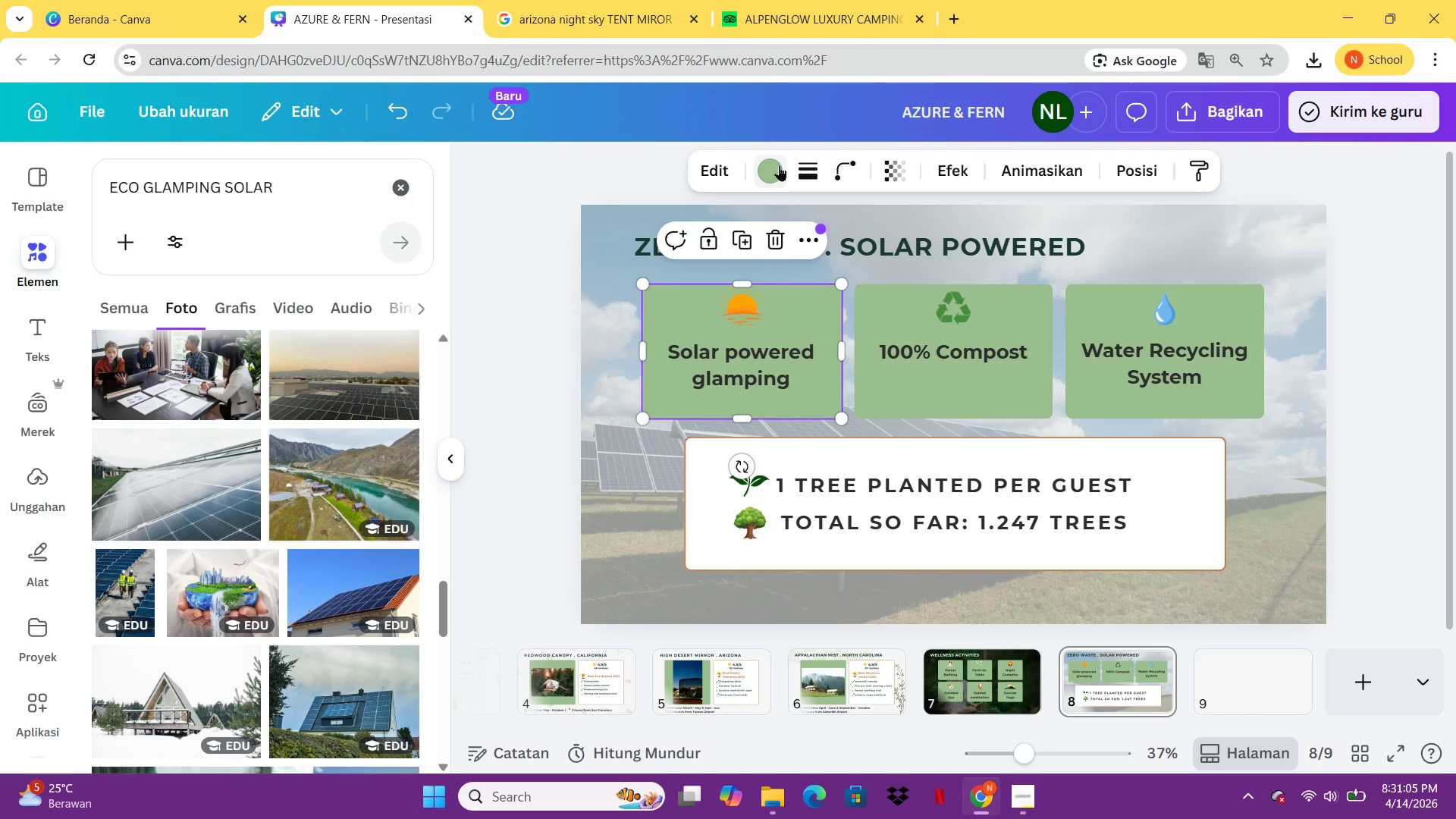 
left_click([779, 165])
 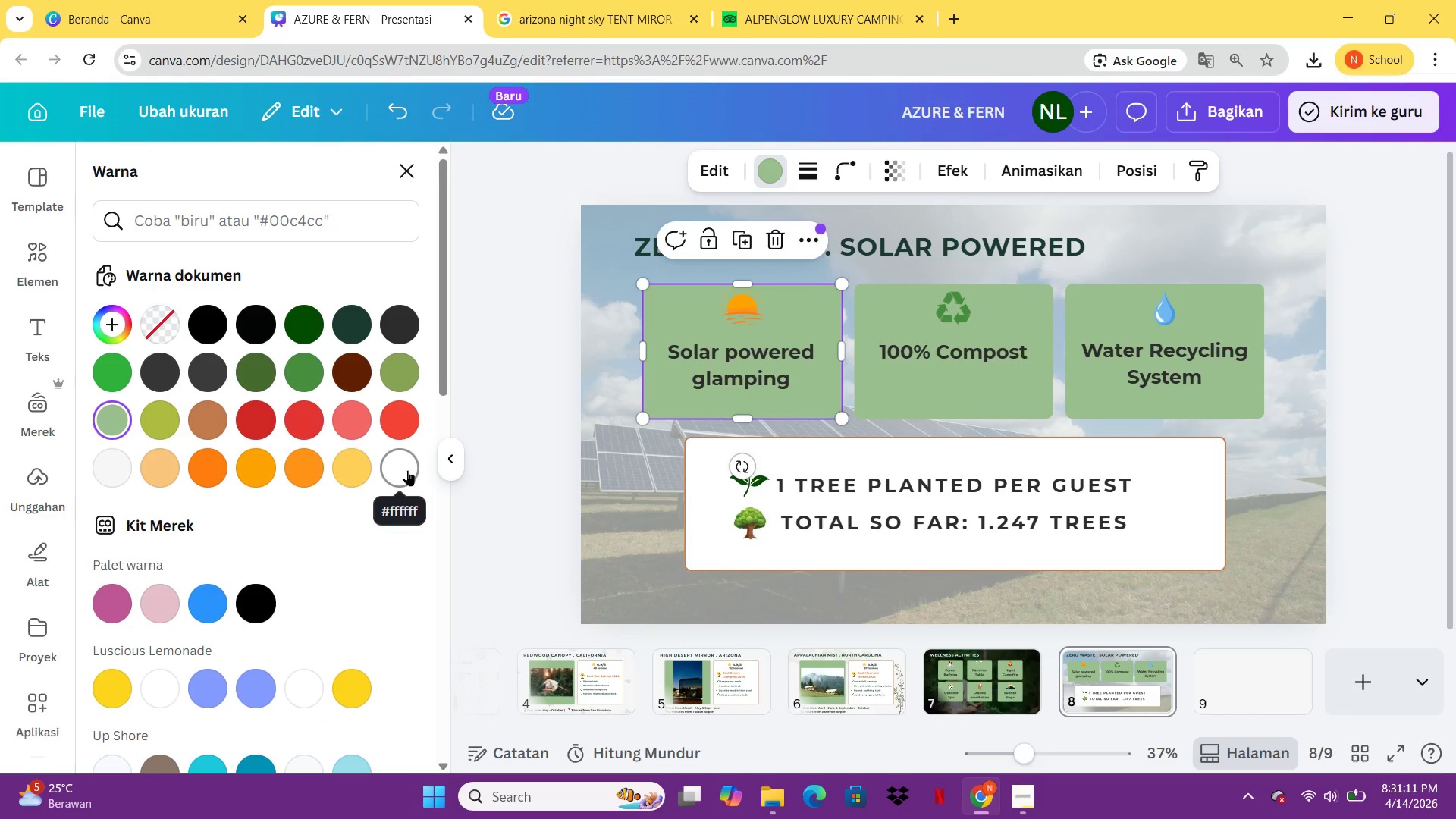 
wait(7.52)
 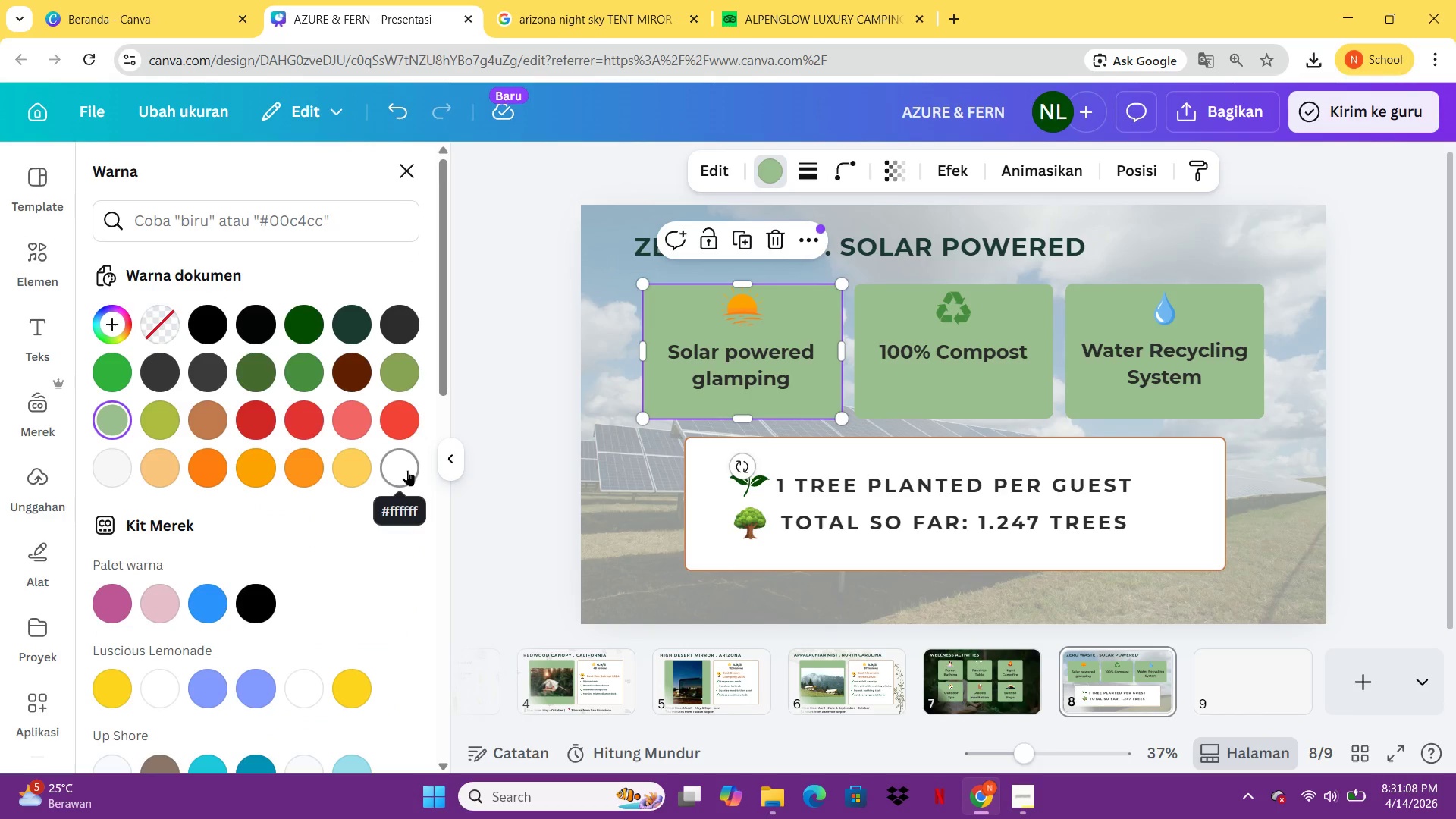 
left_click([407, 470])
 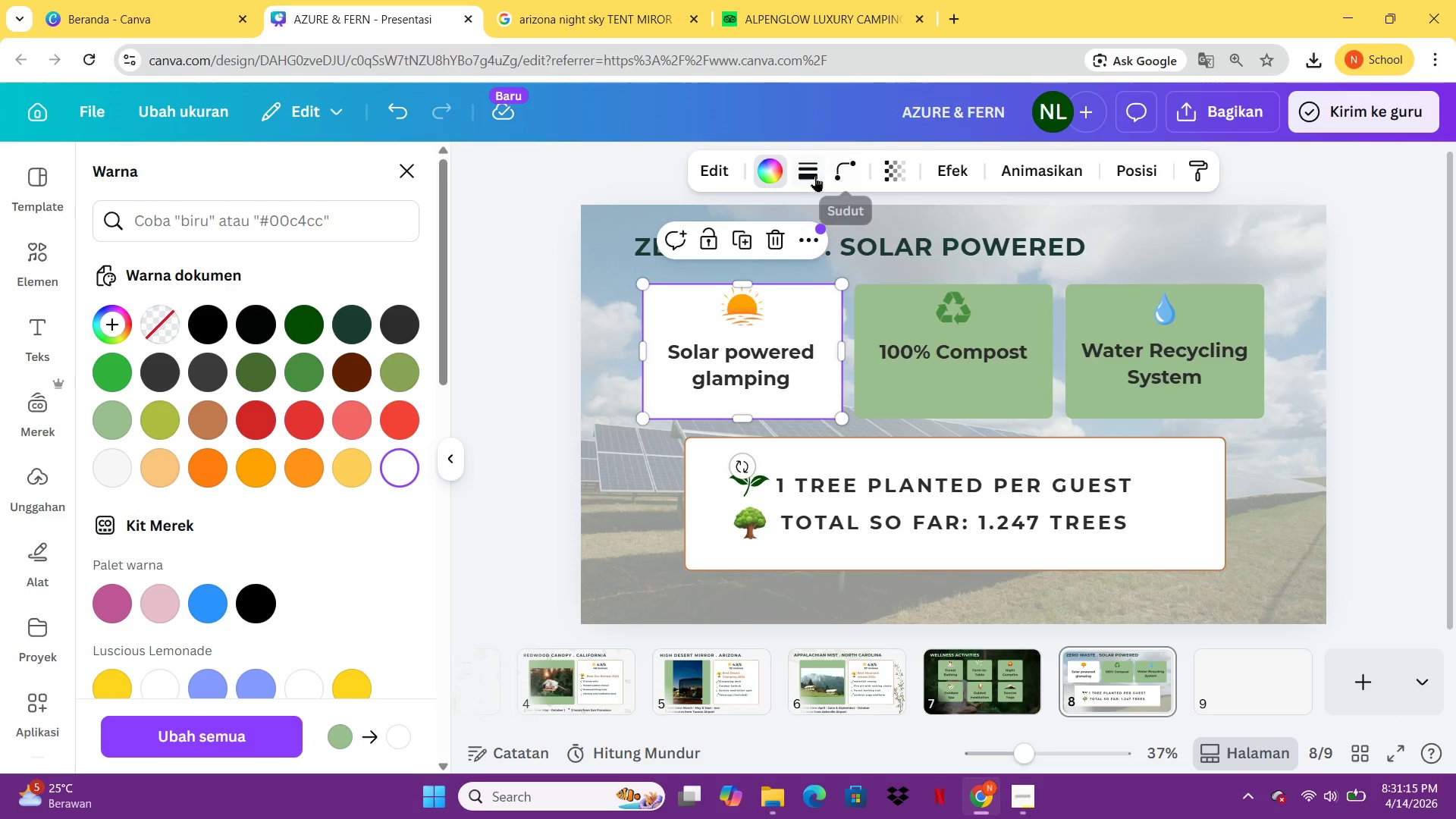 
left_click_drag(start_coordinate=[811, 174], to_coordinate=[812, 170])
 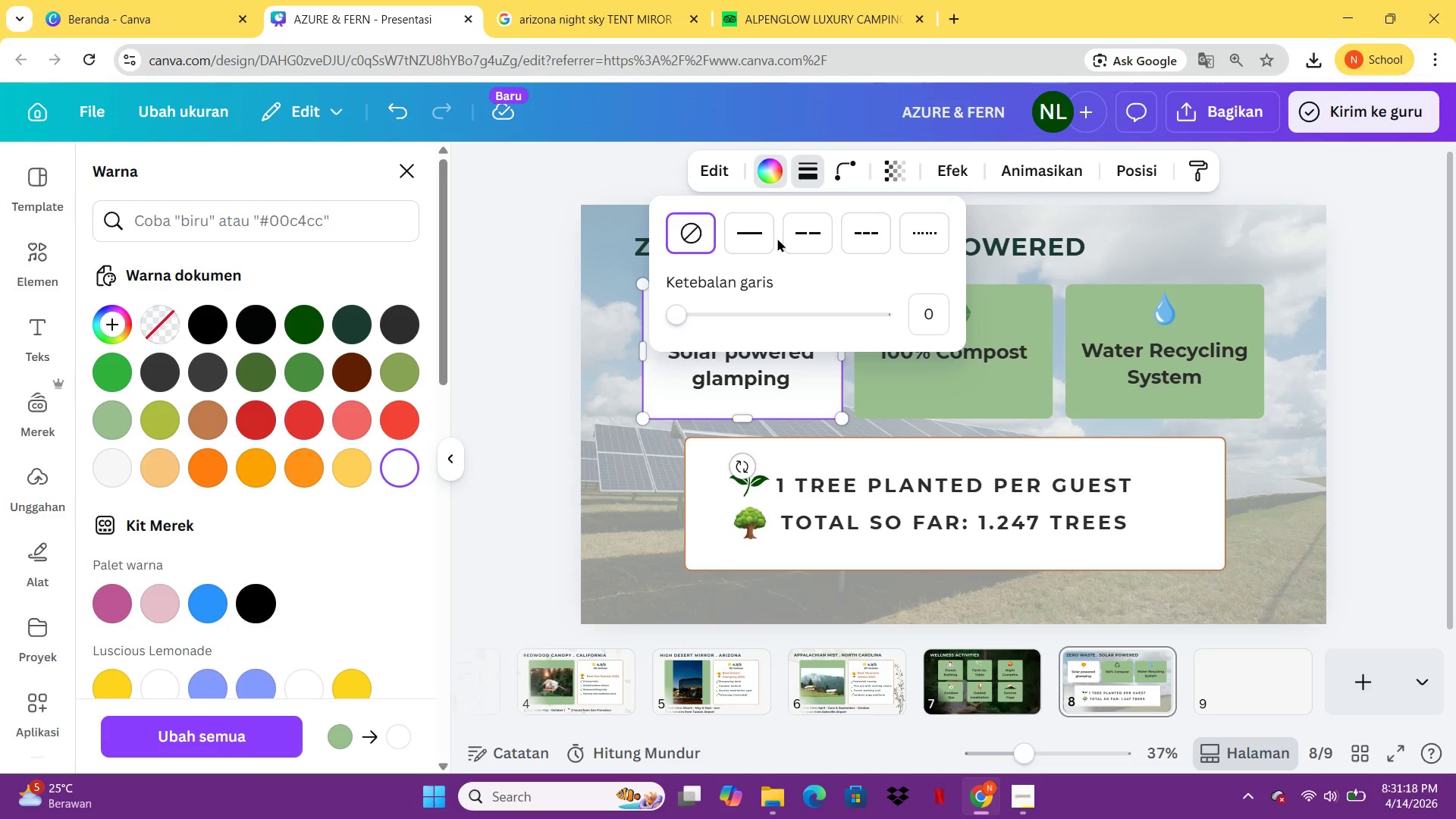 
left_click([772, 238])
 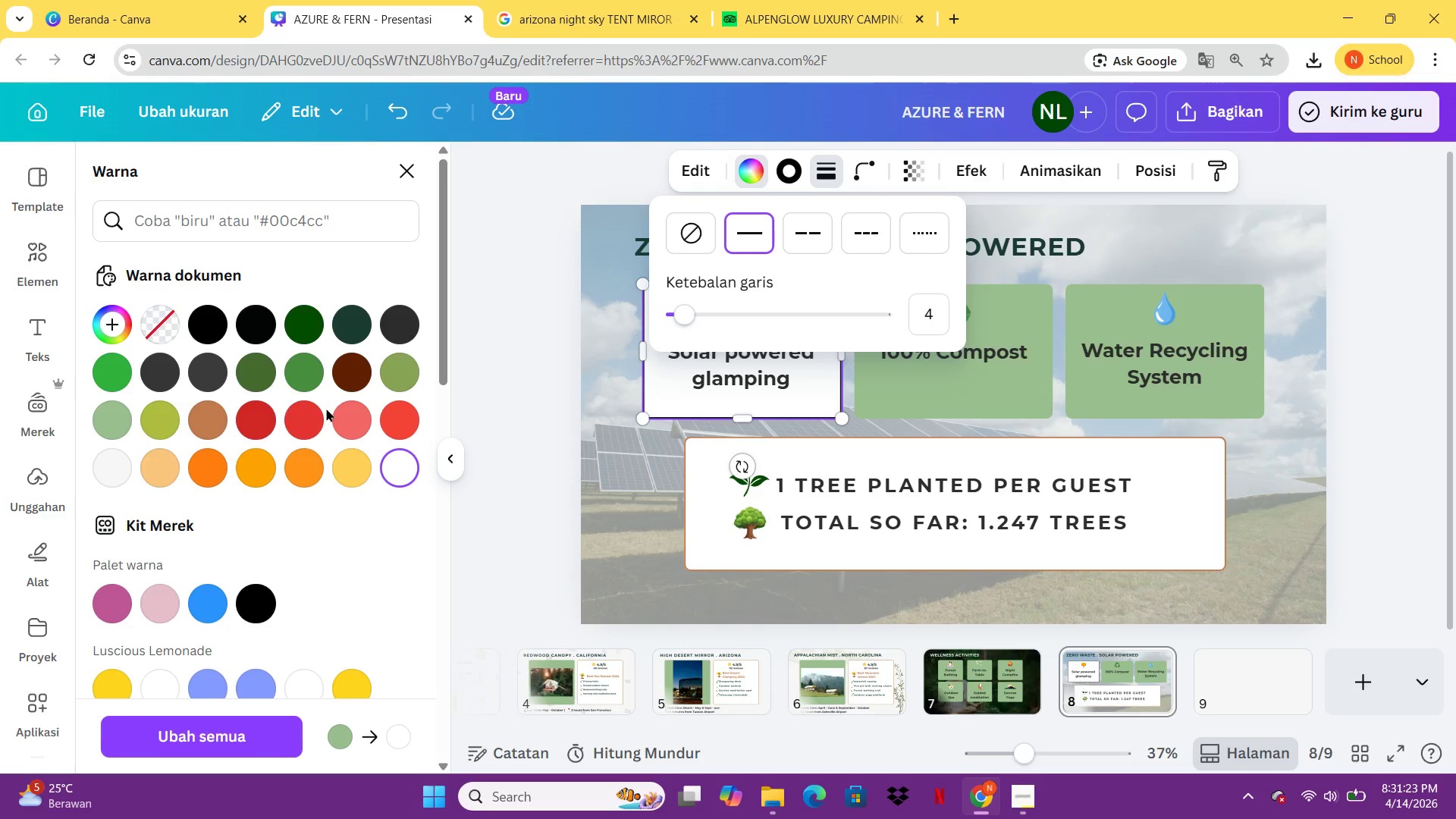 
wait(6.58)
 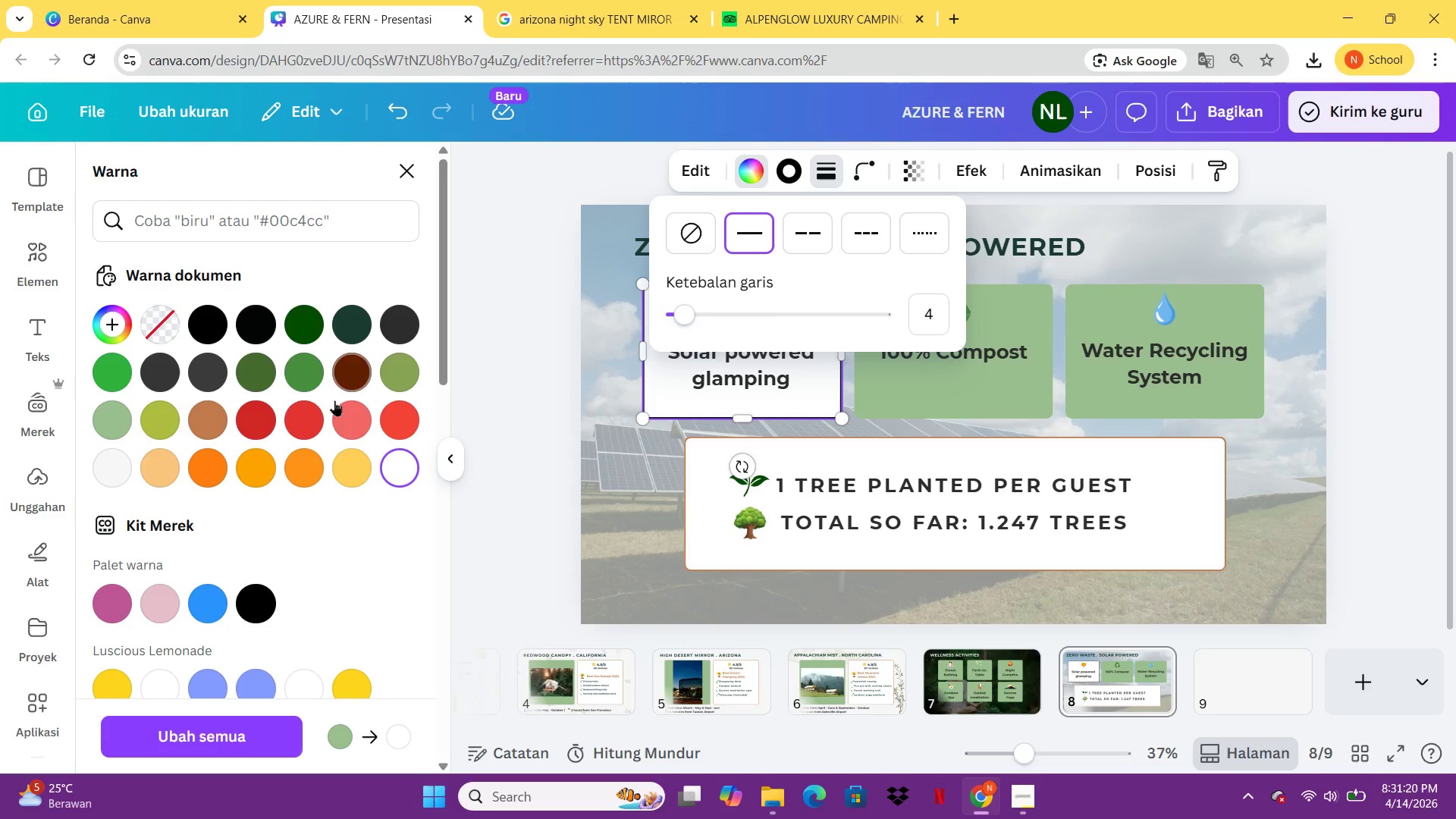 
left_click([124, 421])
 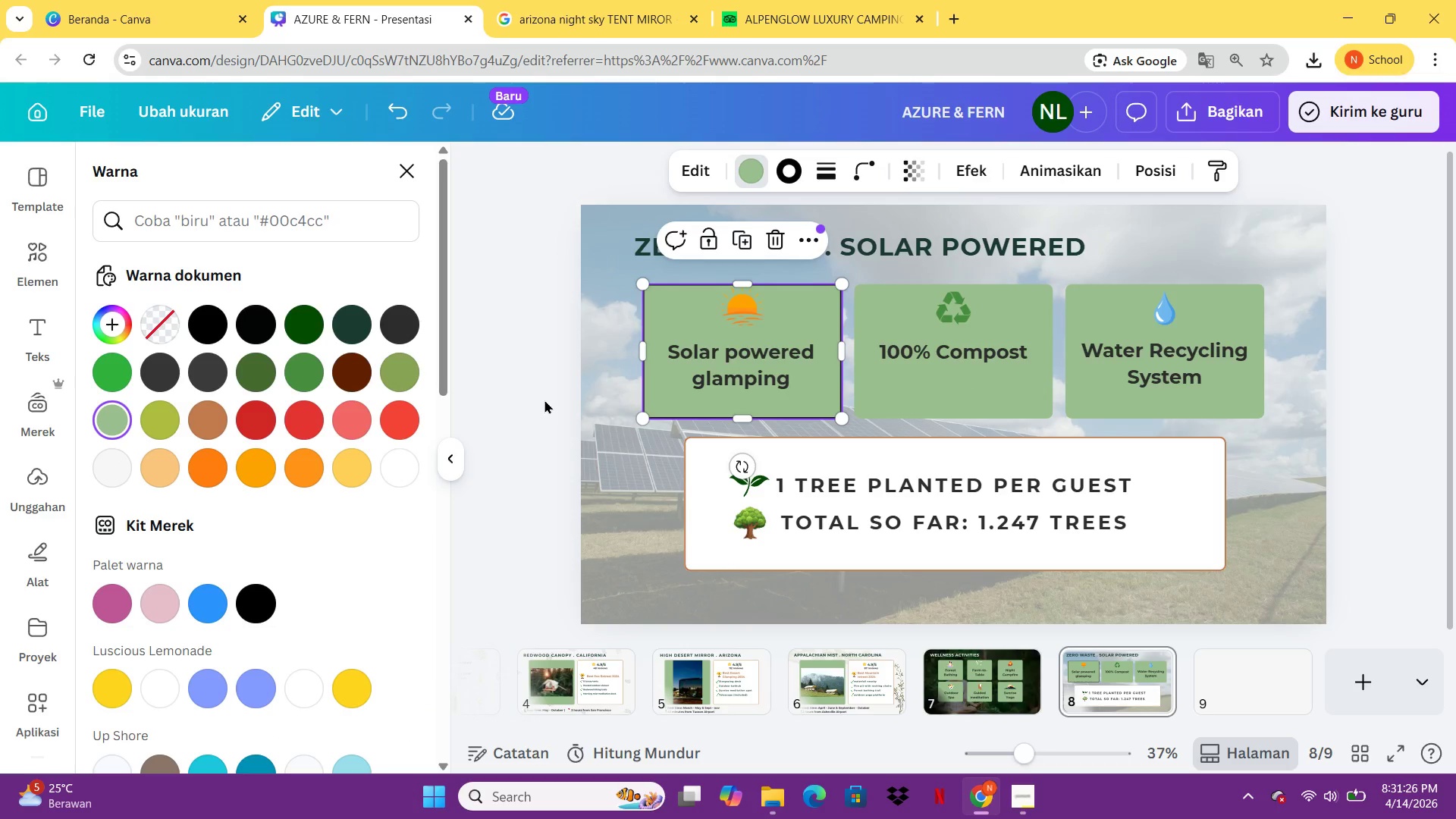 
key(Control+Z)
 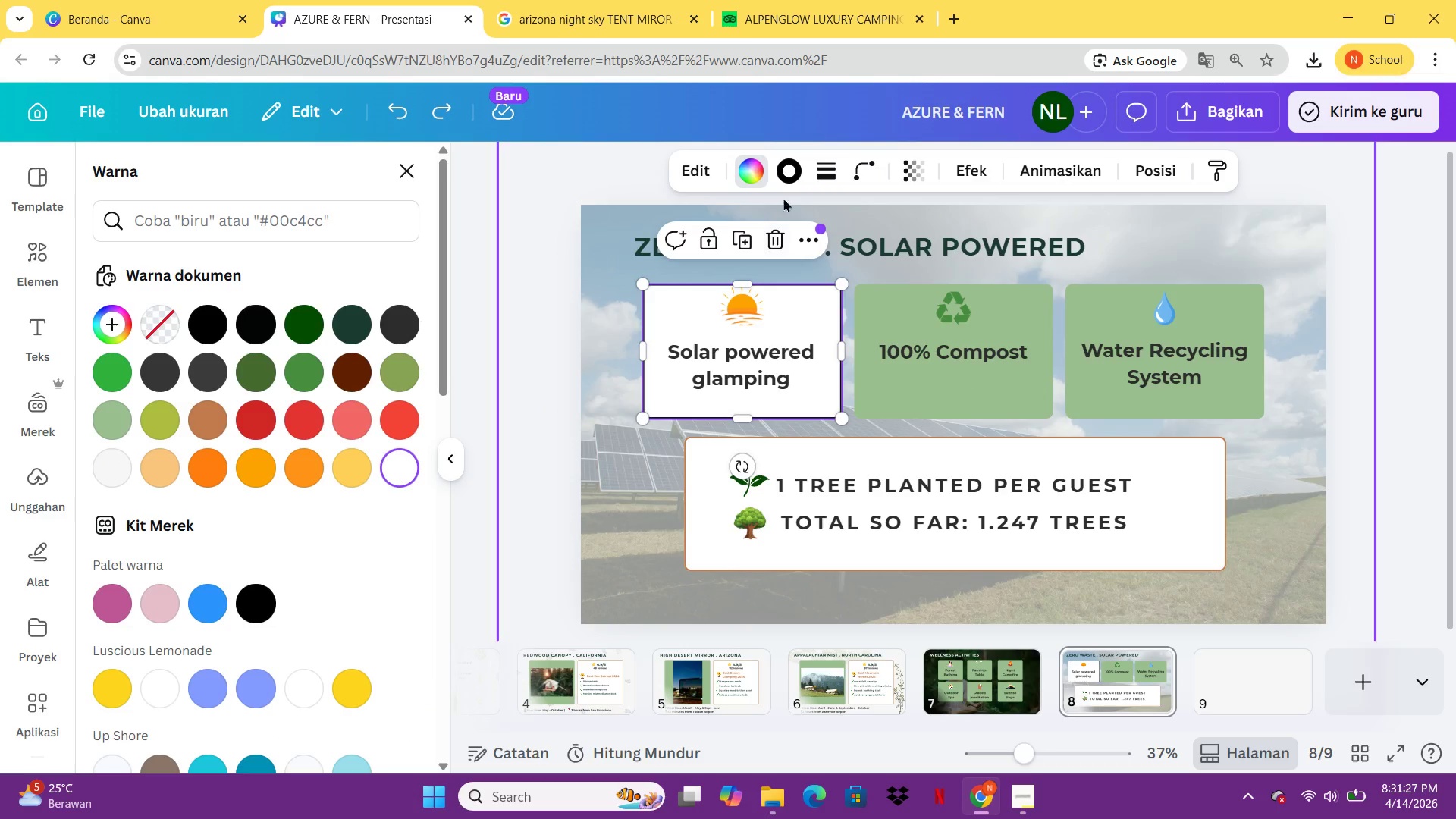 
left_click([788, 185])
 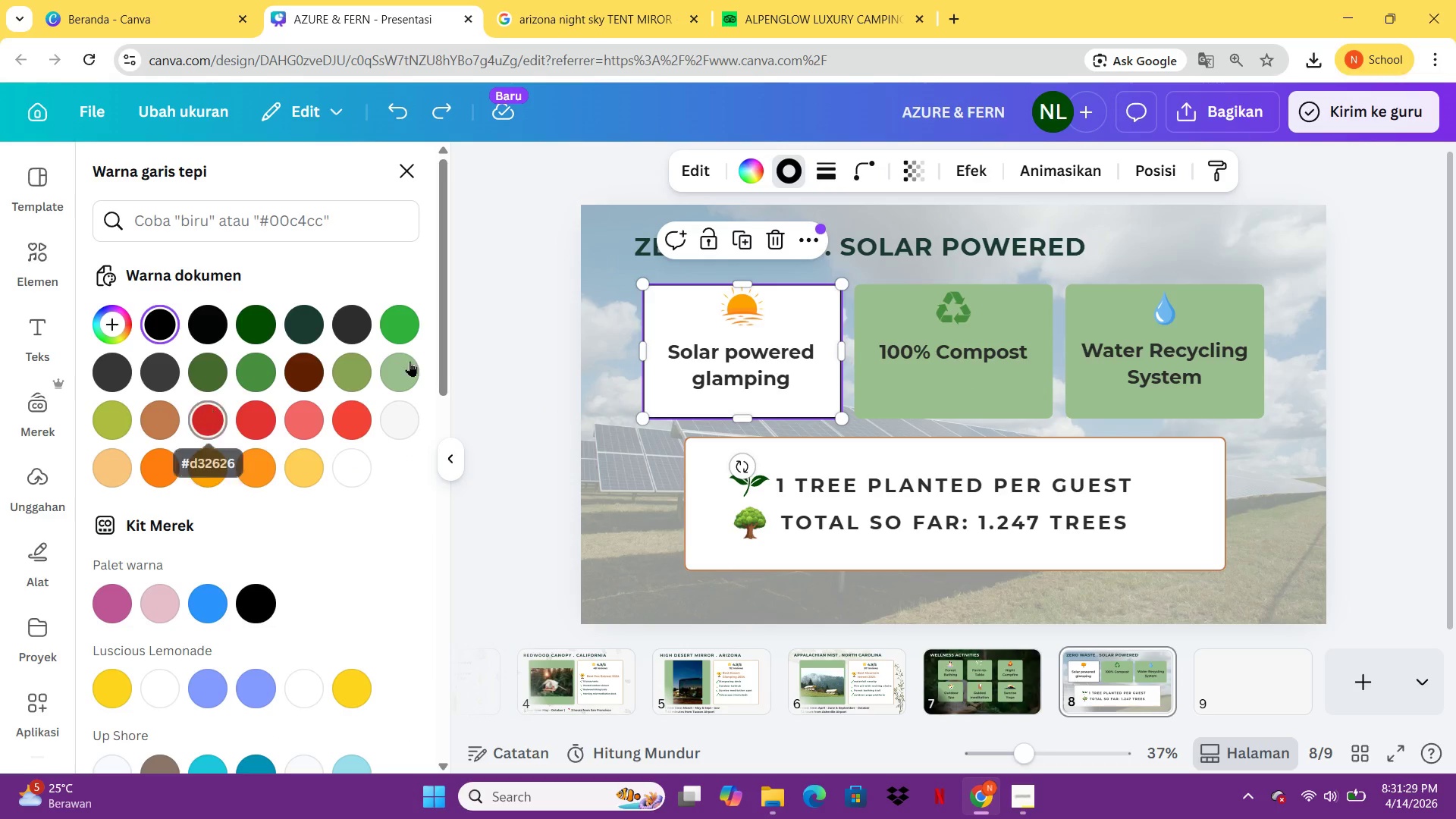 
left_click([415, 362])
 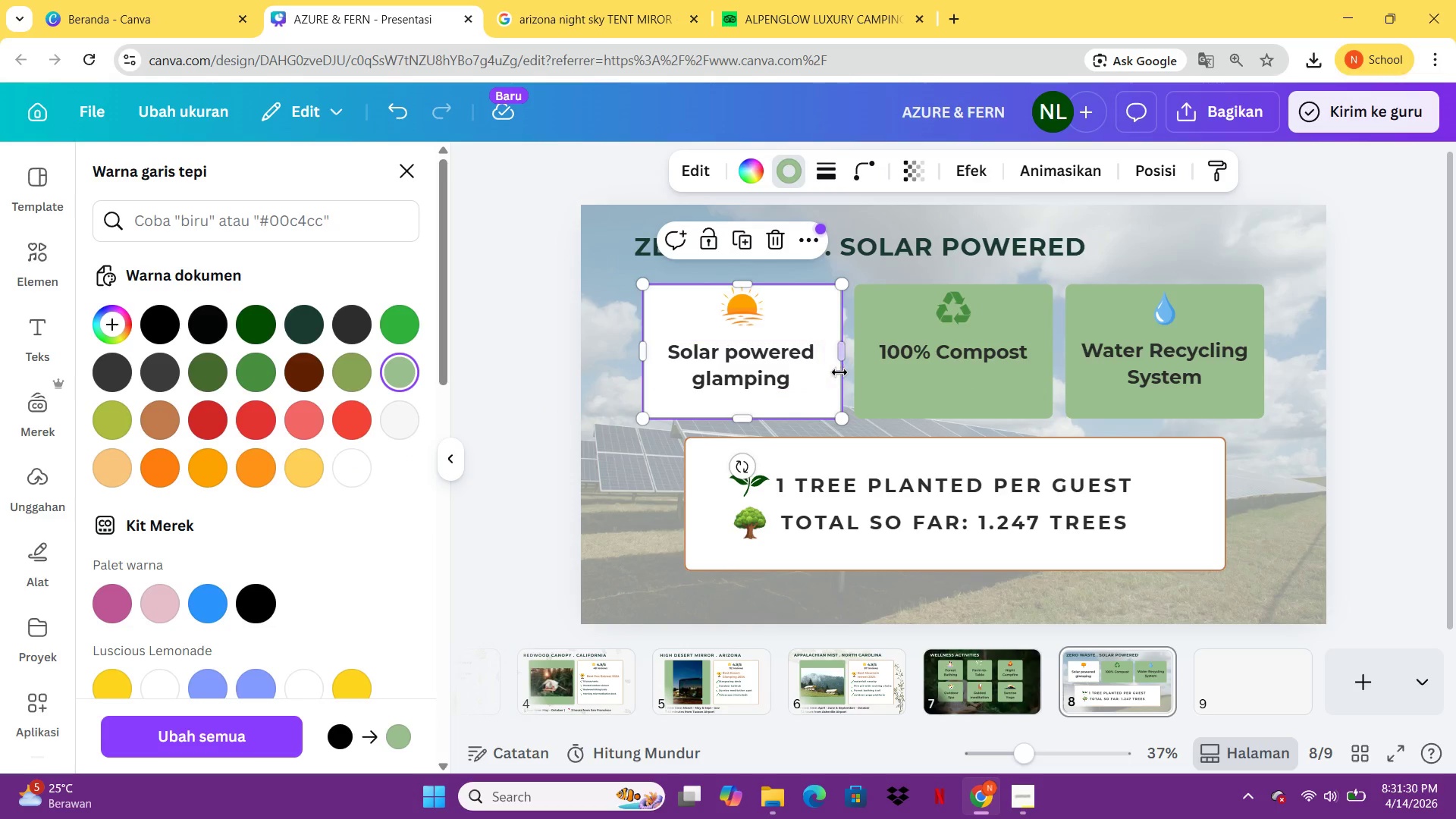 
left_click([923, 400])
 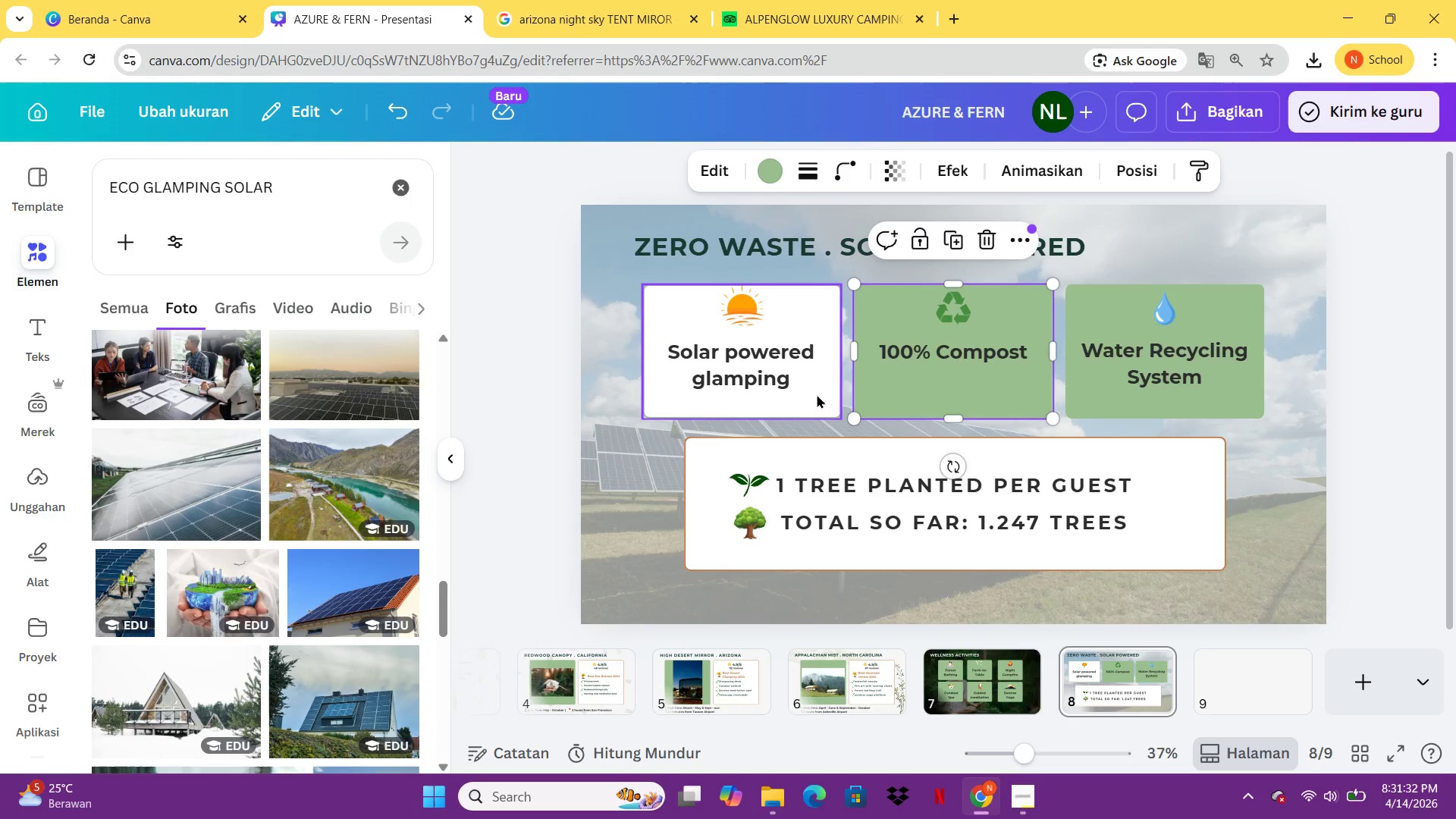 
left_click([814, 394])
 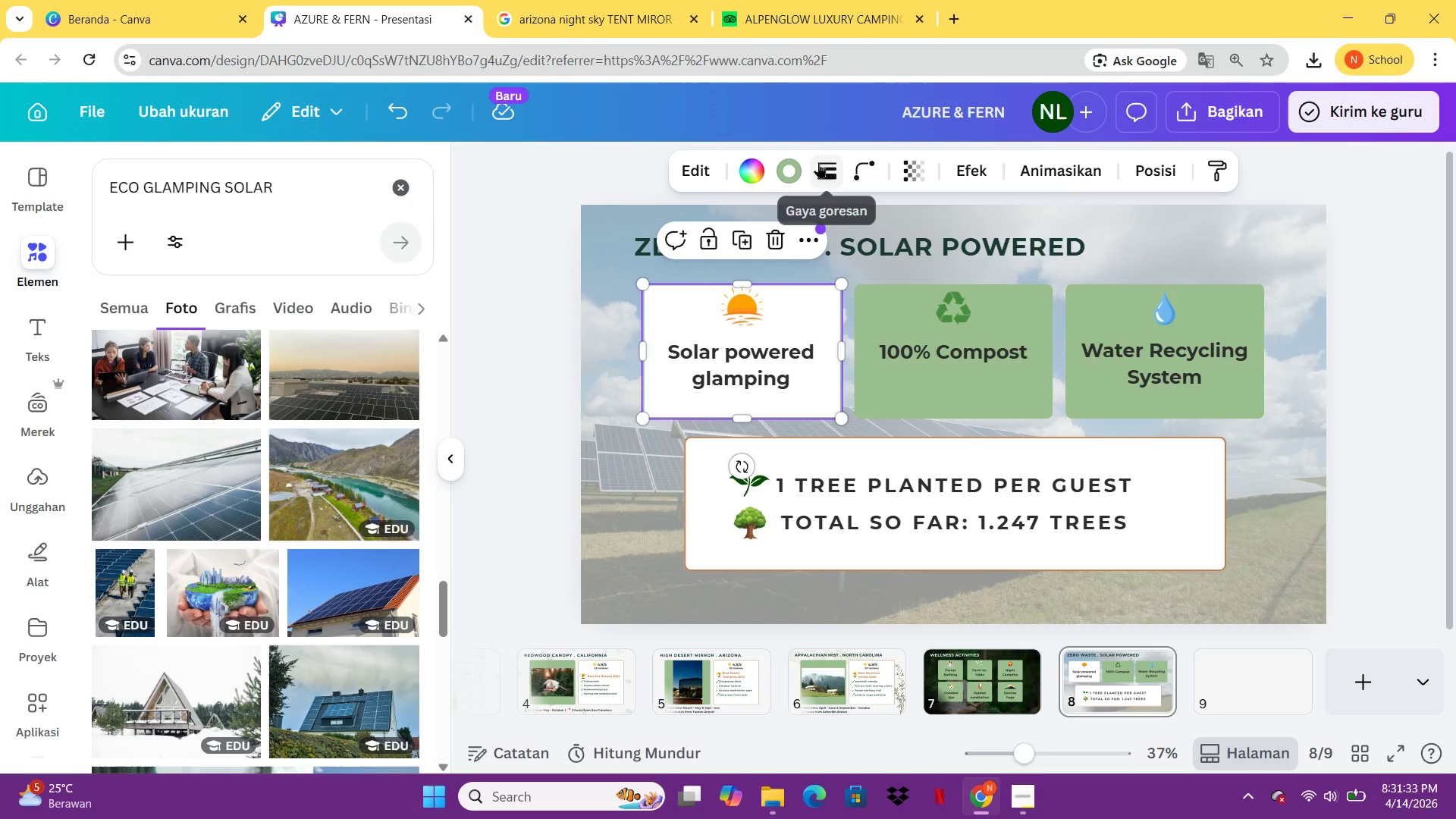 
left_click([799, 168])
 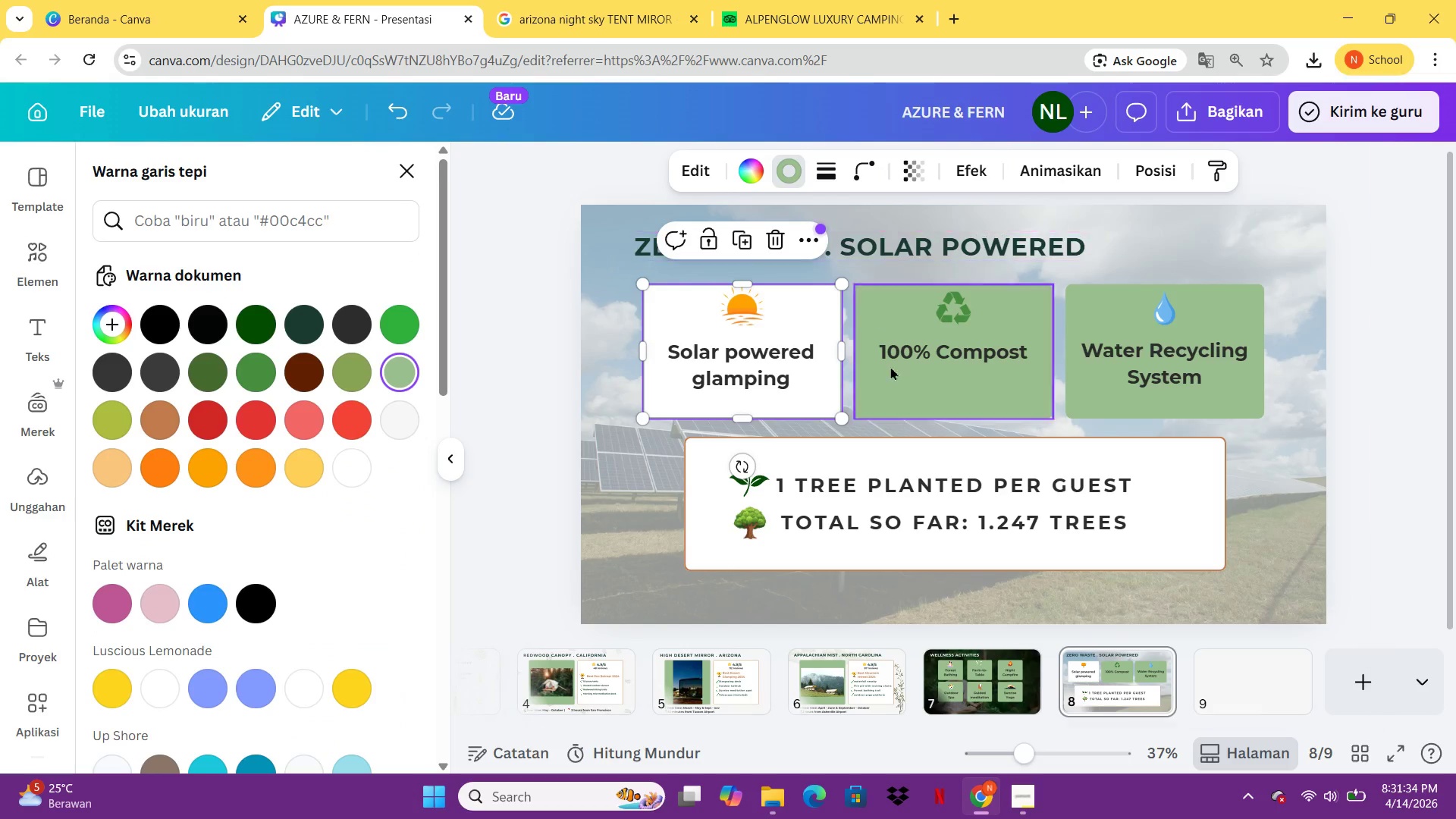 
left_click([896, 376])
 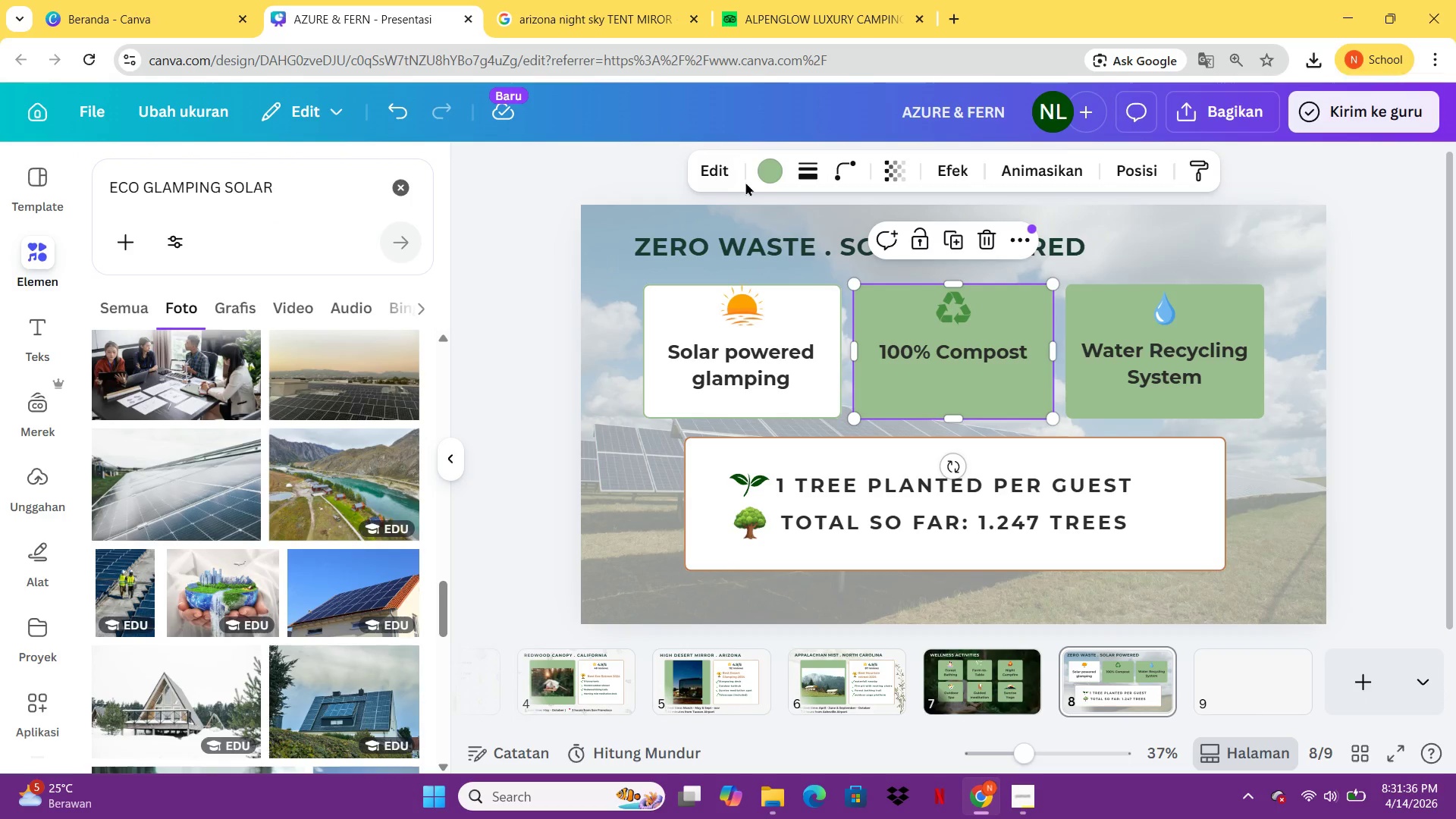 
left_click([768, 170])
 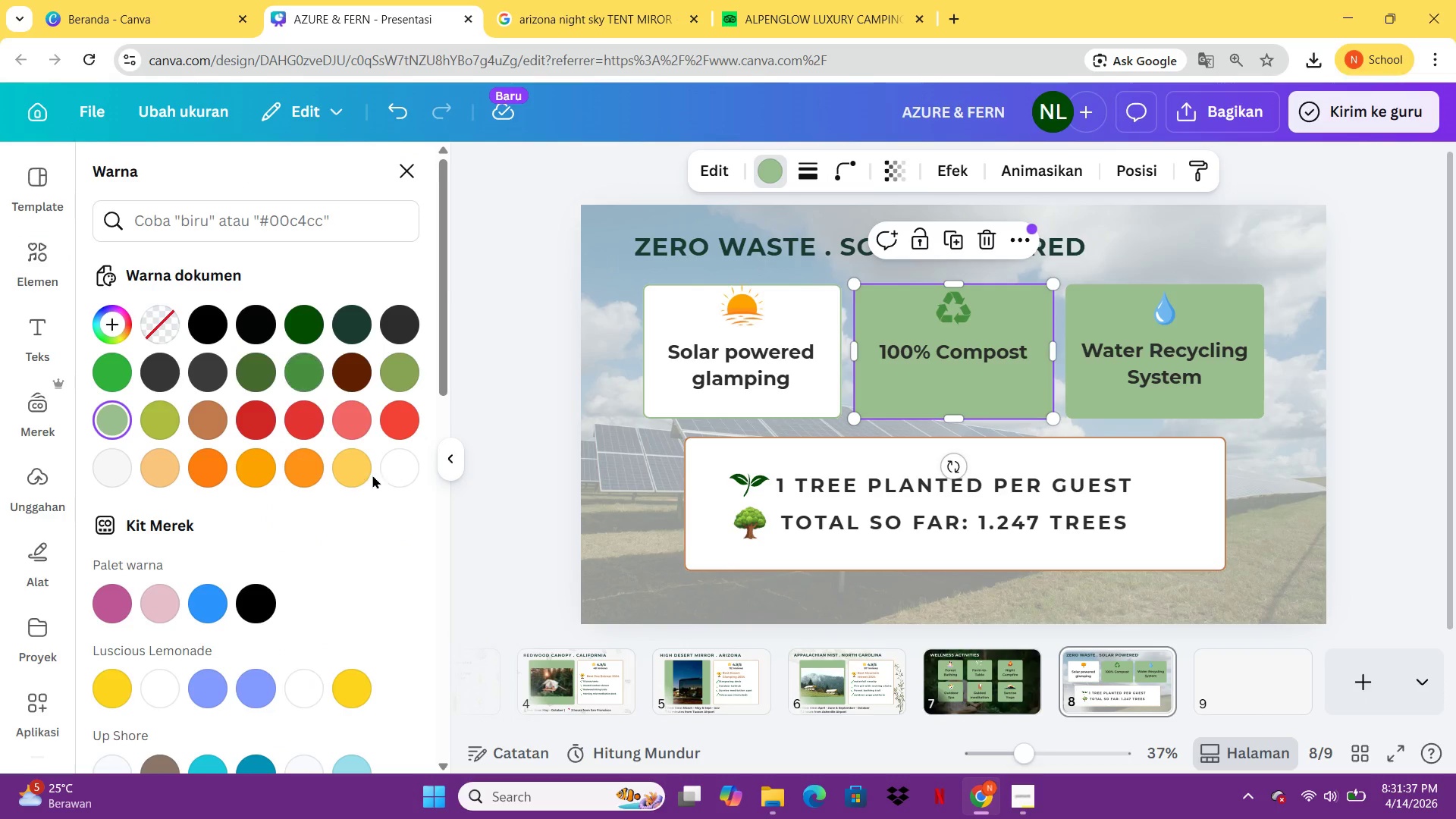 
left_click([409, 457])
 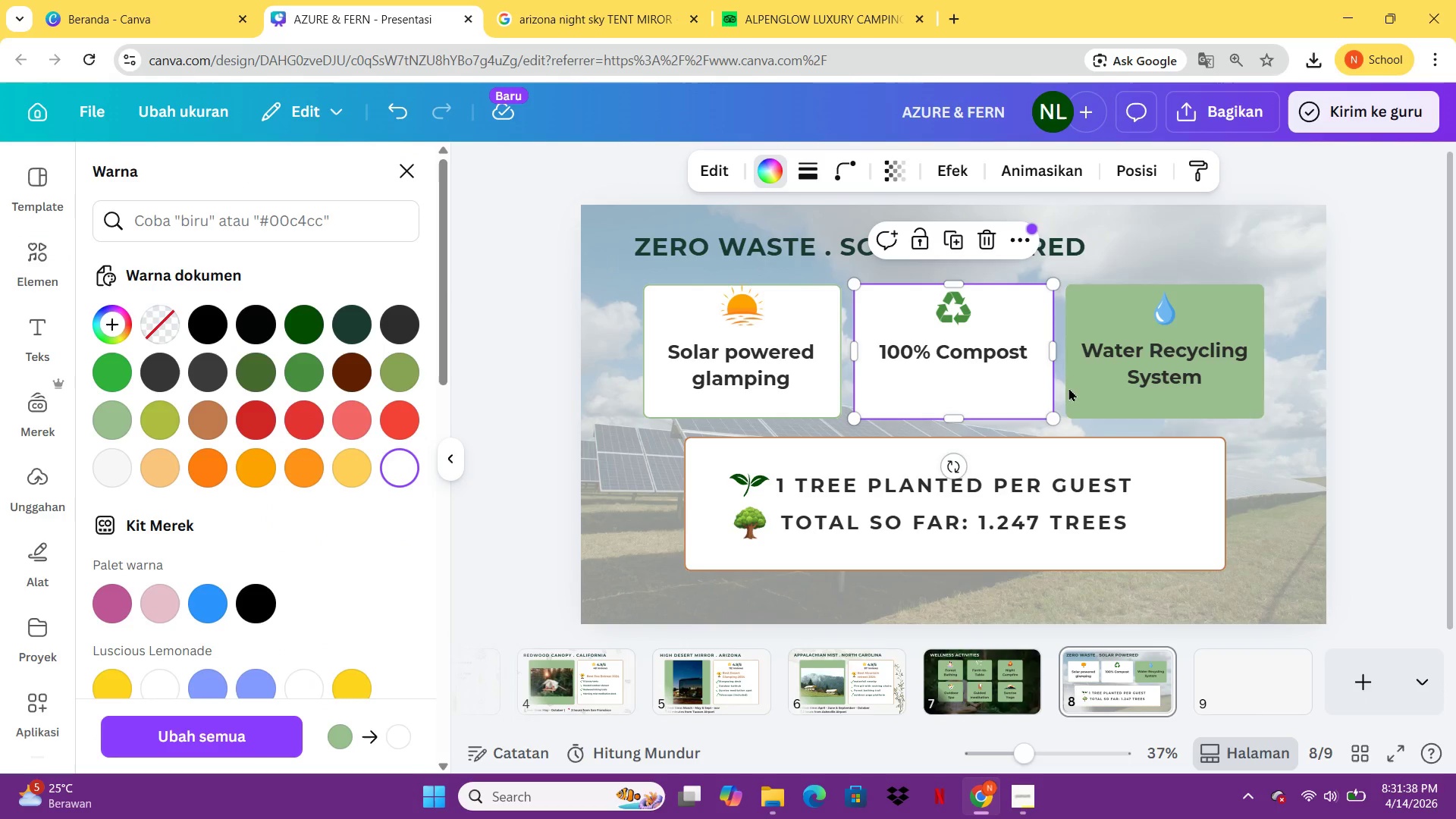 
left_click([1098, 378])
 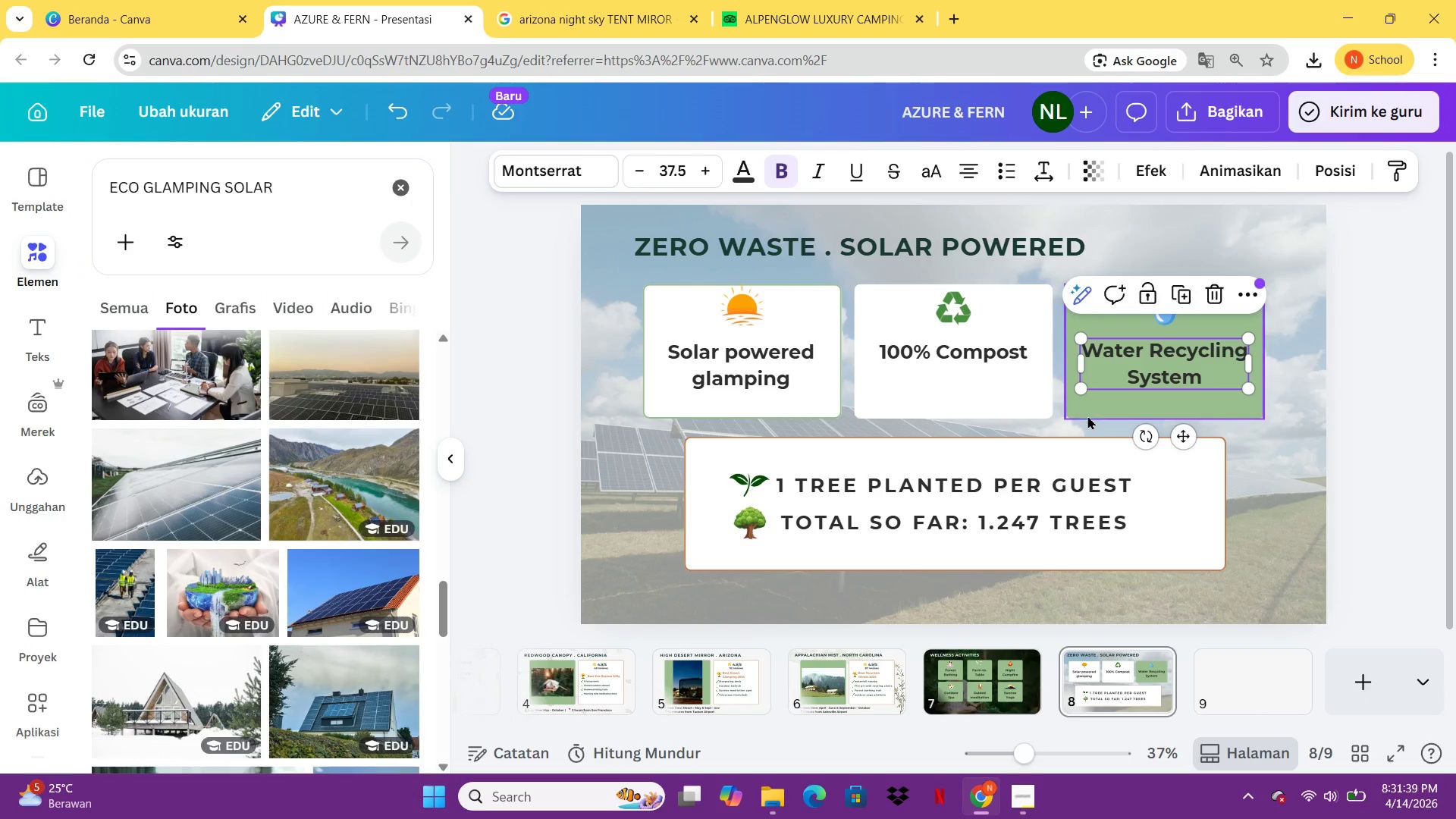 
left_click([1087, 417])
 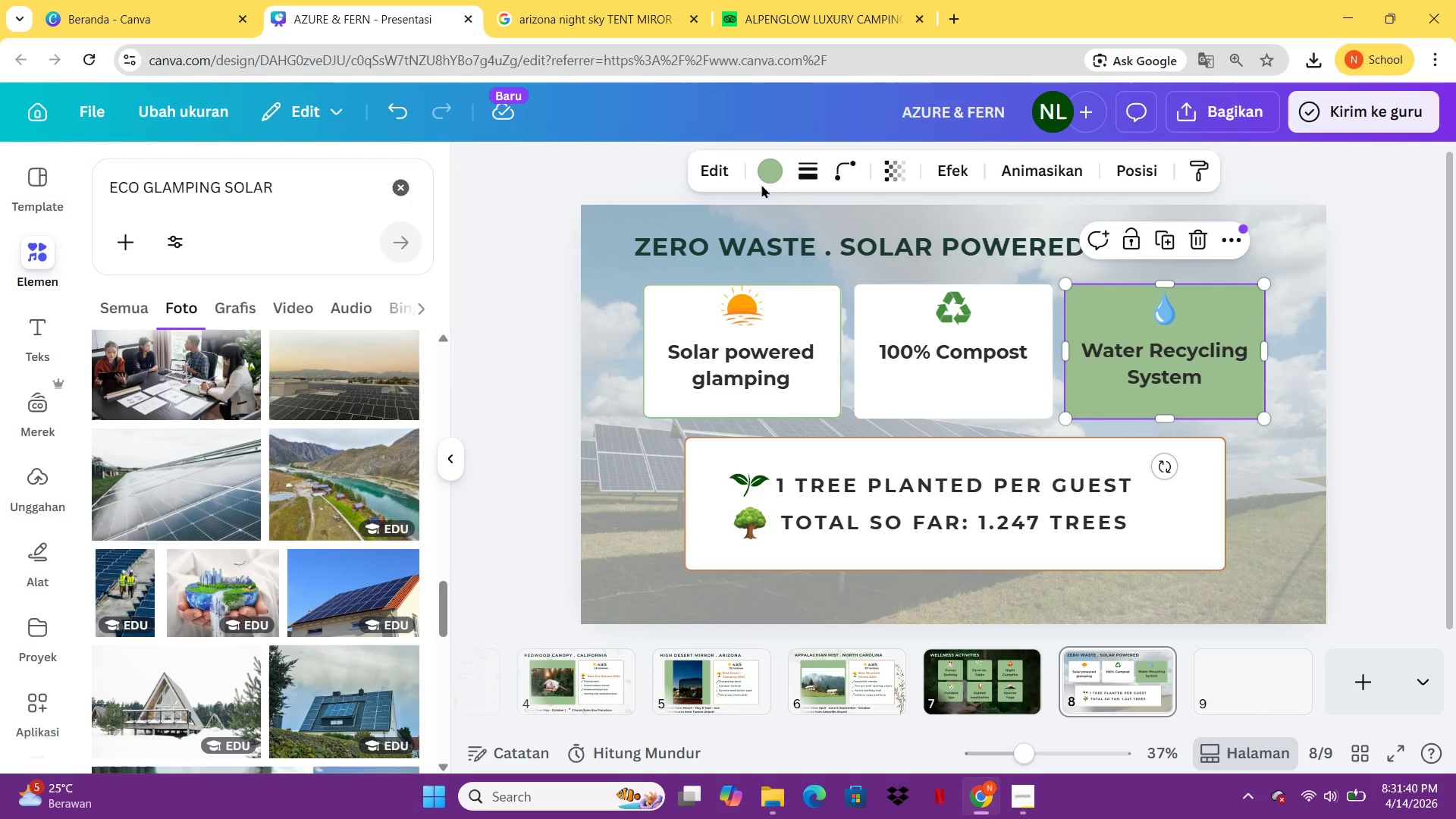 
left_click([757, 165])
 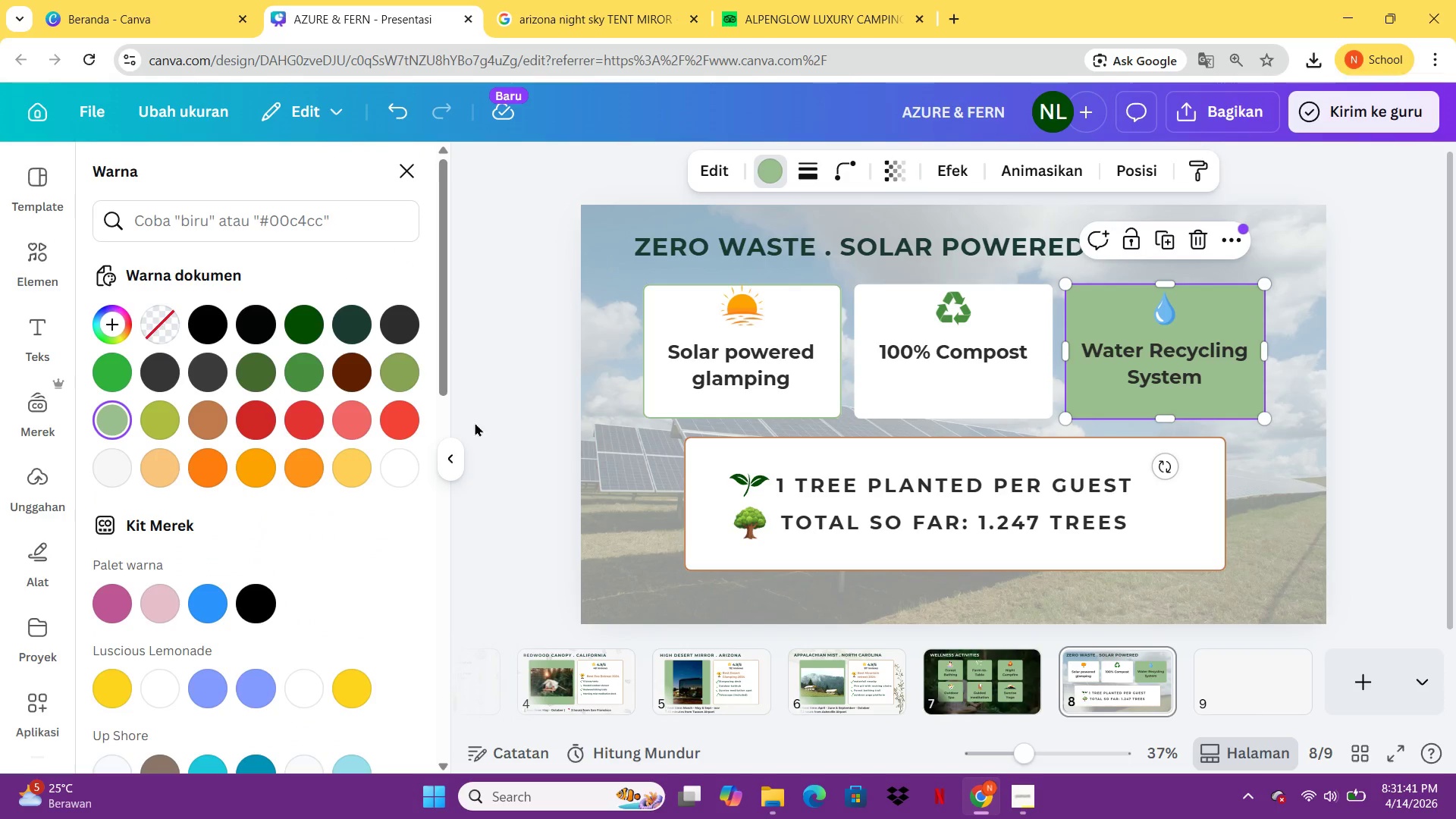 
left_click([403, 468])
 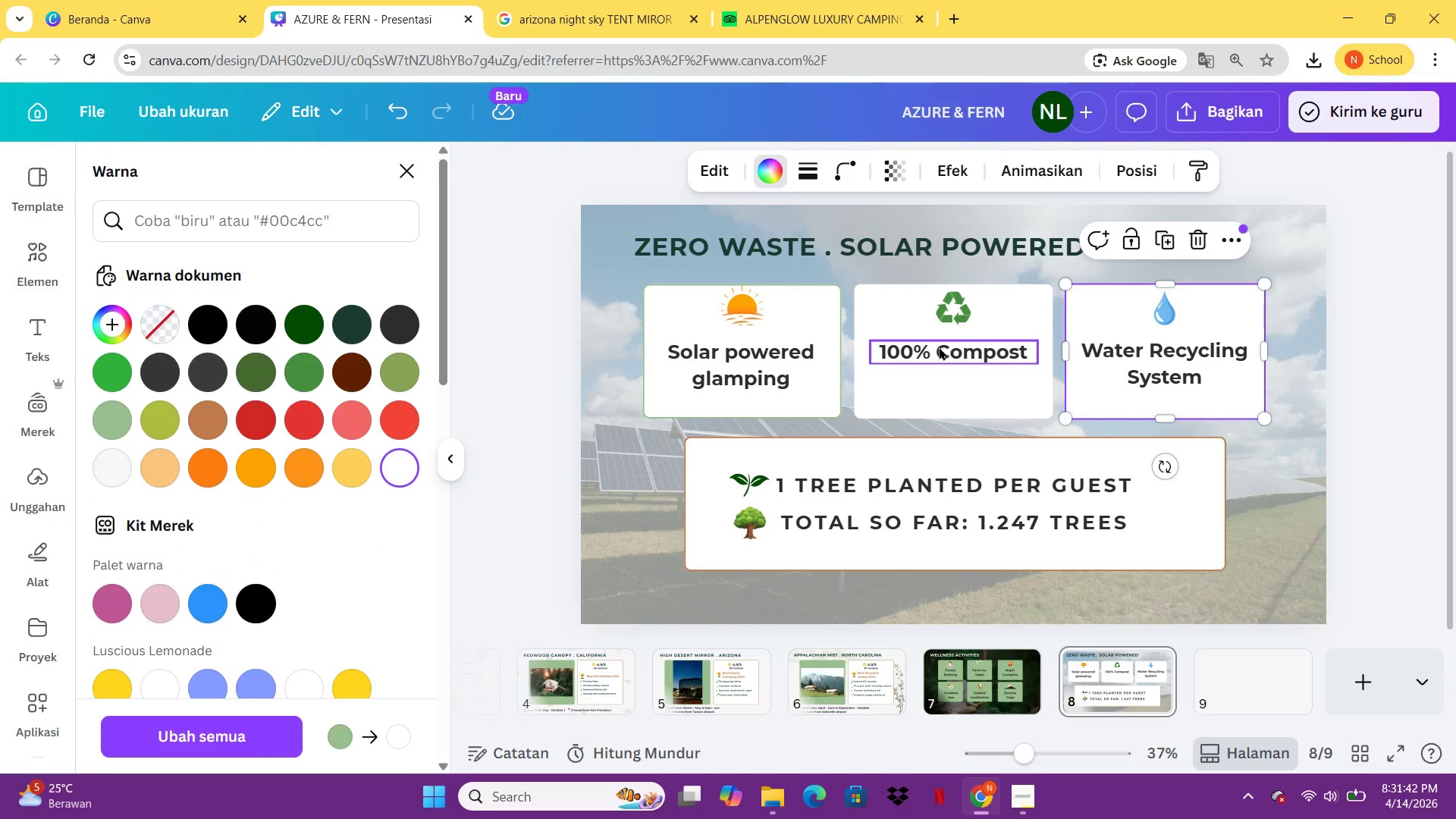 
left_click([930, 394])
 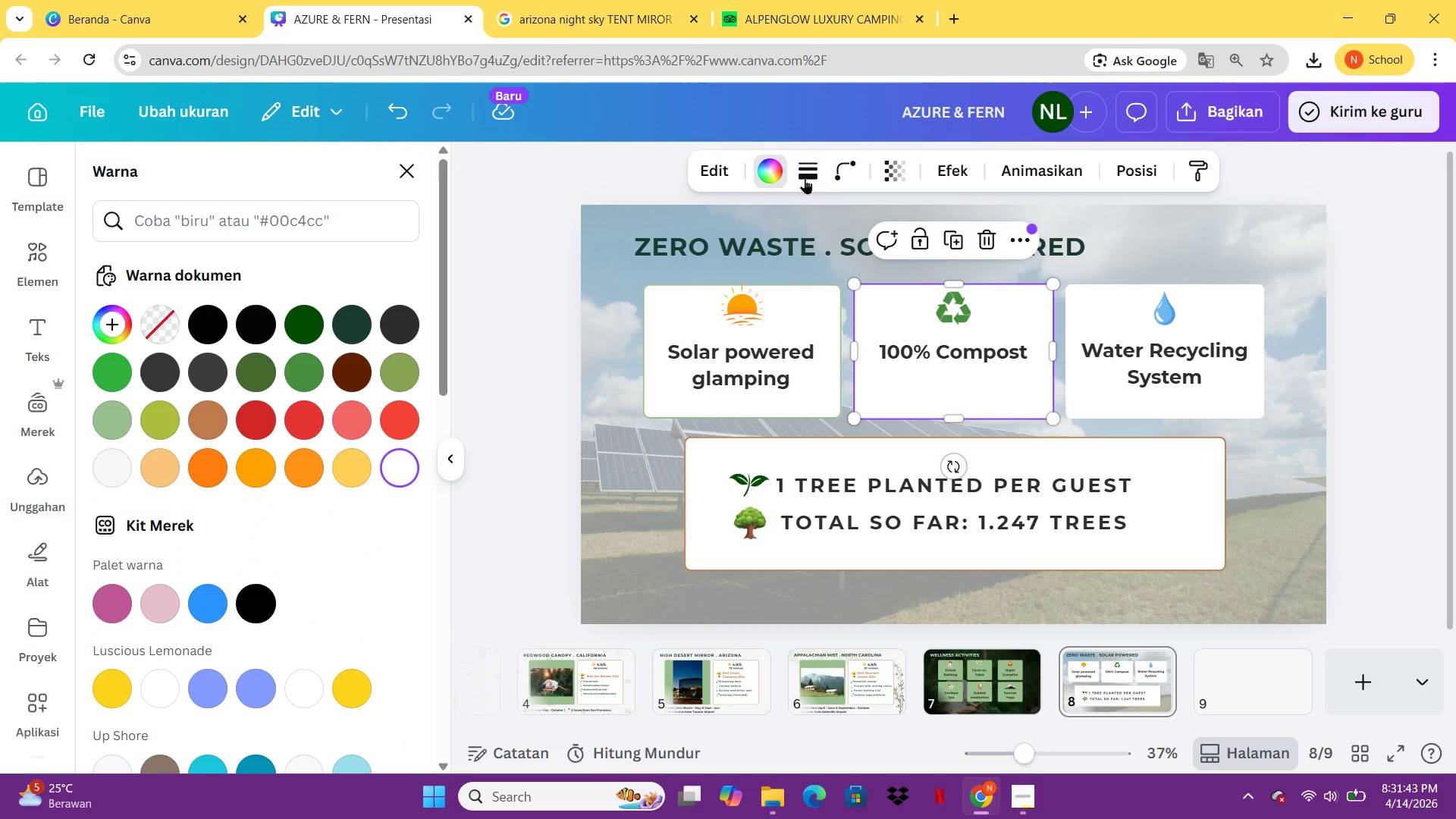 
left_click([804, 171])
 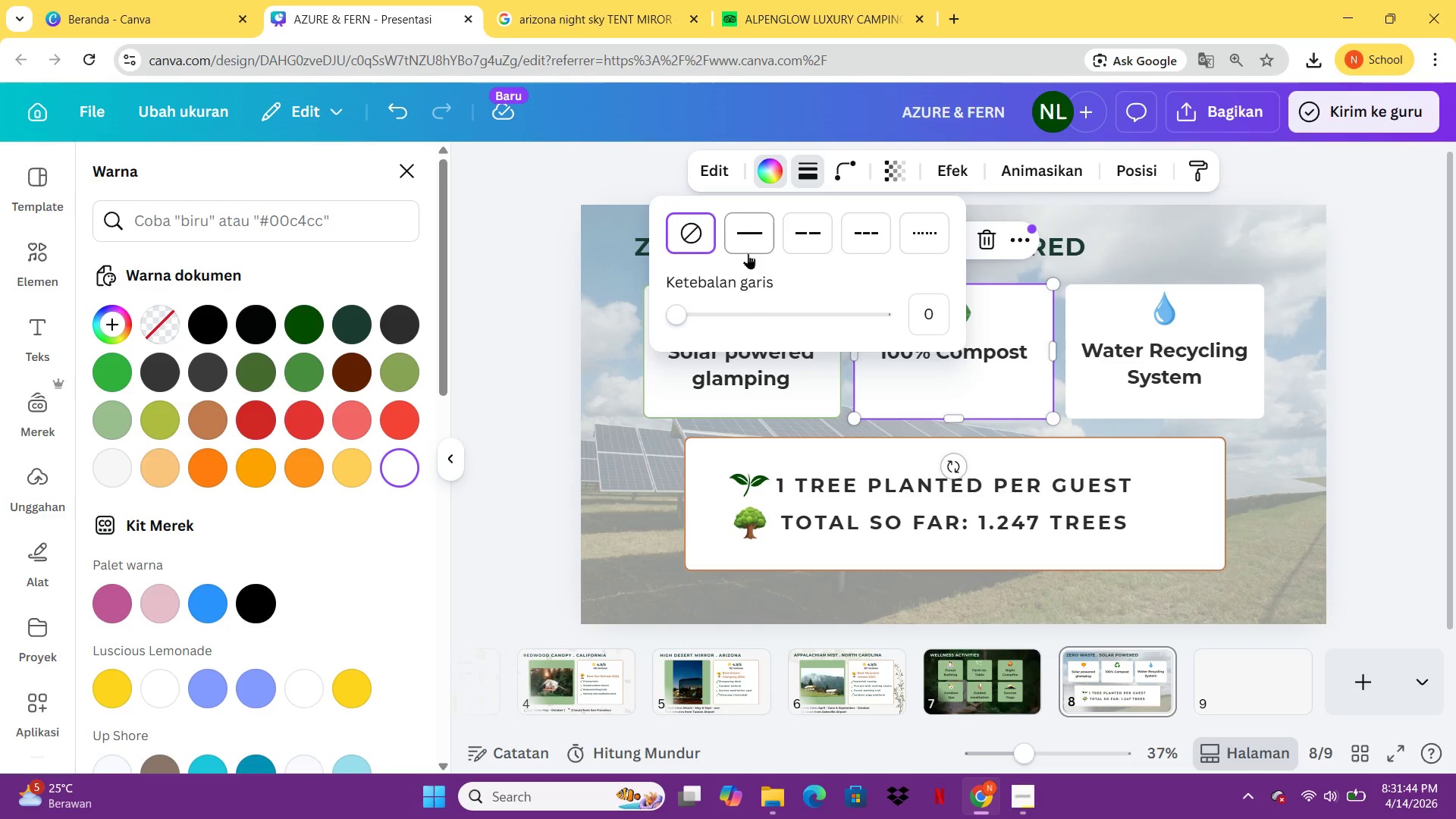 
left_click([741, 232])
 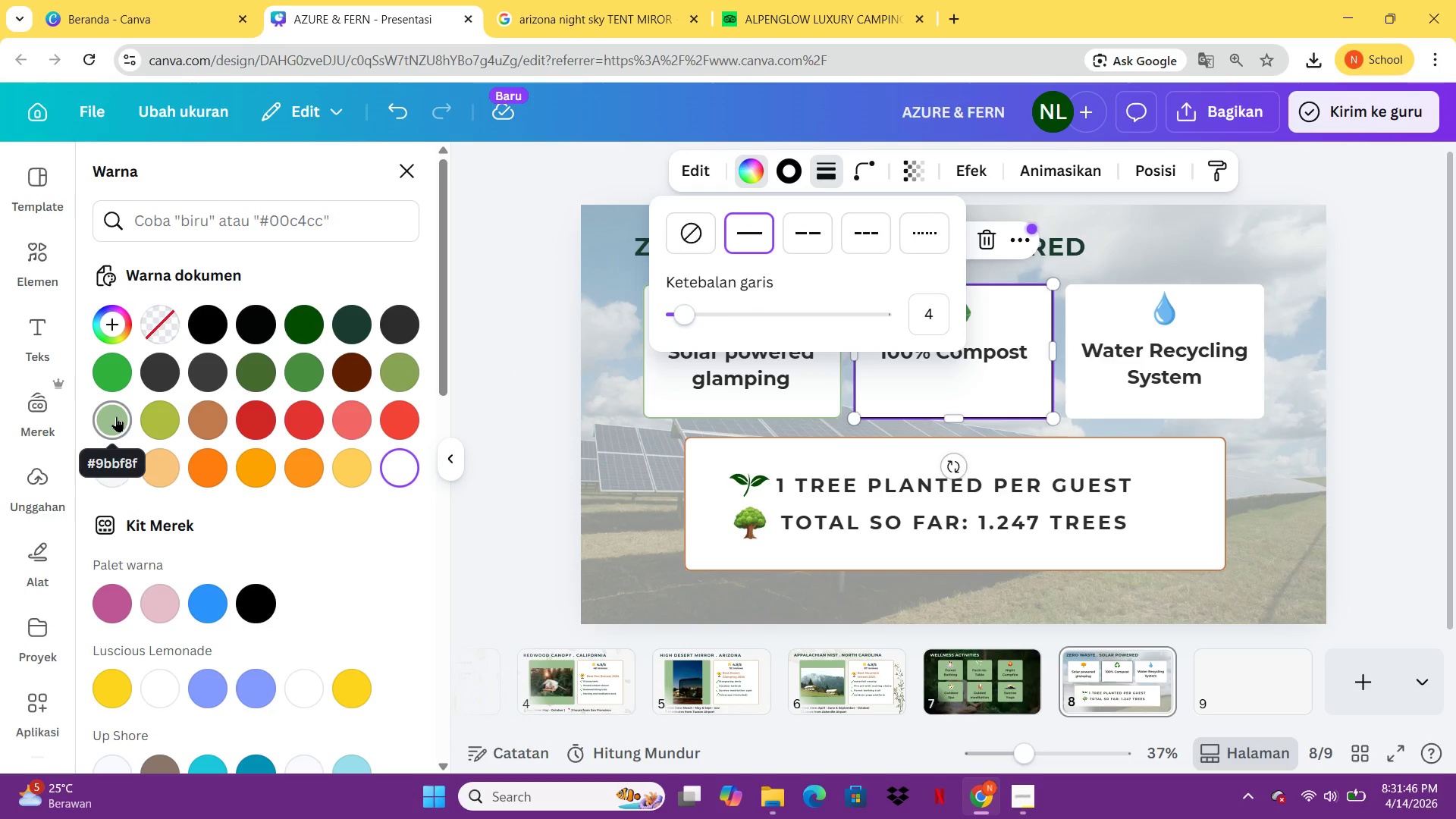 
left_click([796, 168])
 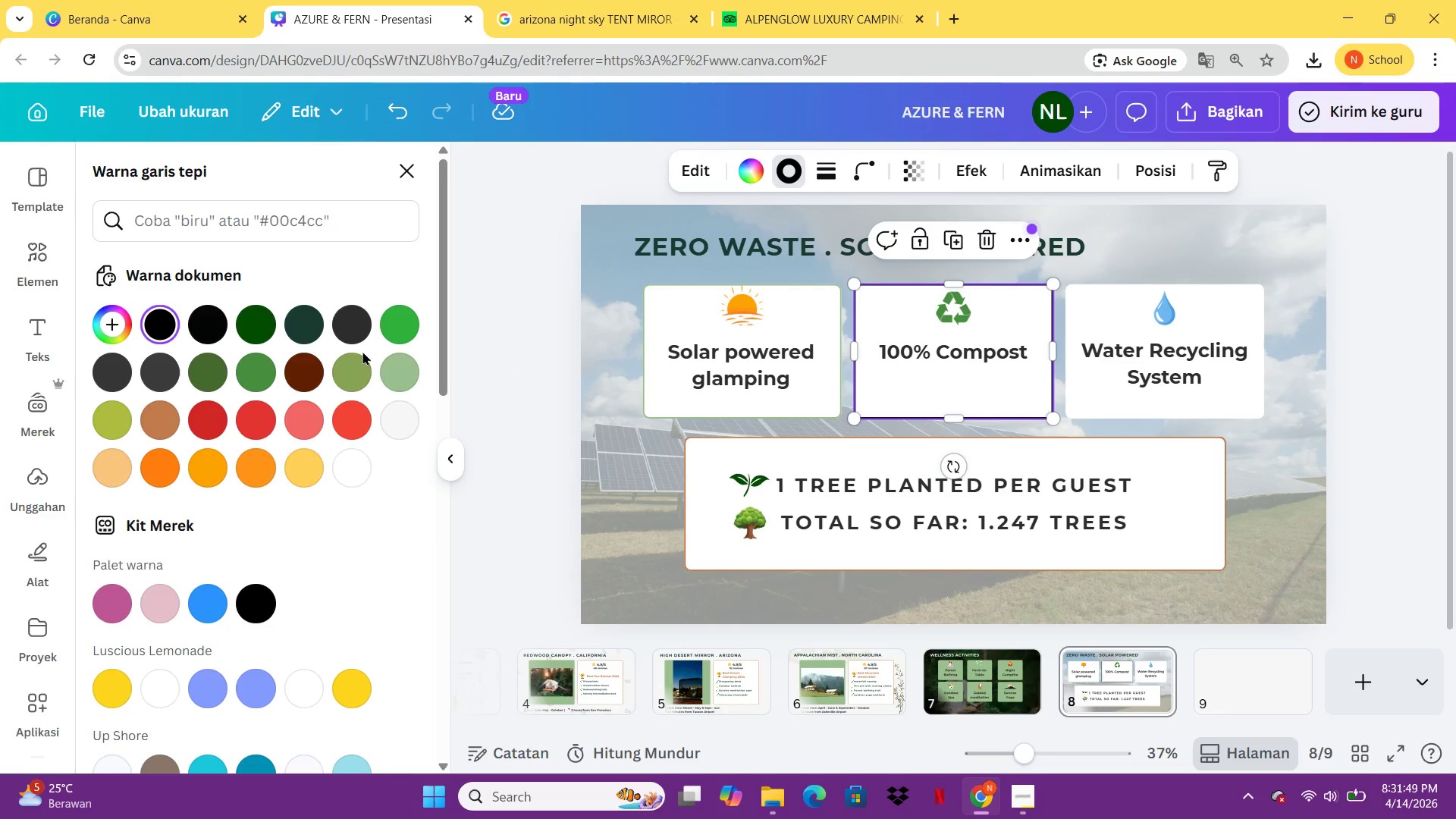 
left_click([403, 379])
 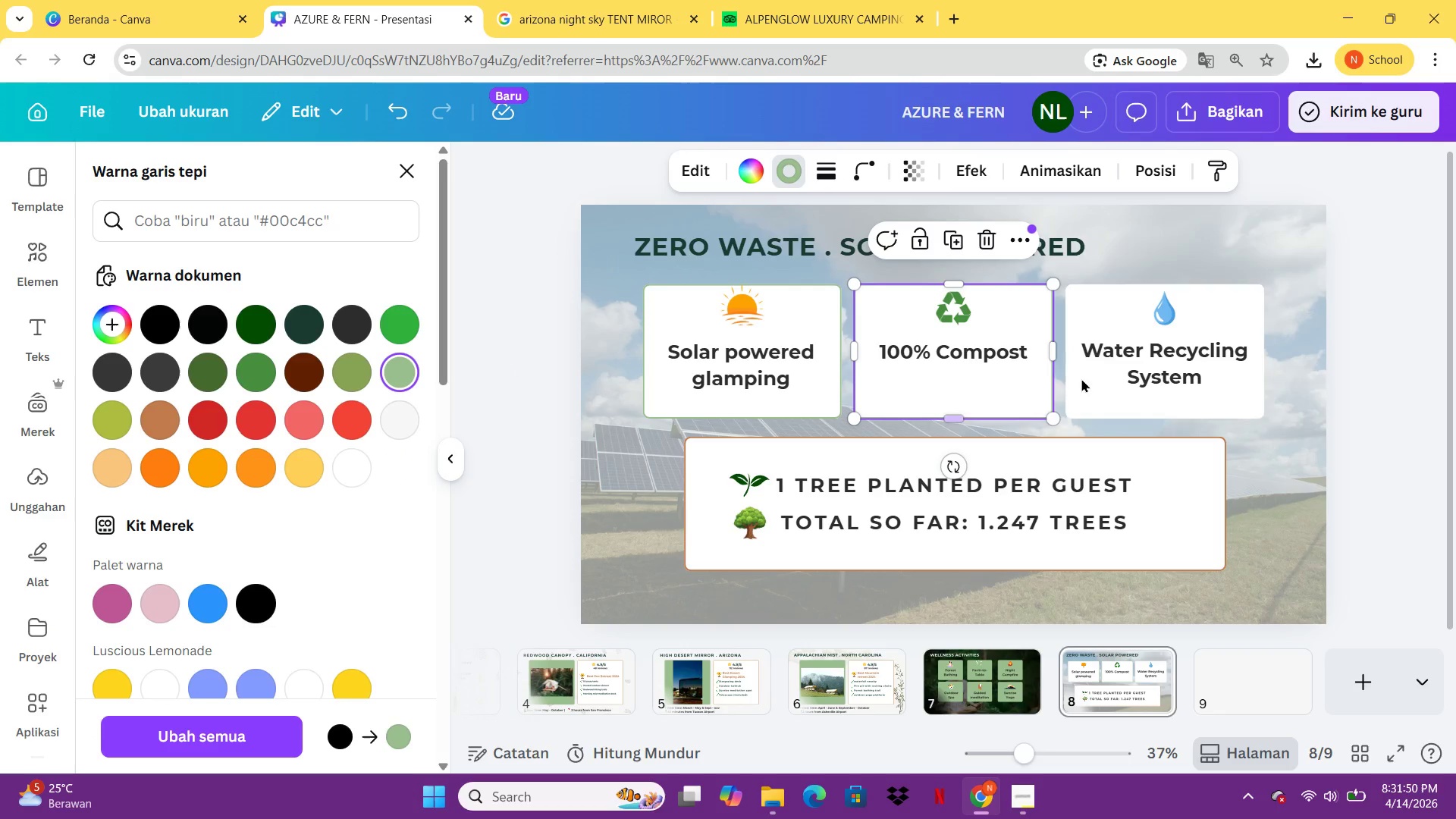 
left_click([1100, 389])
 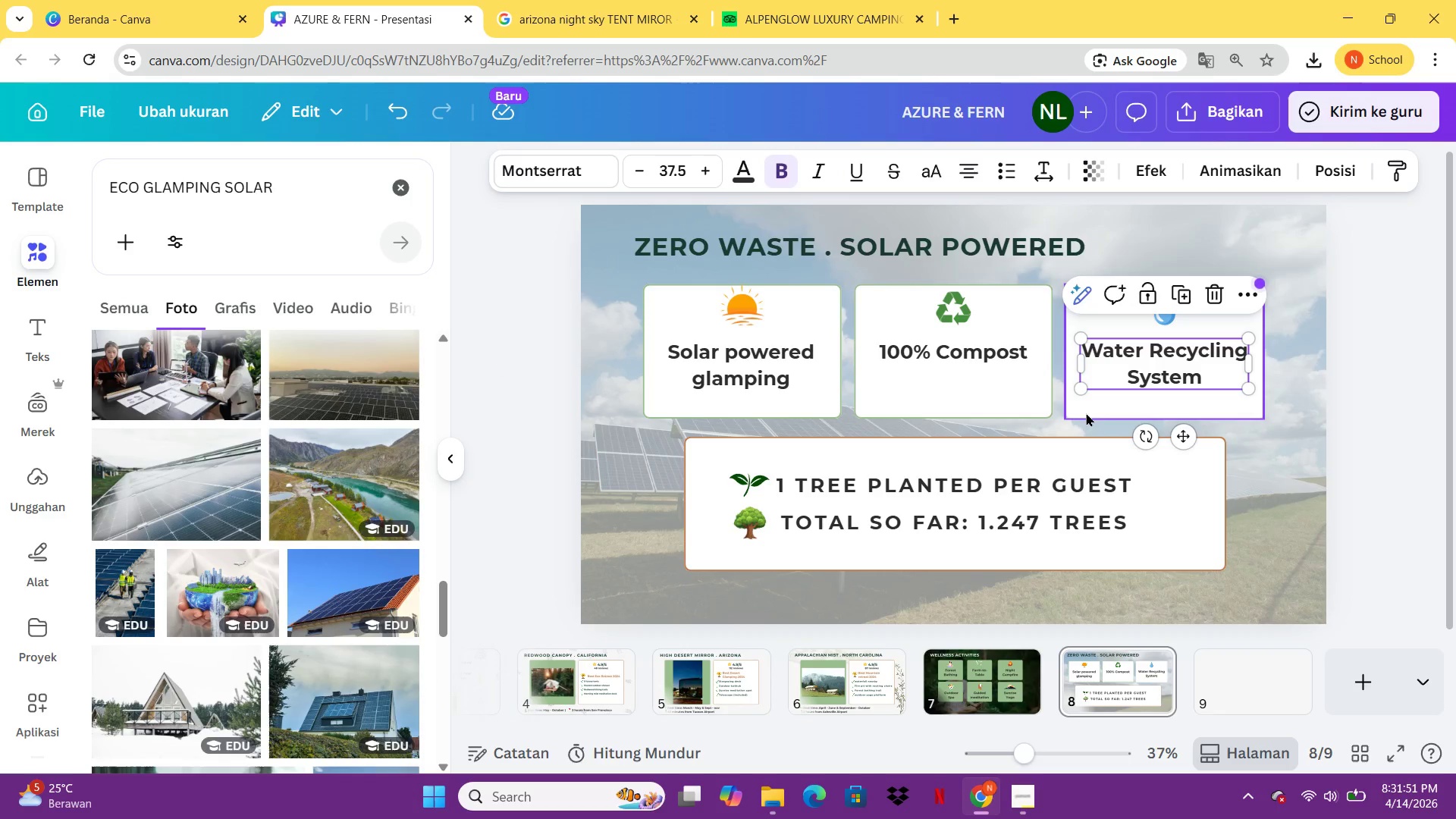 
left_click([1086, 414])
 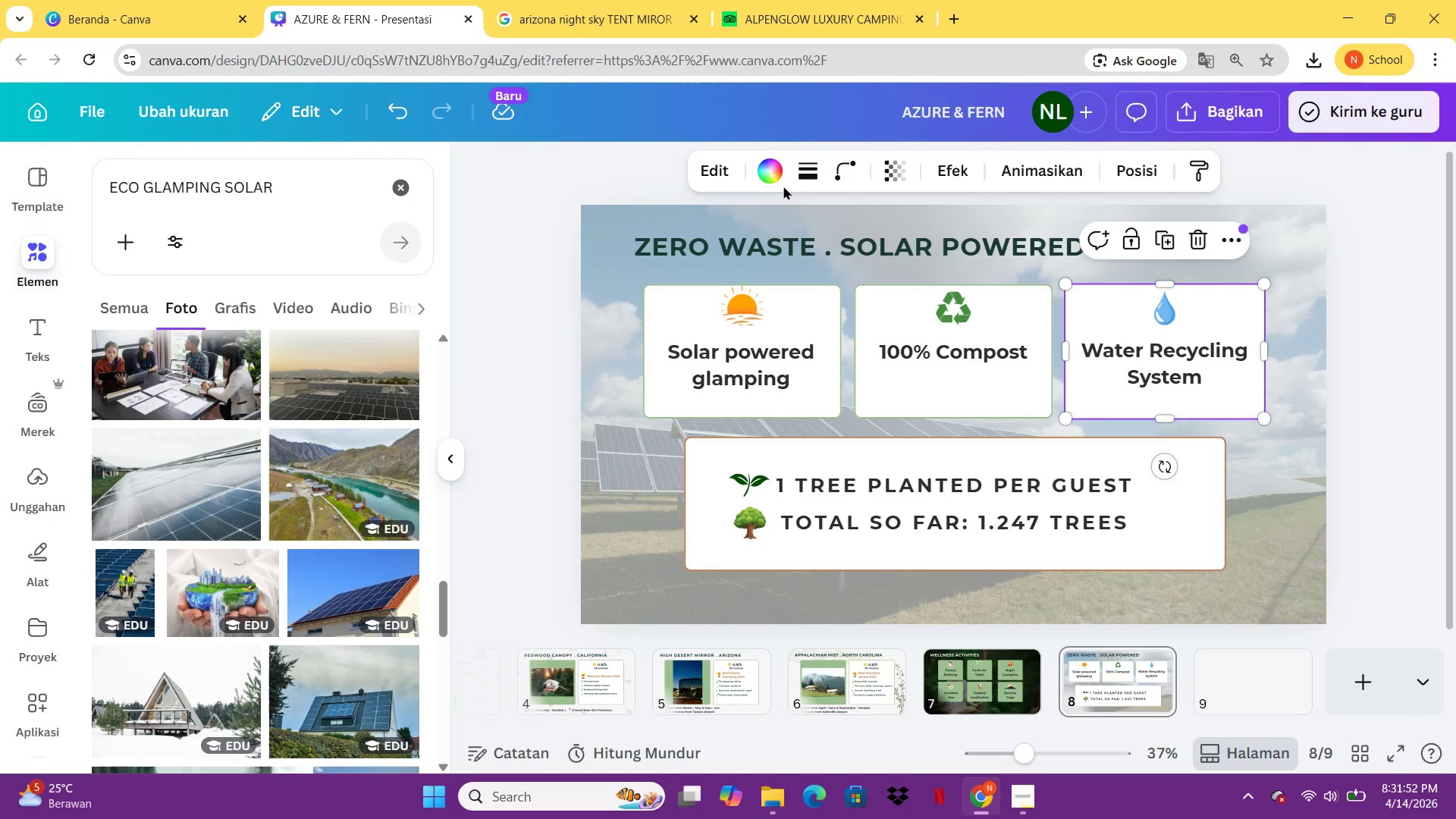 
left_click([779, 181])
 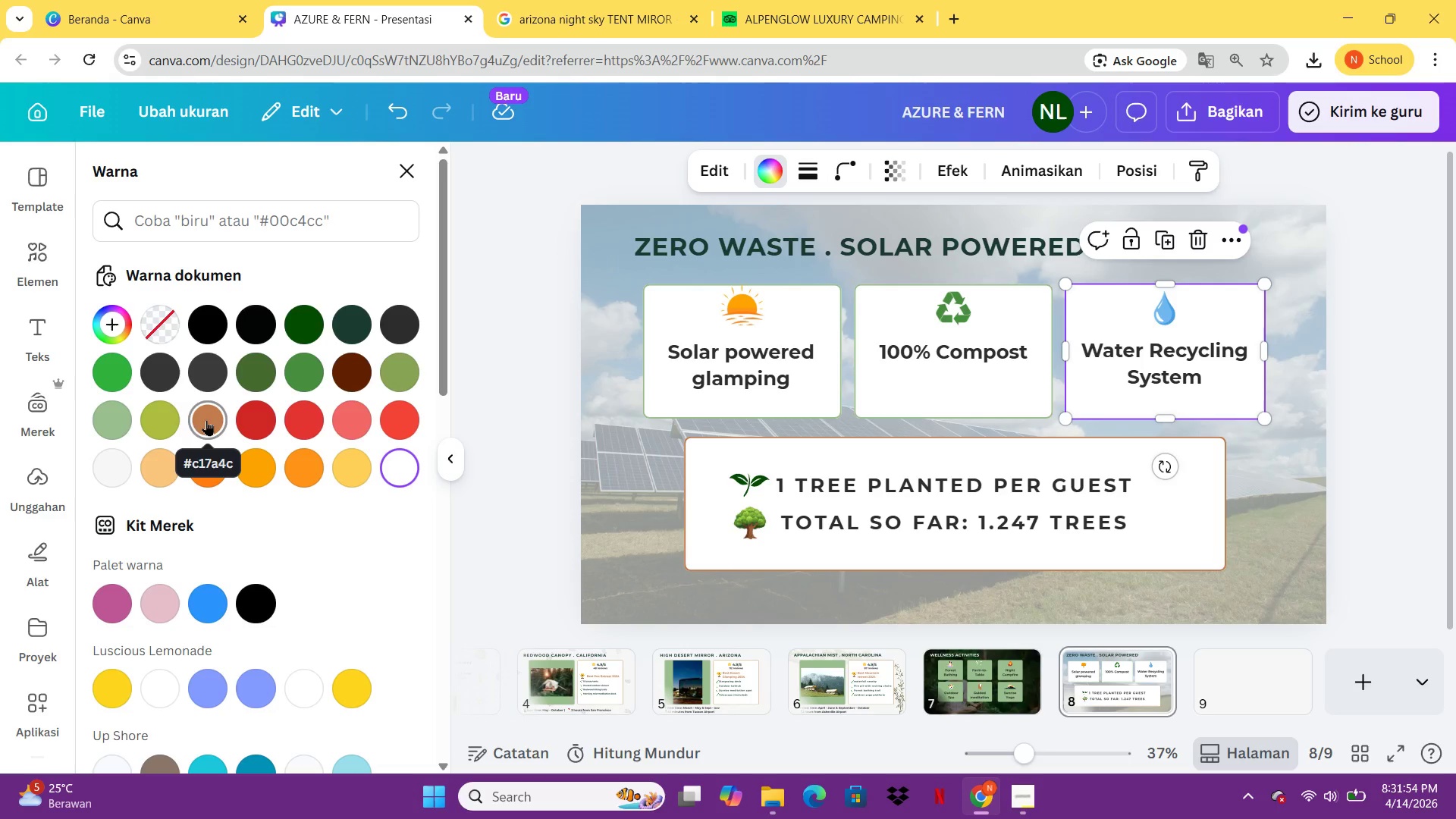 
left_click([819, 168])
 